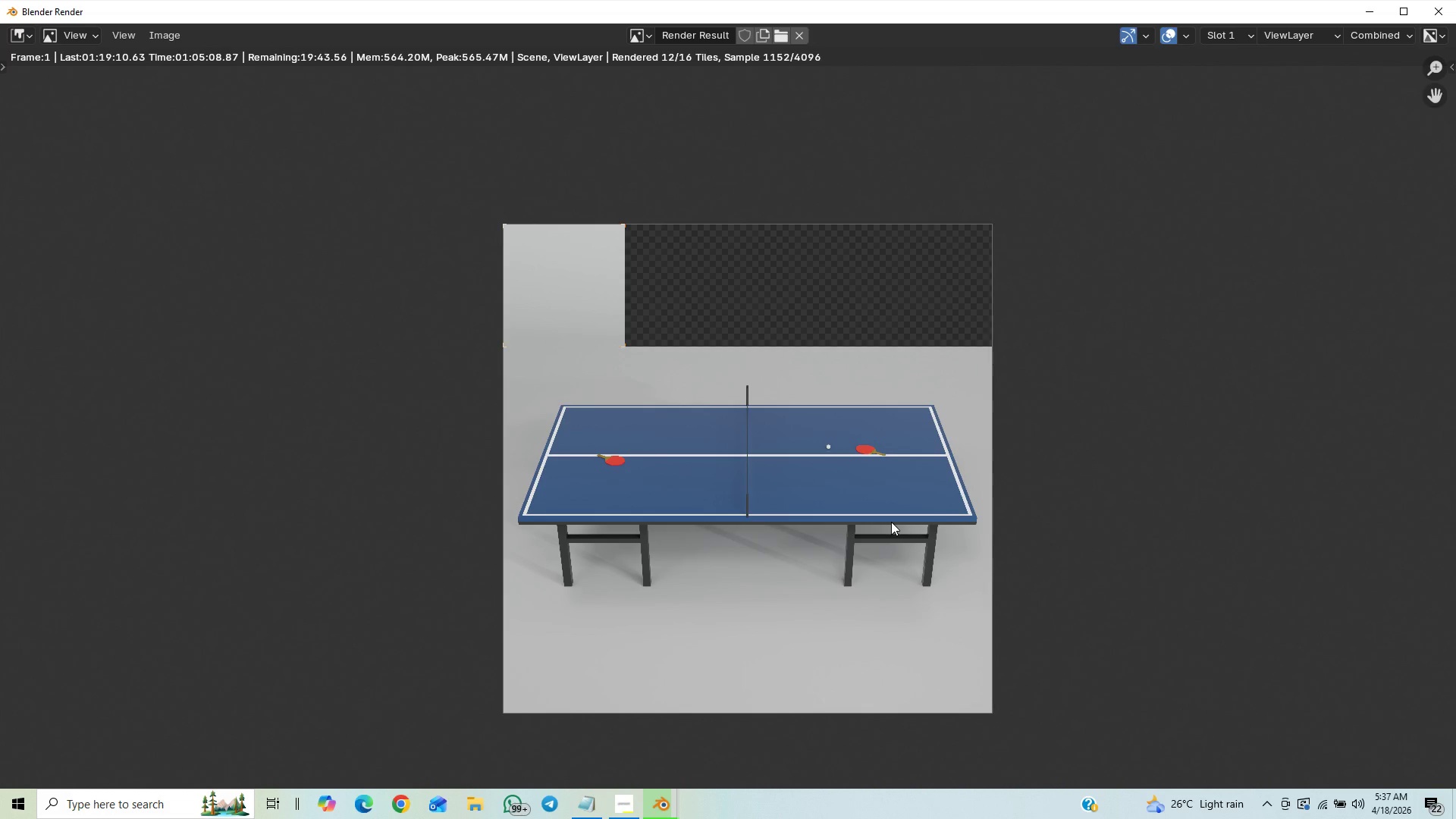 
scroll: coordinate [824, 433], scroll_direction: up, amount: 5.0
 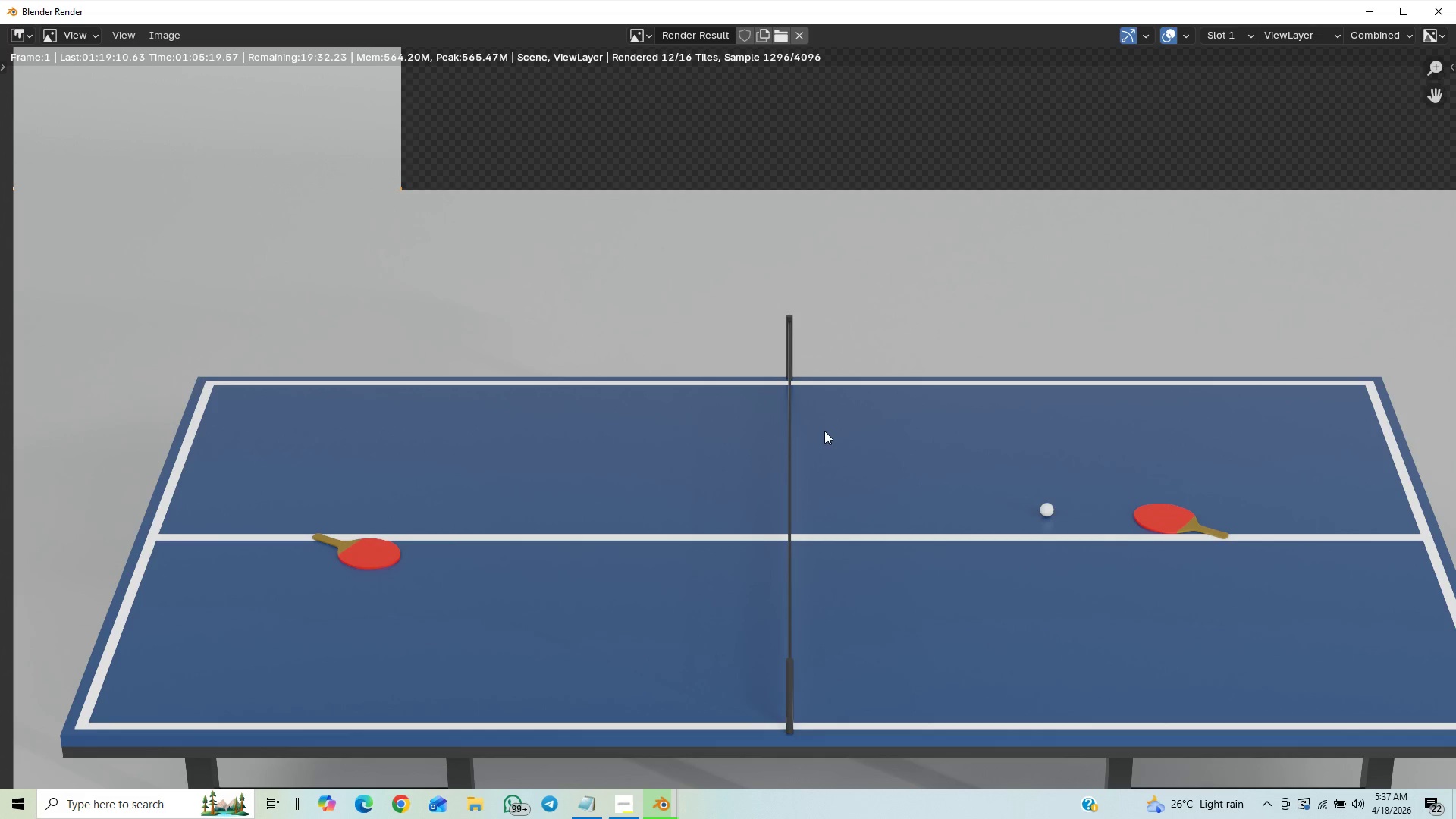 
scroll: coordinate [825, 431], scroll_direction: down, amount: 16.0
 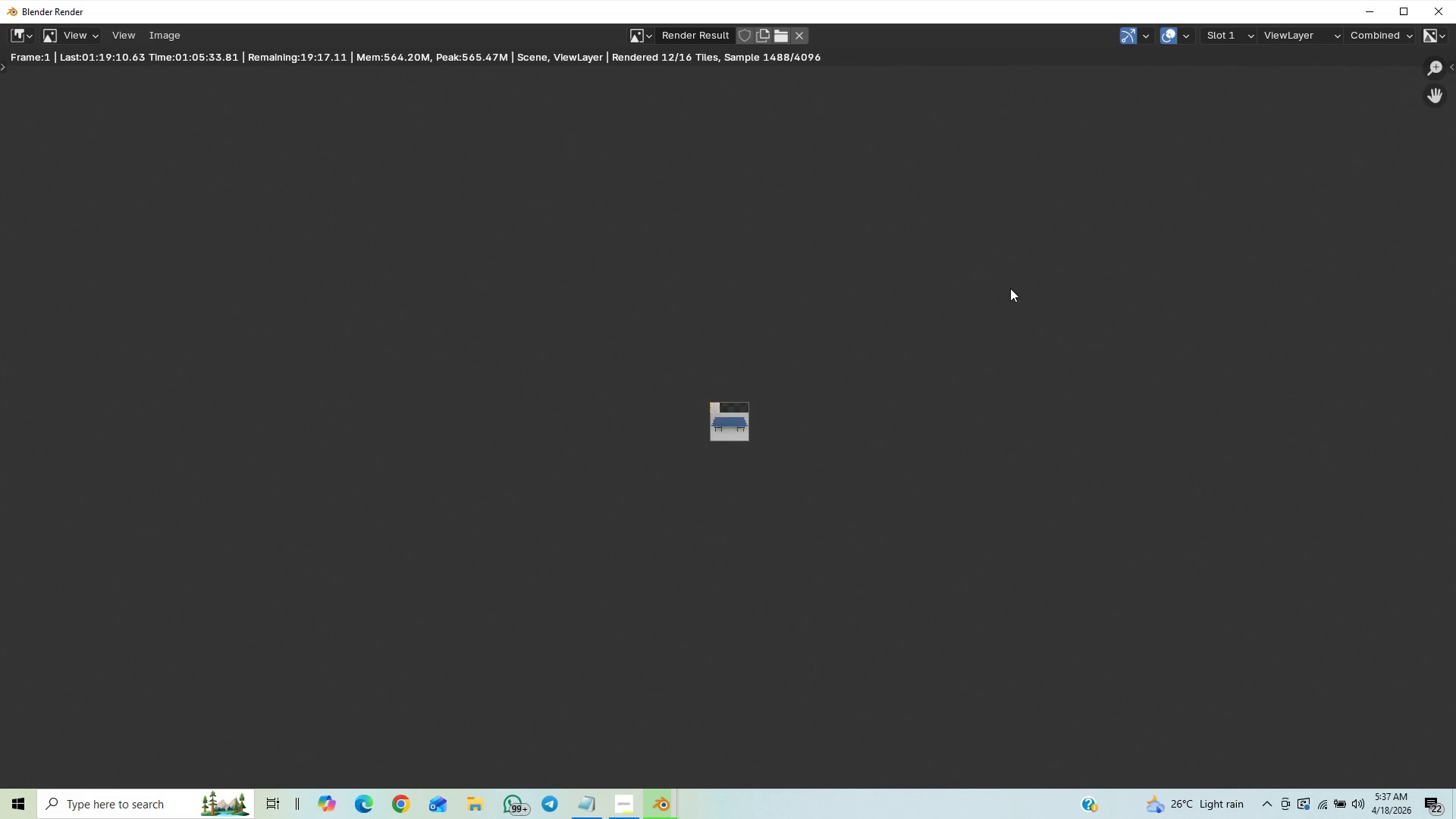 
wait(17.0)
 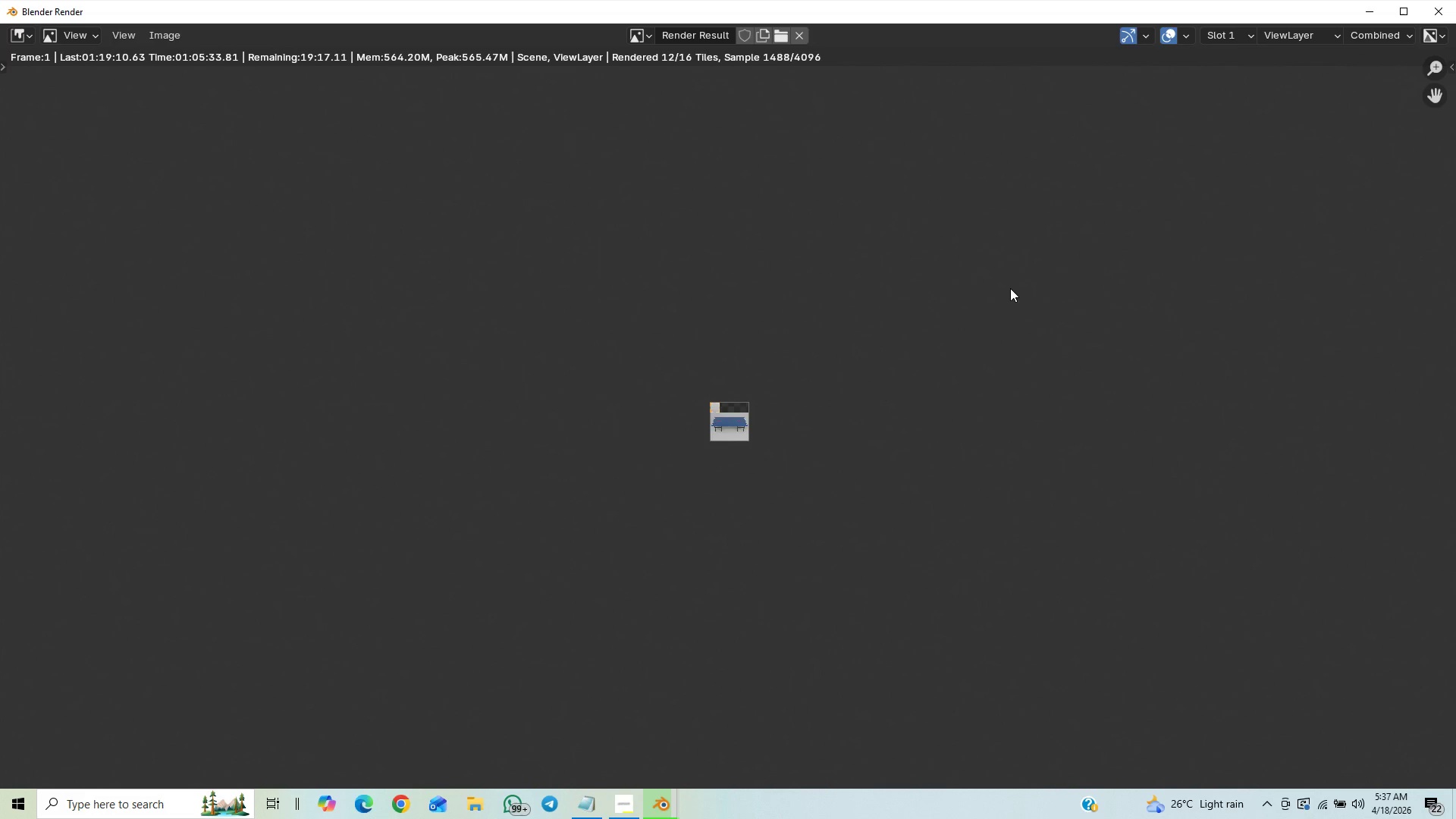 
scroll: coordinate [937, 341], scroll_direction: up, amount: 15.0
 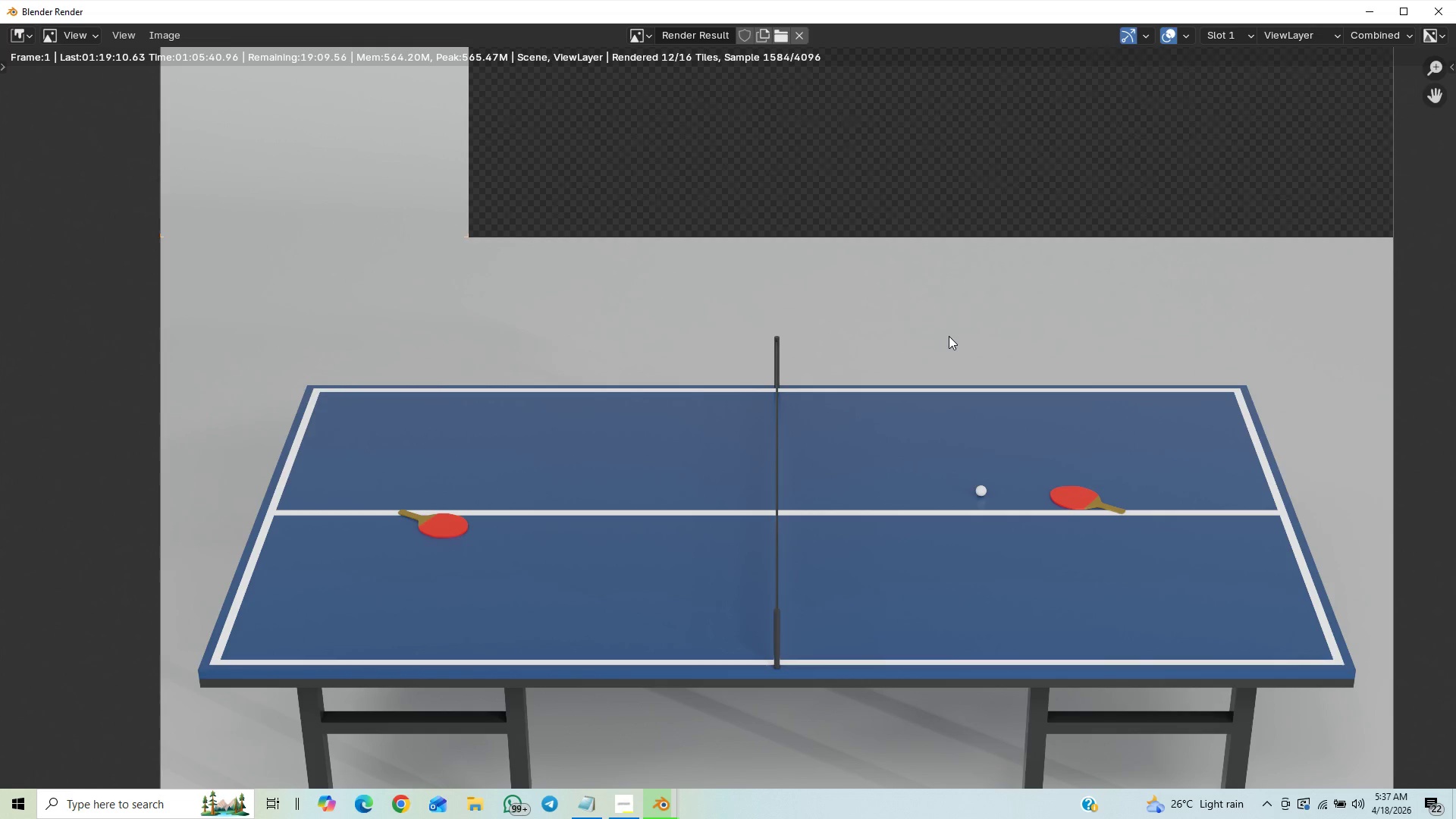 
scroll: coordinate [962, 331], scroll_direction: down, amount: 13.0
 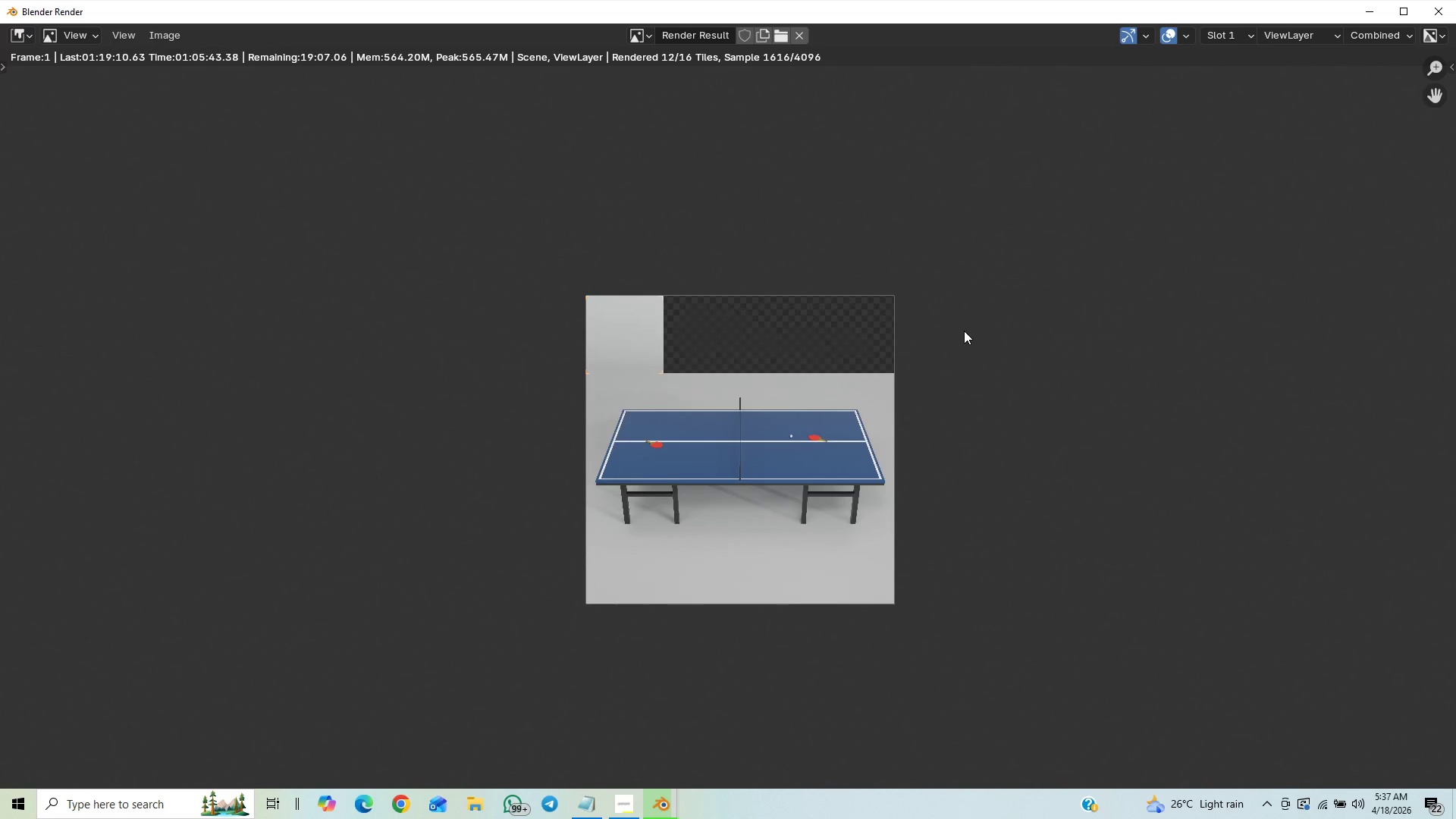 
scroll: coordinate [963, 331], scroll_direction: up, amount: 2.0
 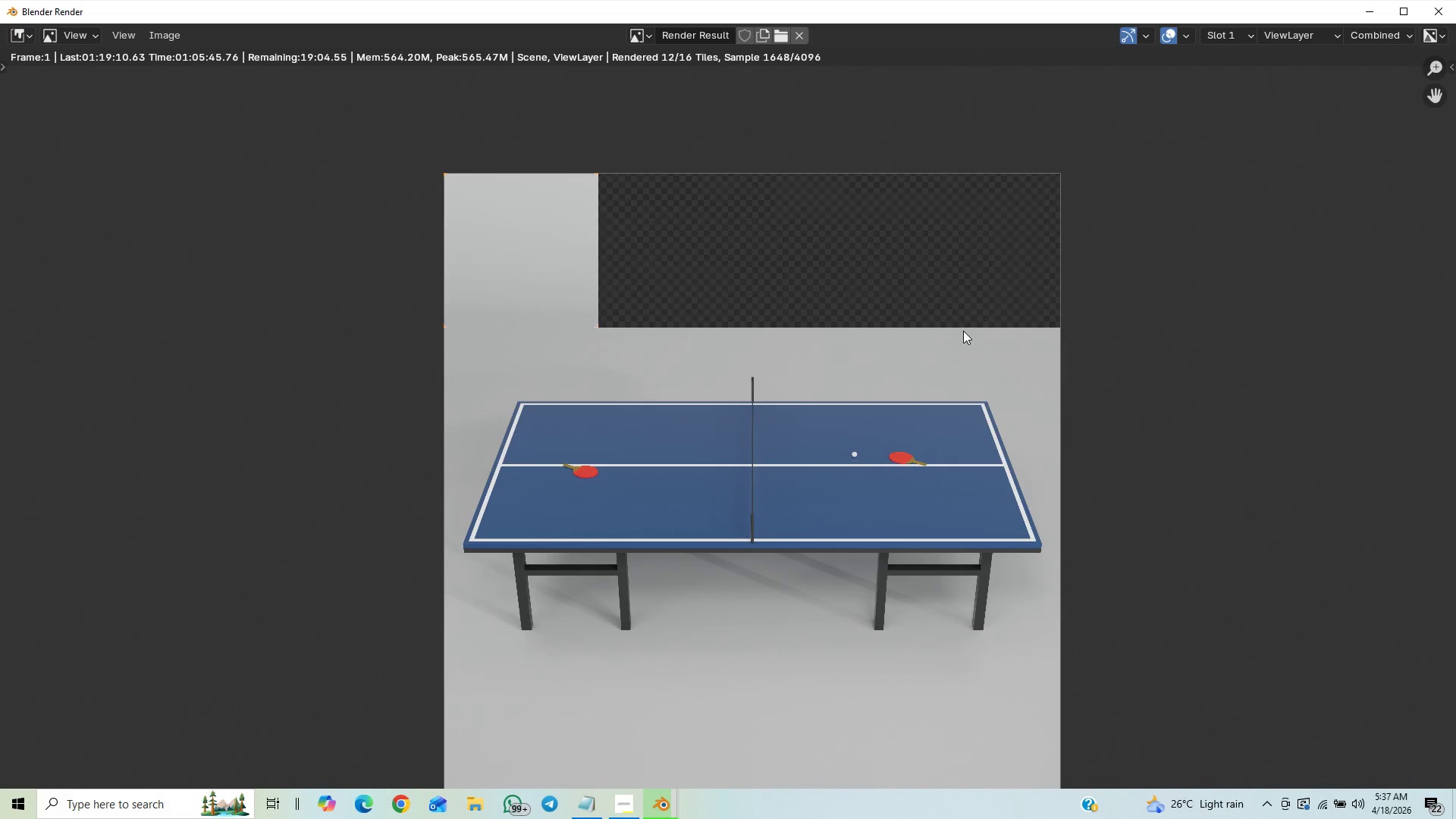 
scroll: coordinate [963, 331], scroll_direction: down, amount: 1.0
 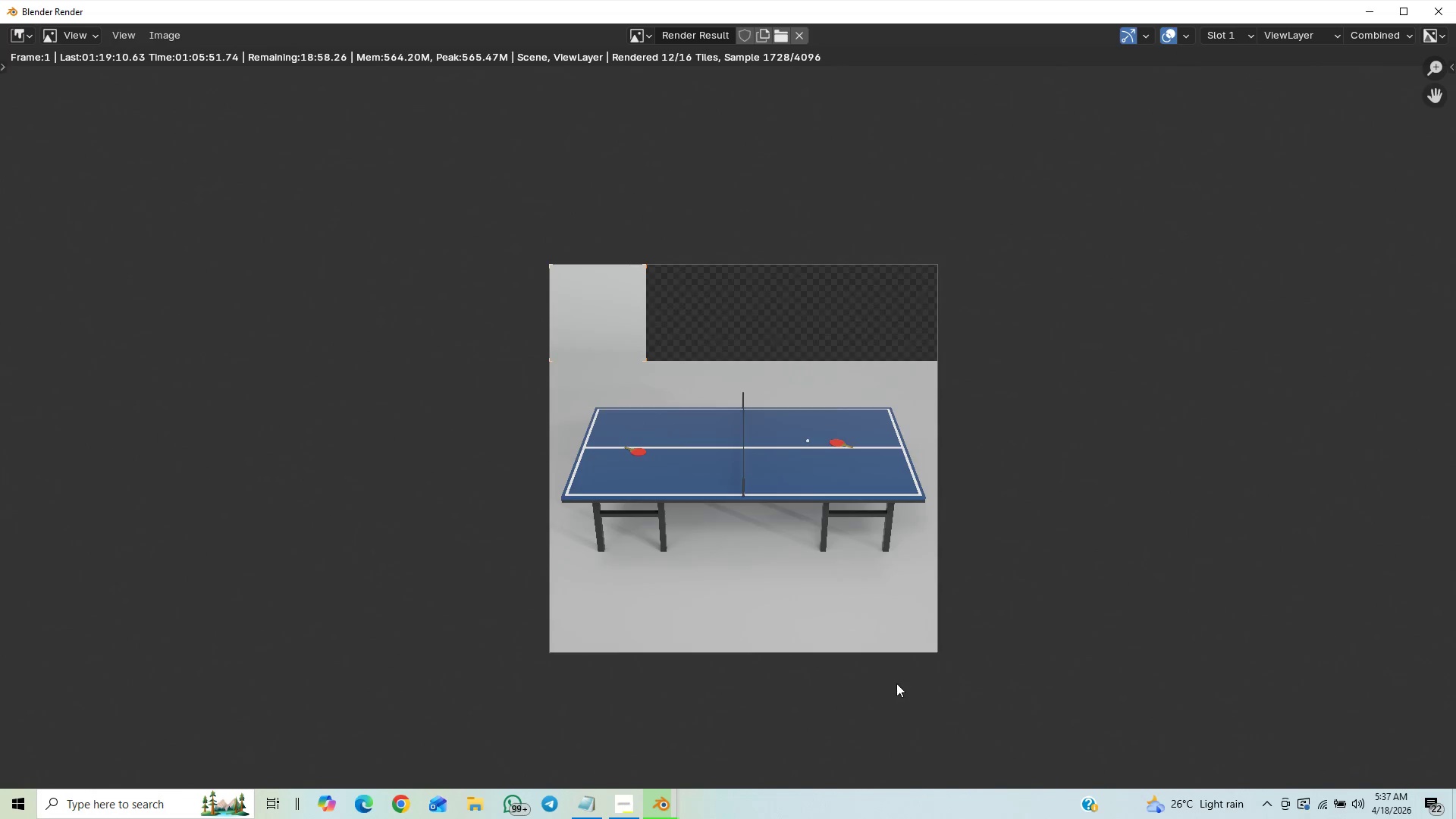 
wait(7.05)
 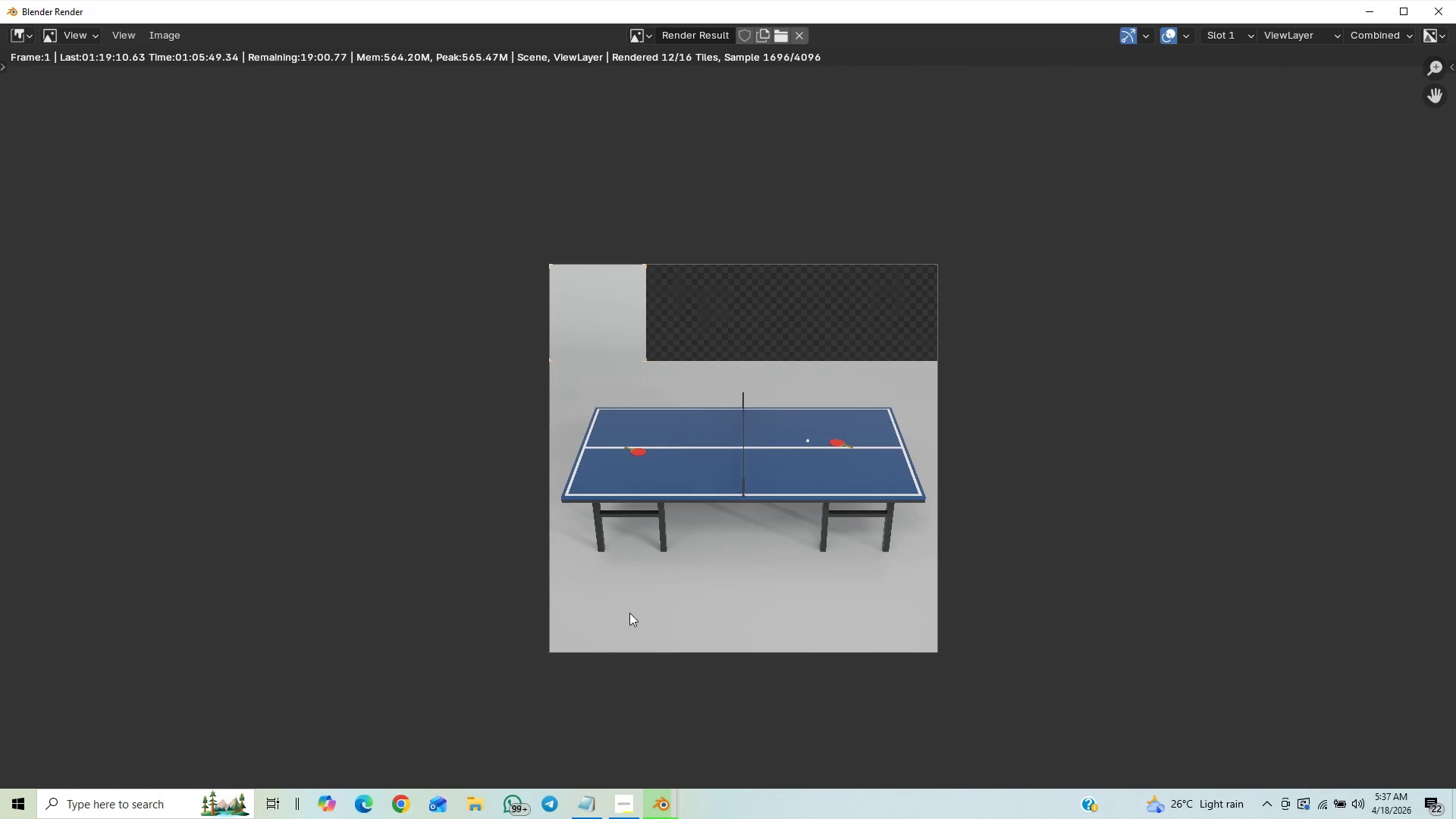 
scroll: coordinate [883, 690], scroll_direction: up, amount: 3.0
 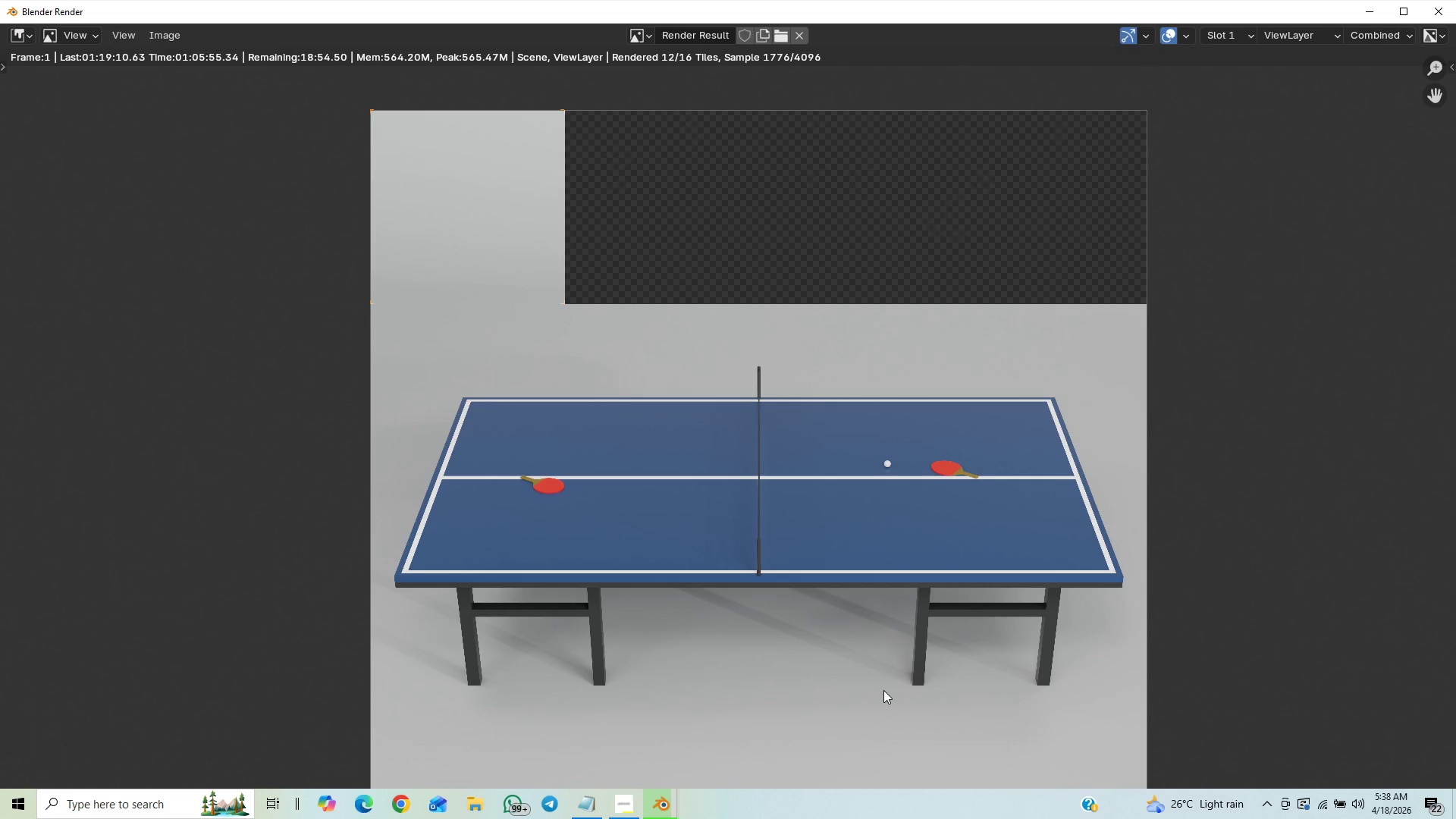 
scroll: coordinate [883, 690], scroll_direction: down, amount: 9.0
 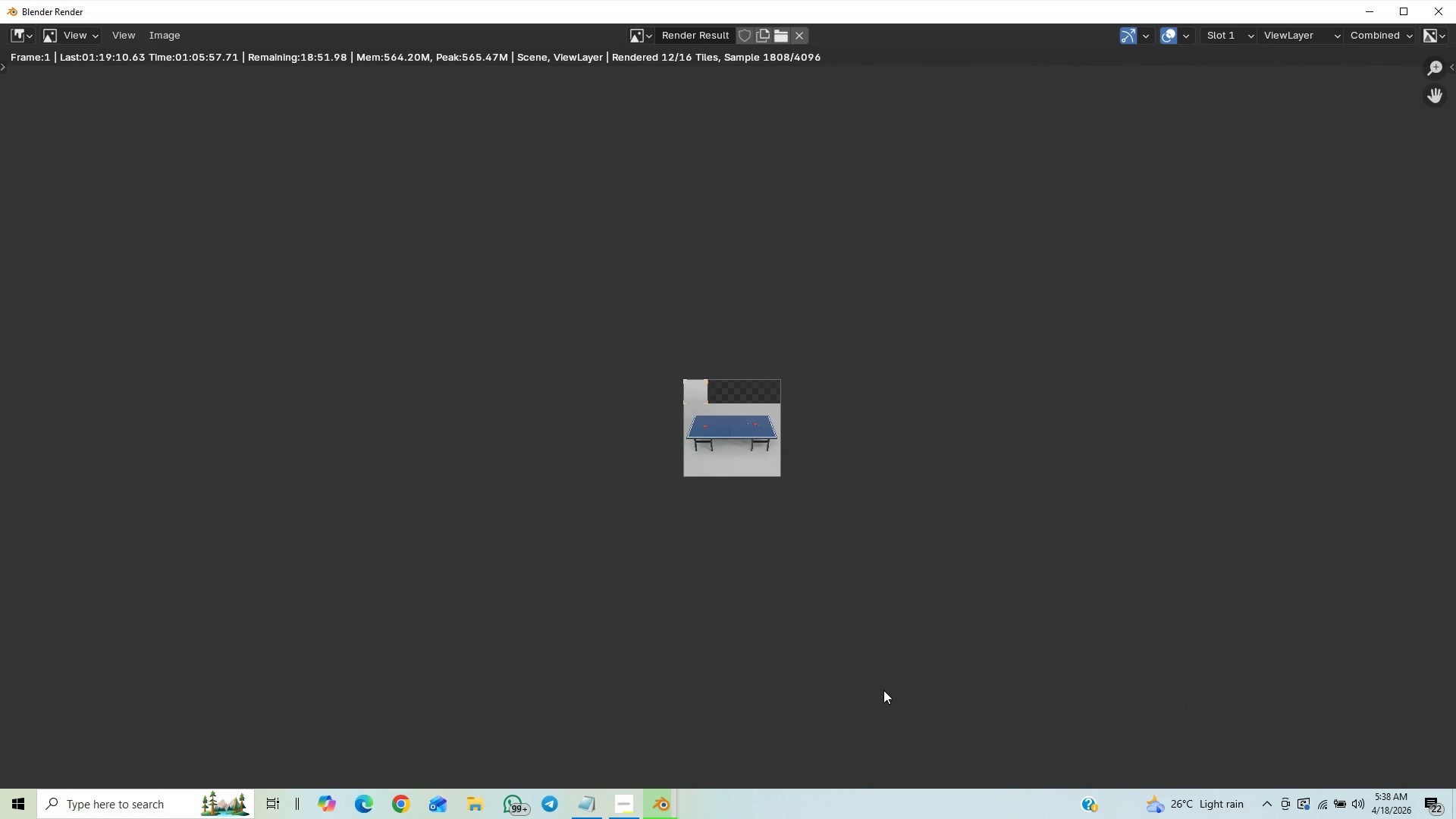 
scroll: coordinate [883, 690], scroll_direction: up, amount: 1.0
 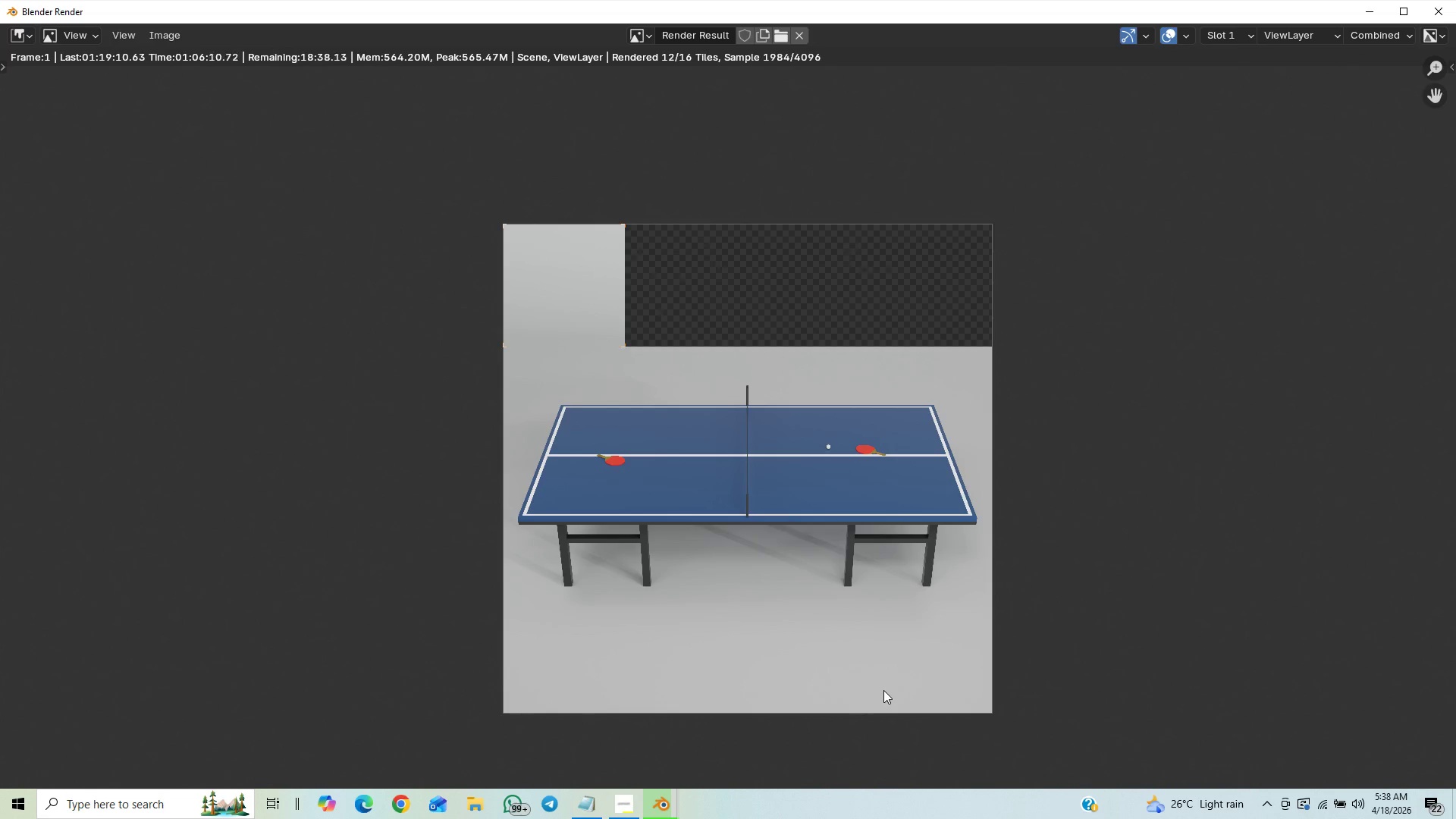 
wait(16.3)
 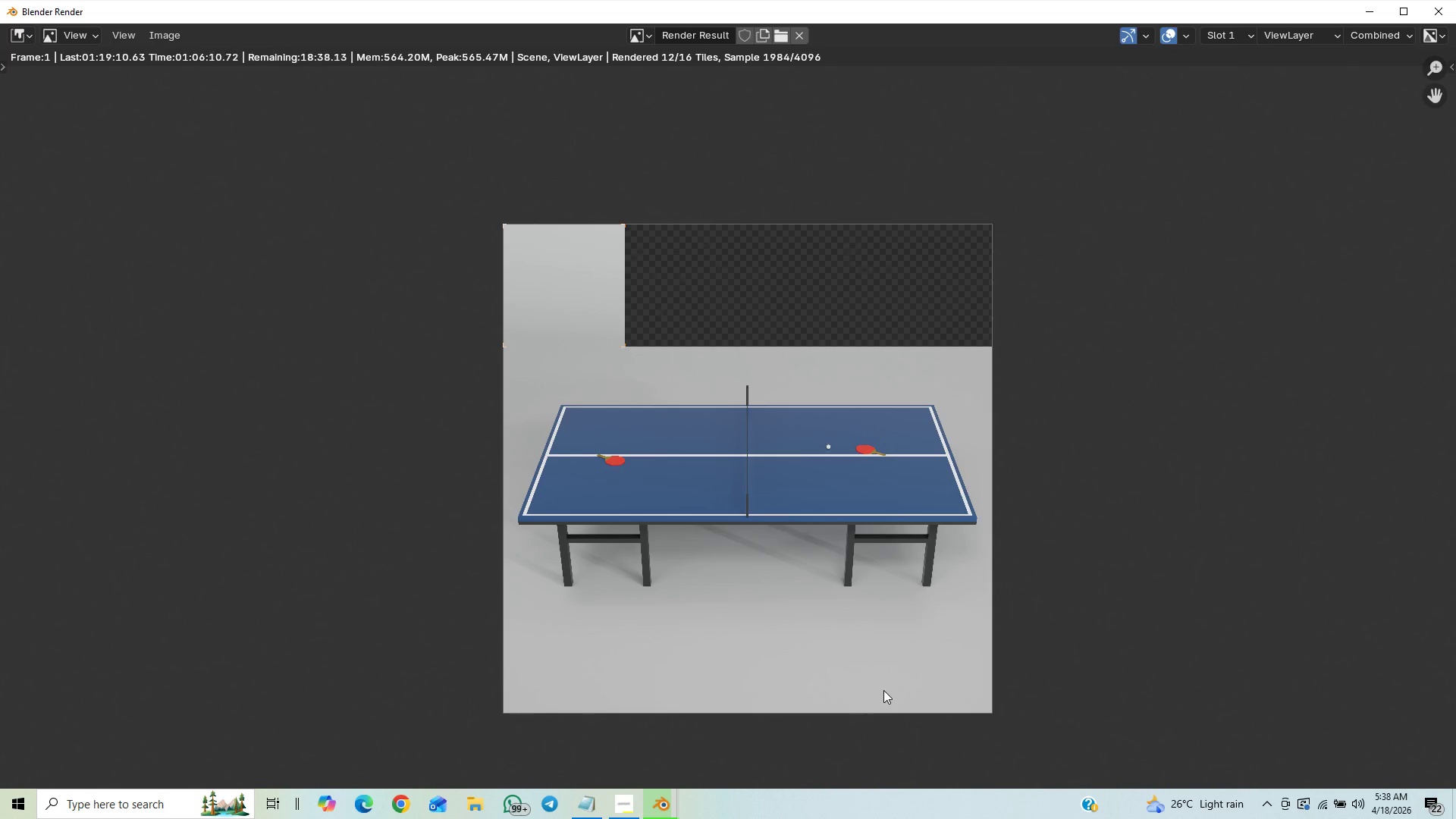 
scroll: coordinate [903, 685], scroll_direction: up, amount: 3.0
 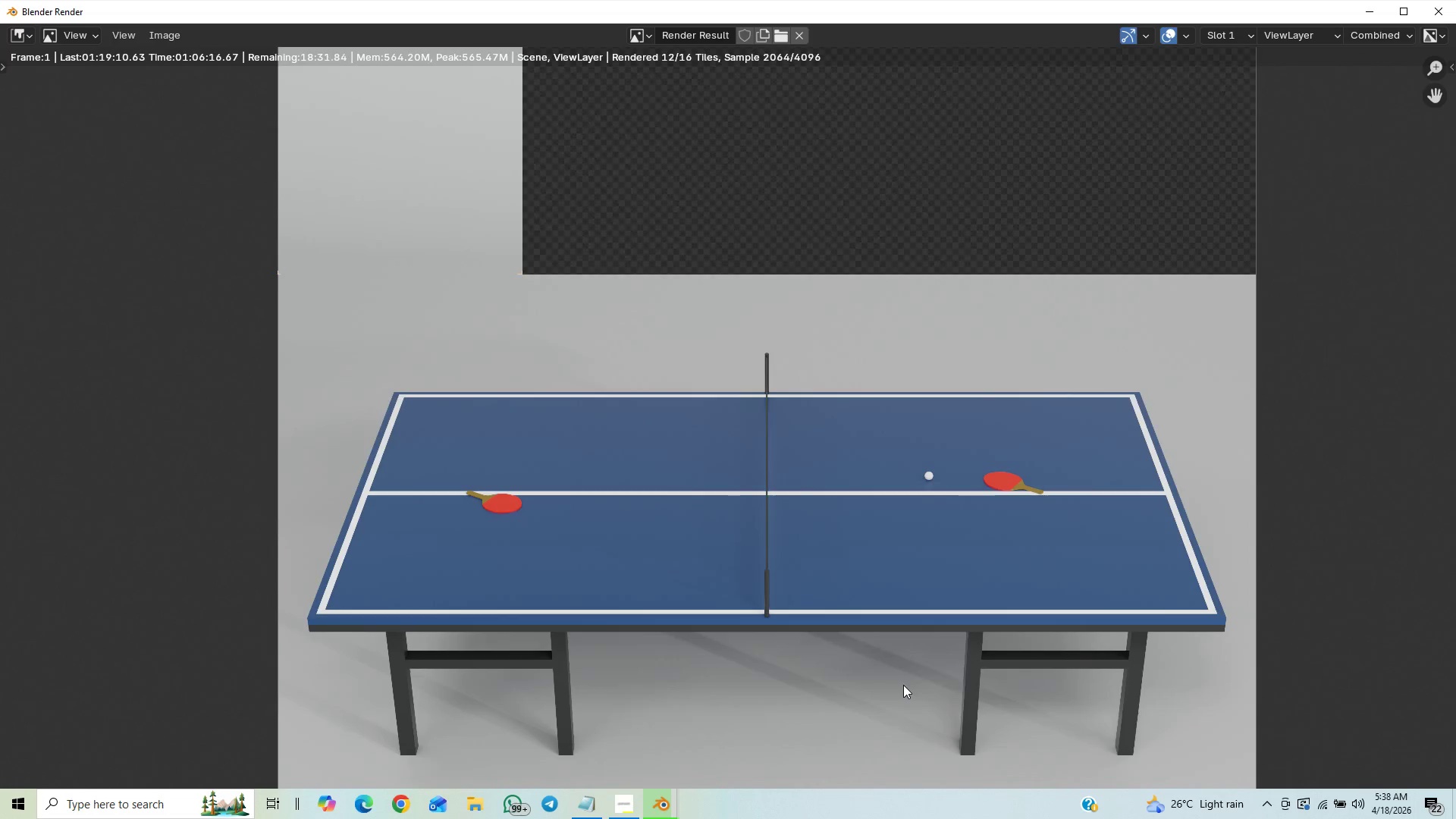 
scroll: coordinate [902, 685], scroll_direction: down, amount: 3.0
 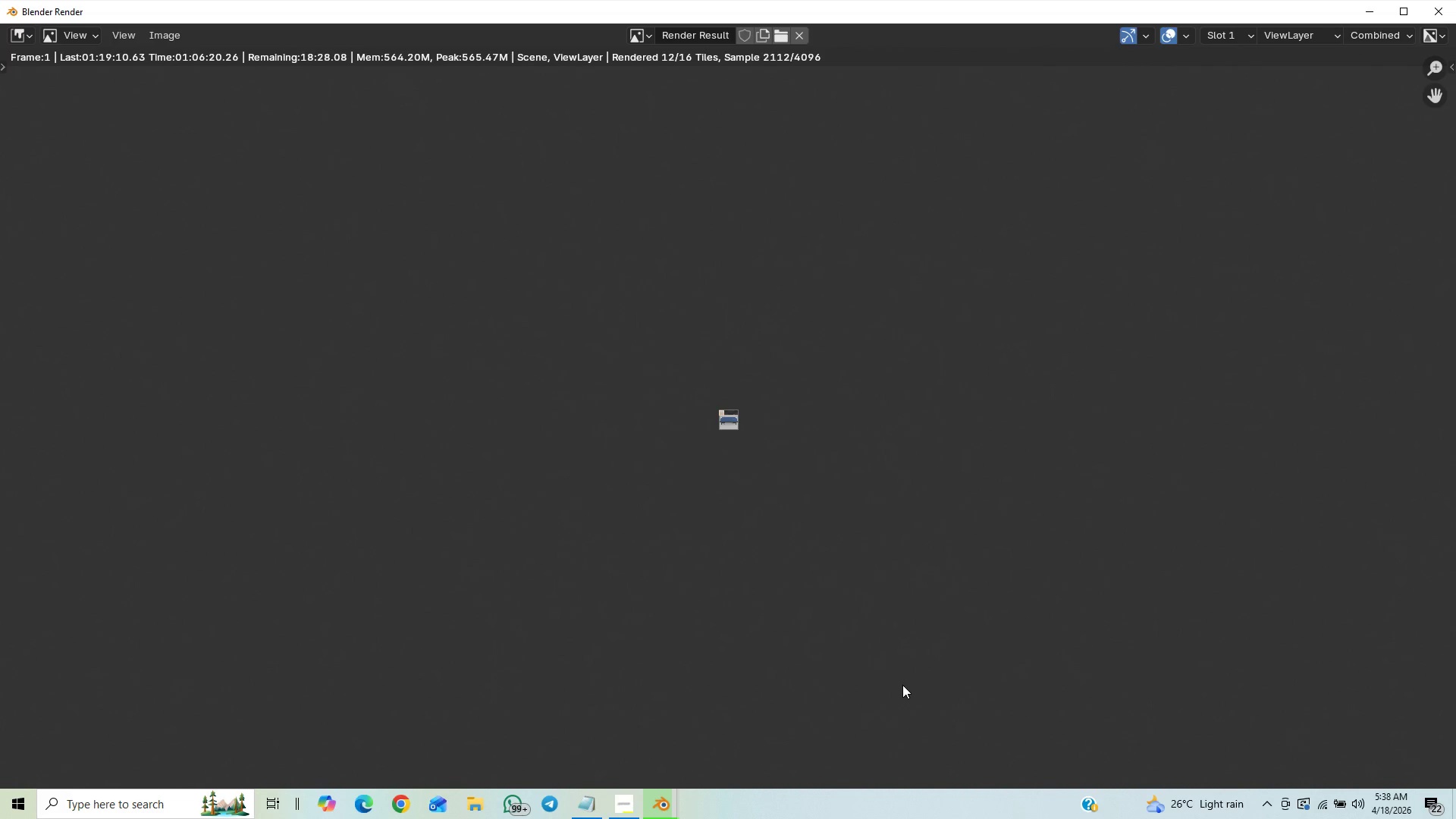 
scroll: coordinate [902, 685], scroll_direction: up, amount: 14.0
 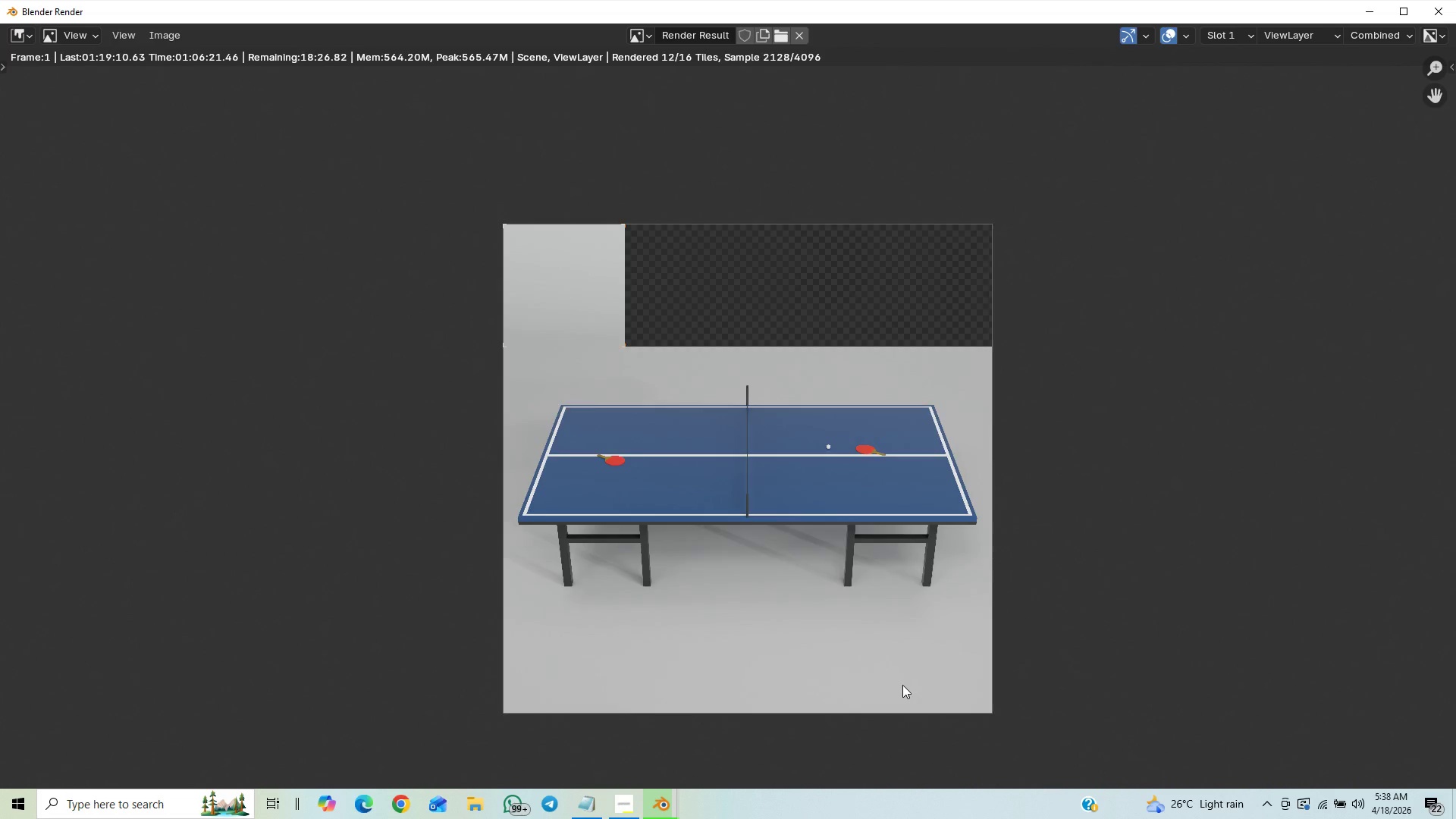 
scroll: coordinate [902, 685], scroll_direction: down, amount: 1.0
 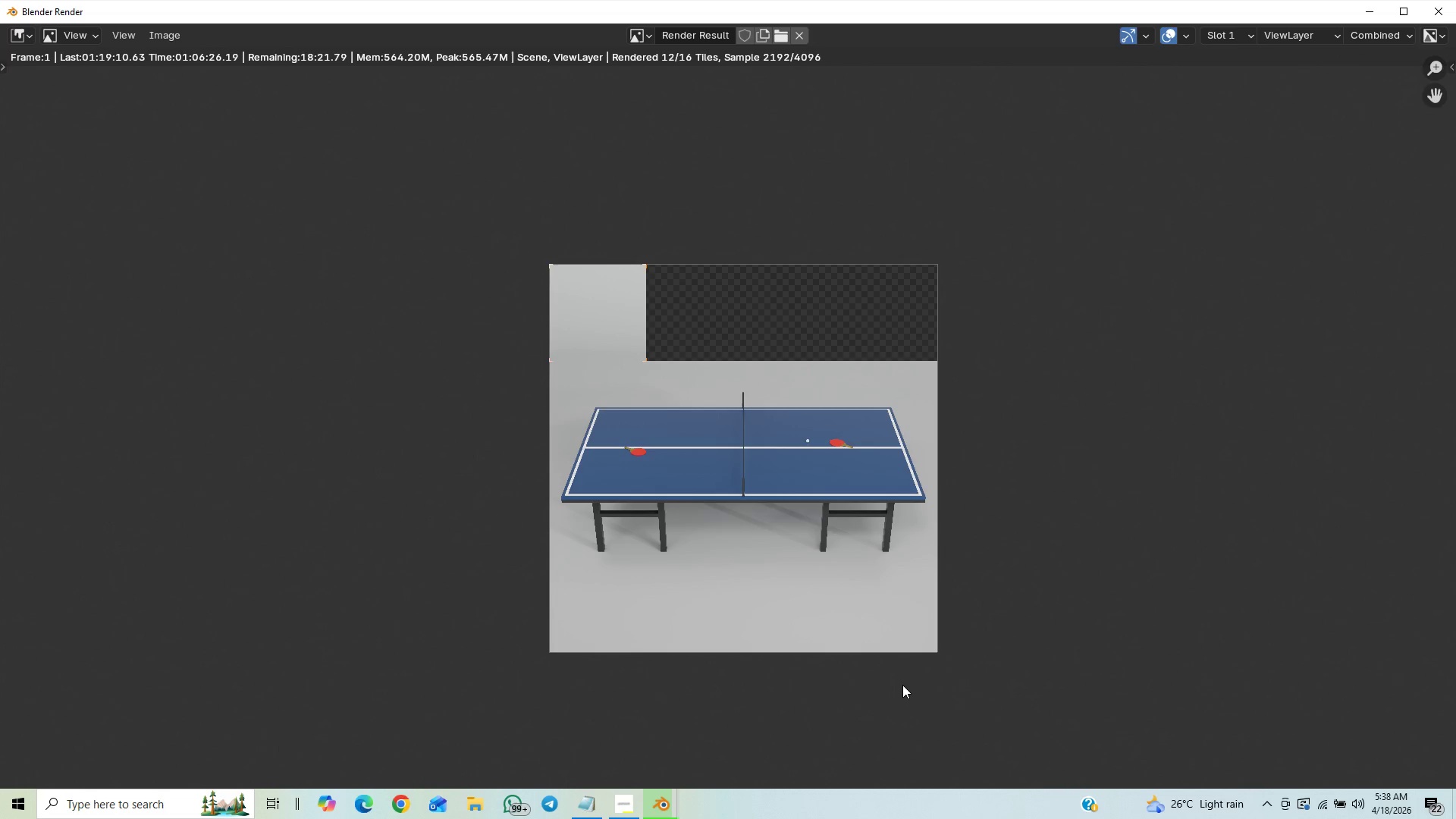 
wait(5.09)
 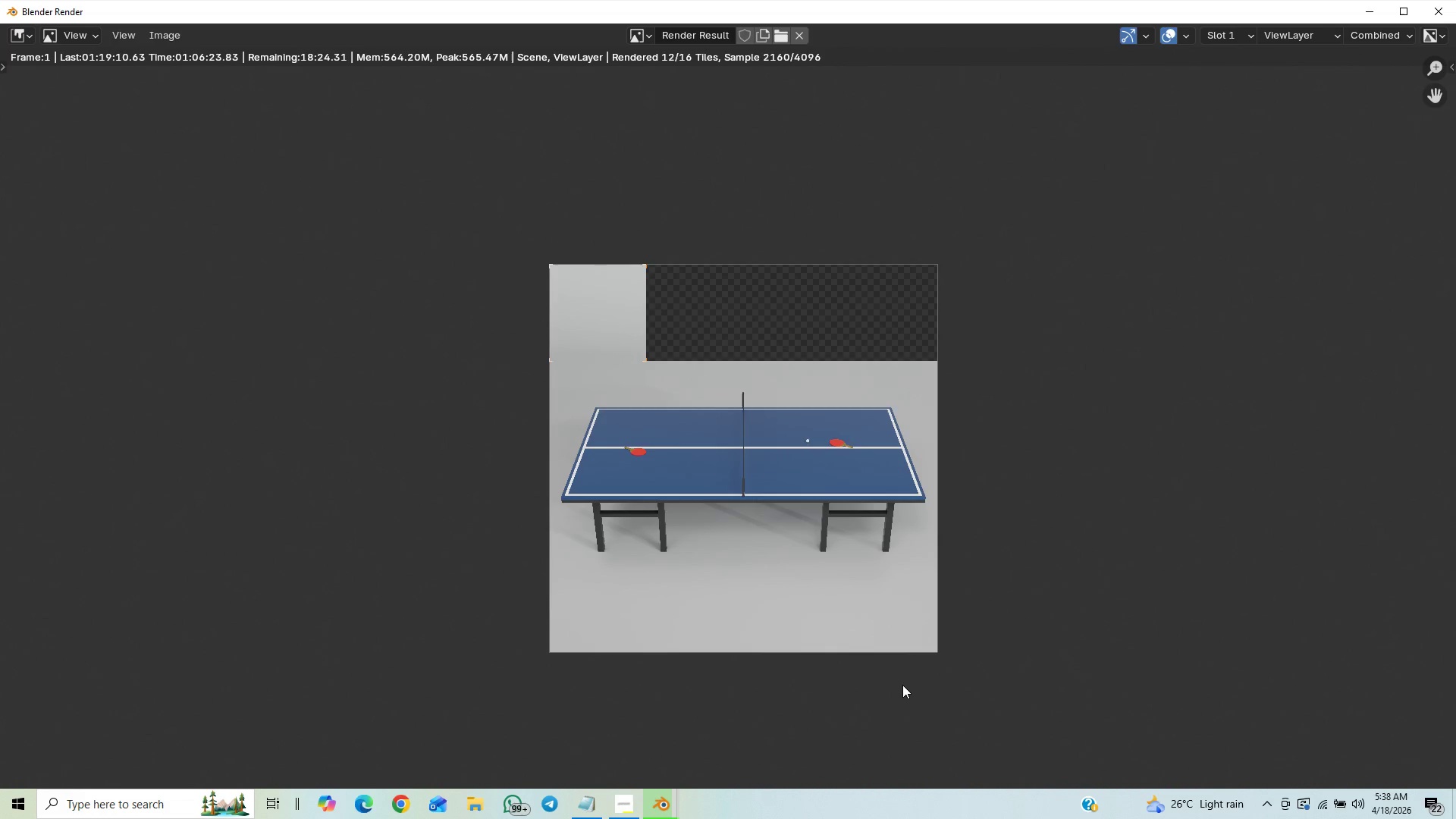 
scroll: coordinate [902, 685], scroll_direction: up, amount: 1.0
 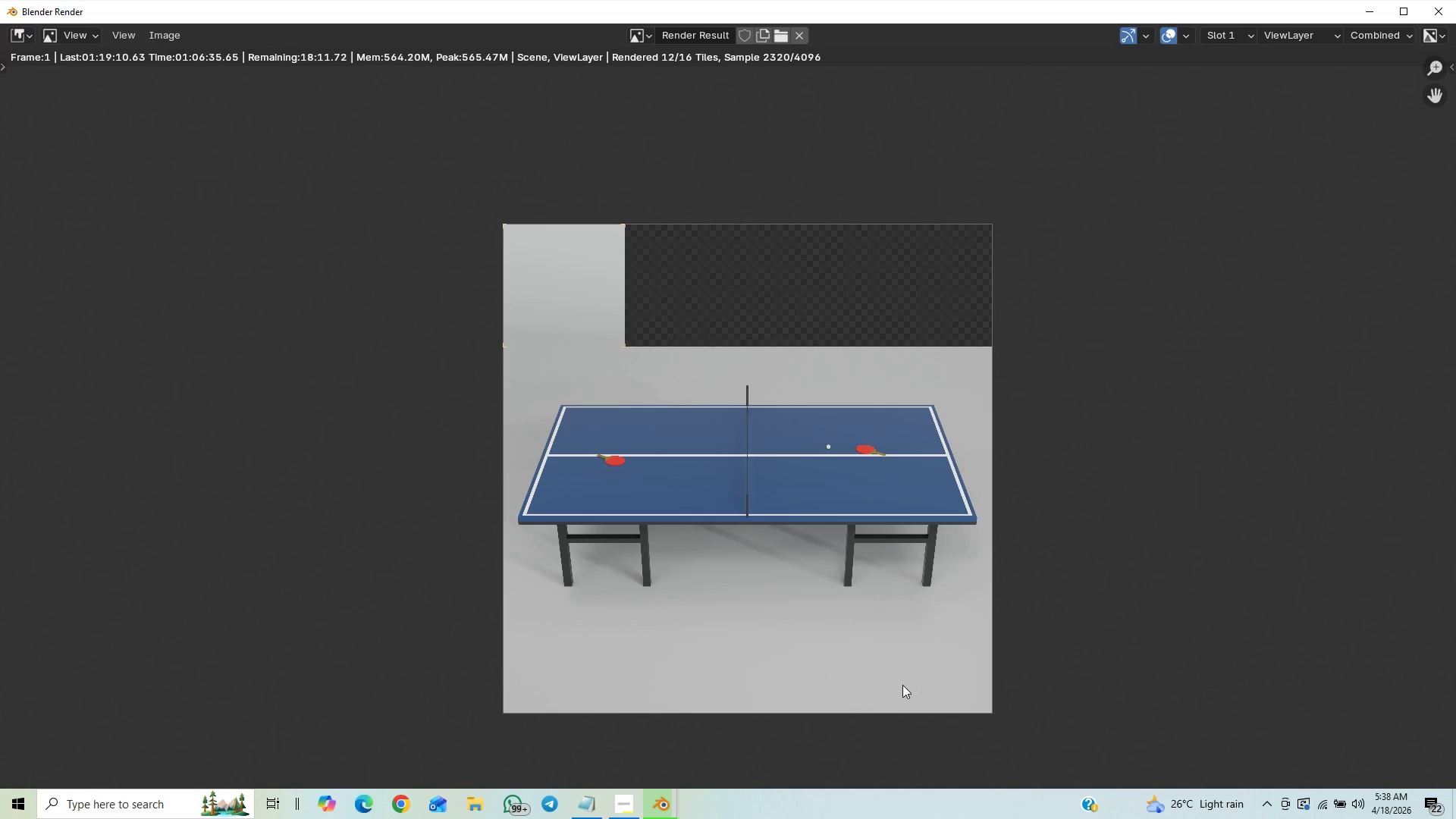 
wait(12.75)
 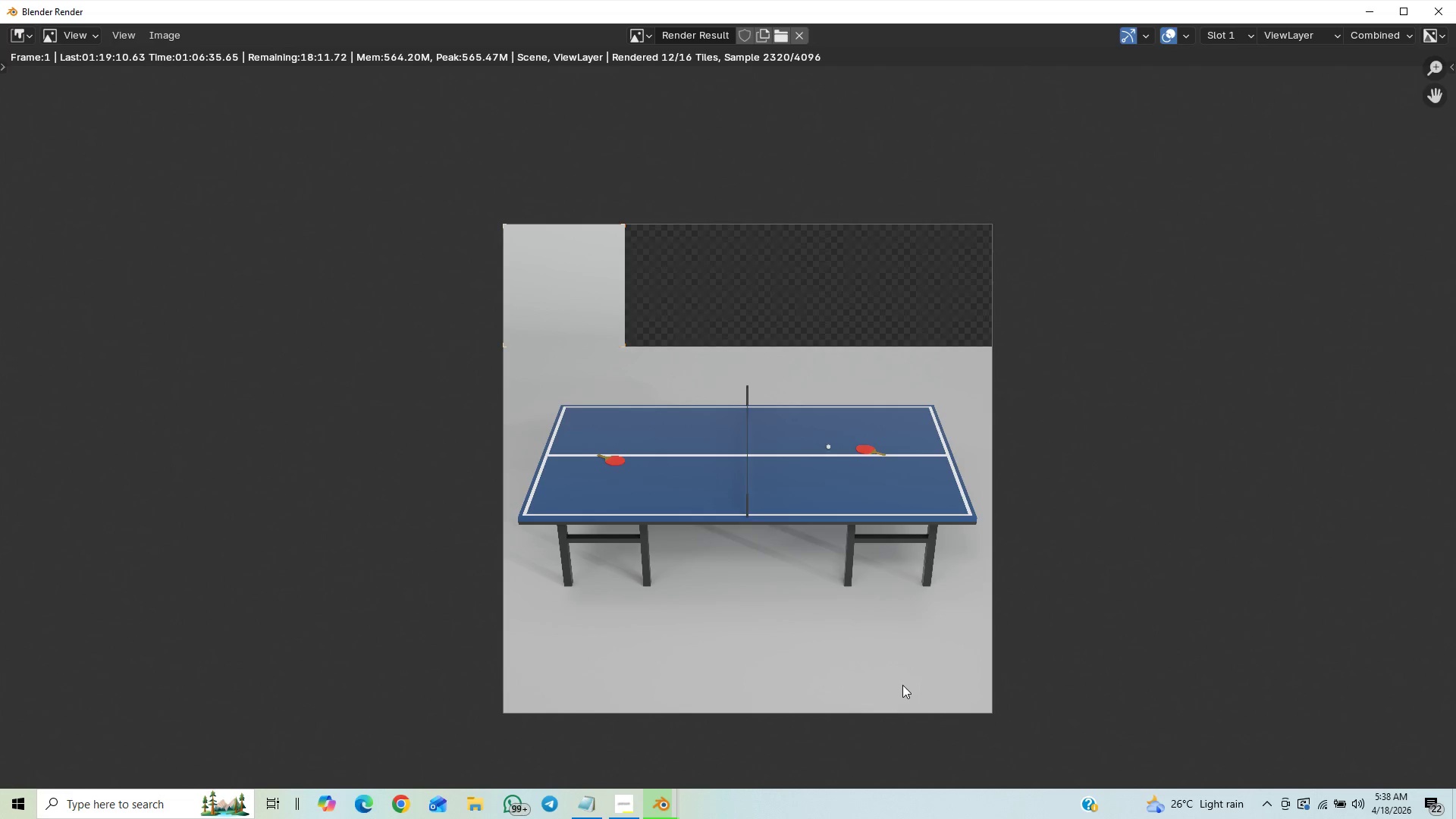 
scroll: coordinate [1070, 616], scroll_direction: up, amount: 2.0
 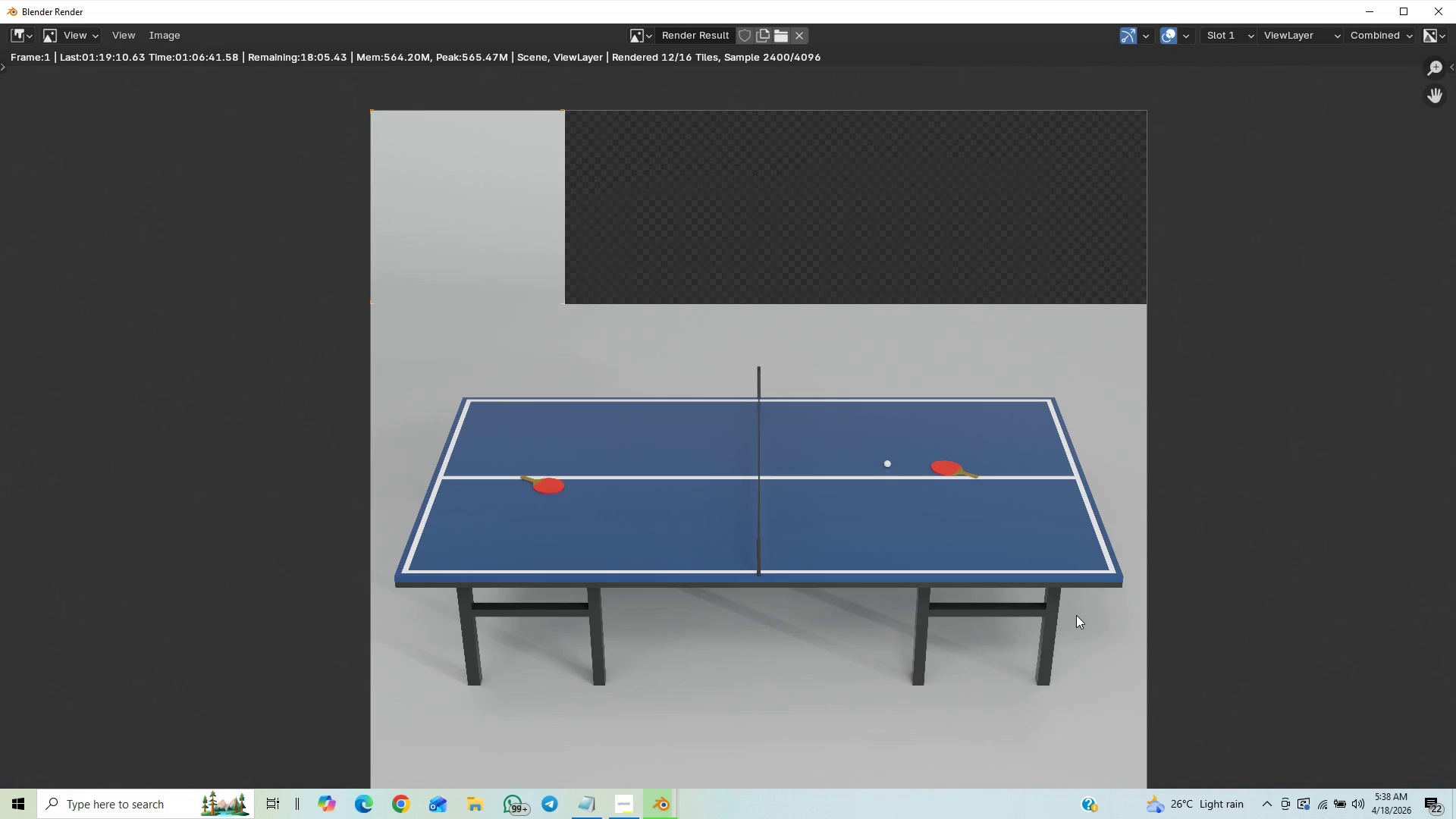 
scroll: coordinate [1087, 607], scroll_direction: none, amount: 0.0
 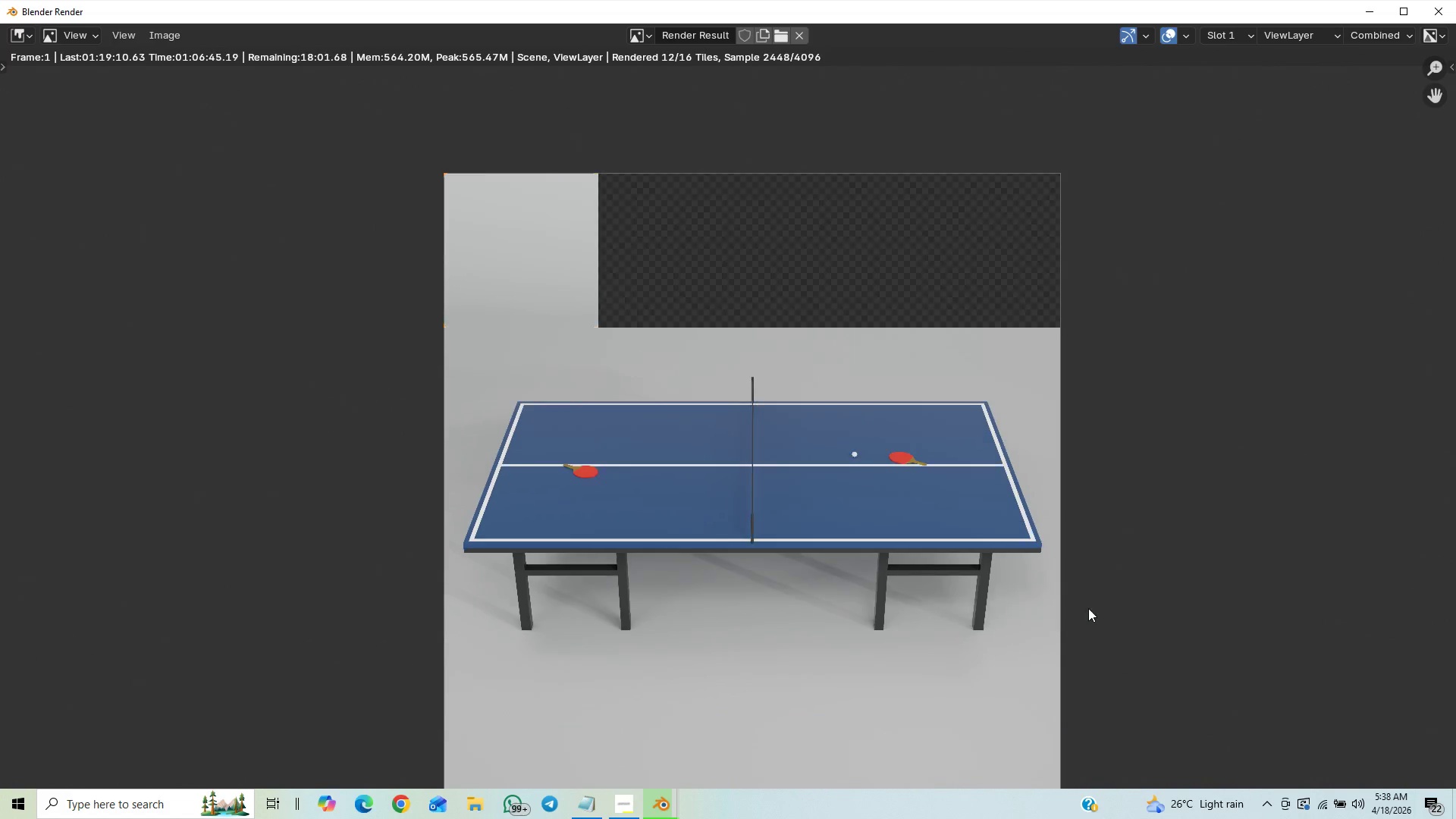 
scroll: coordinate [1088, 608], scroll_direction: down, amount: 1.0
 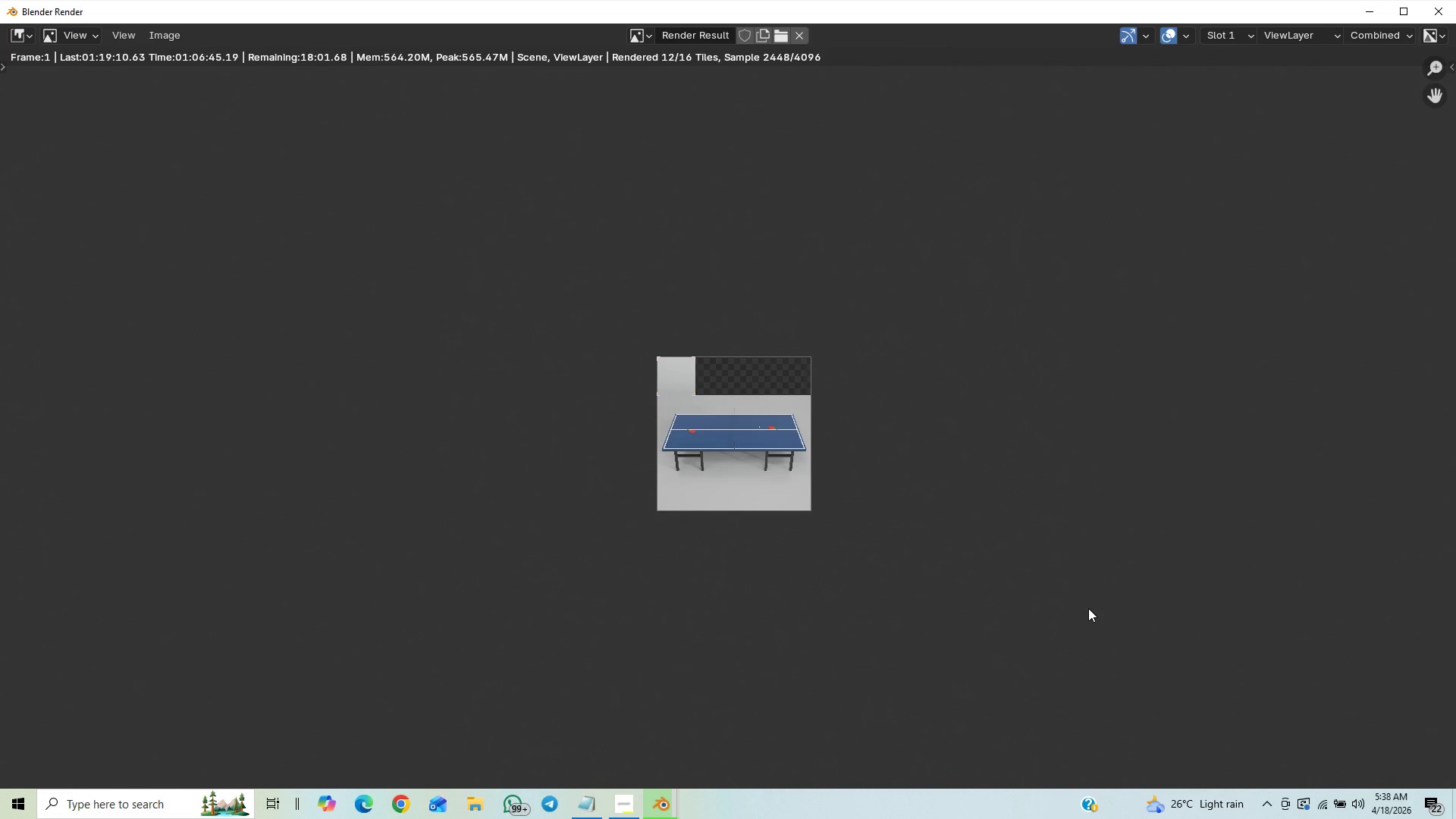 
scroll: coordinate [1091, 611], scroll_direction: up, amount: 5.0
 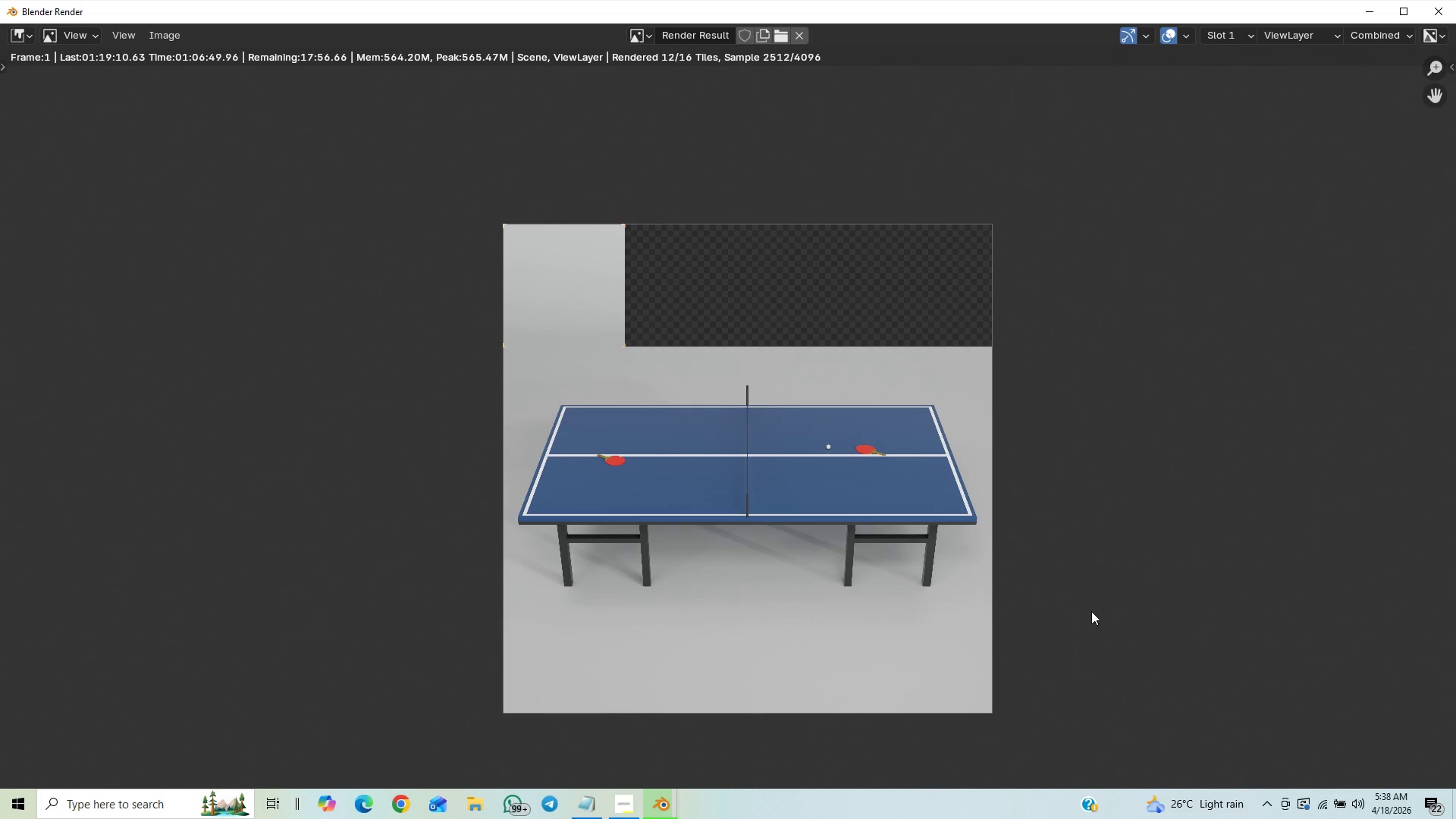 
scroll: coordinate [1091, 611], scroll_direction: down, amount: 1.0
 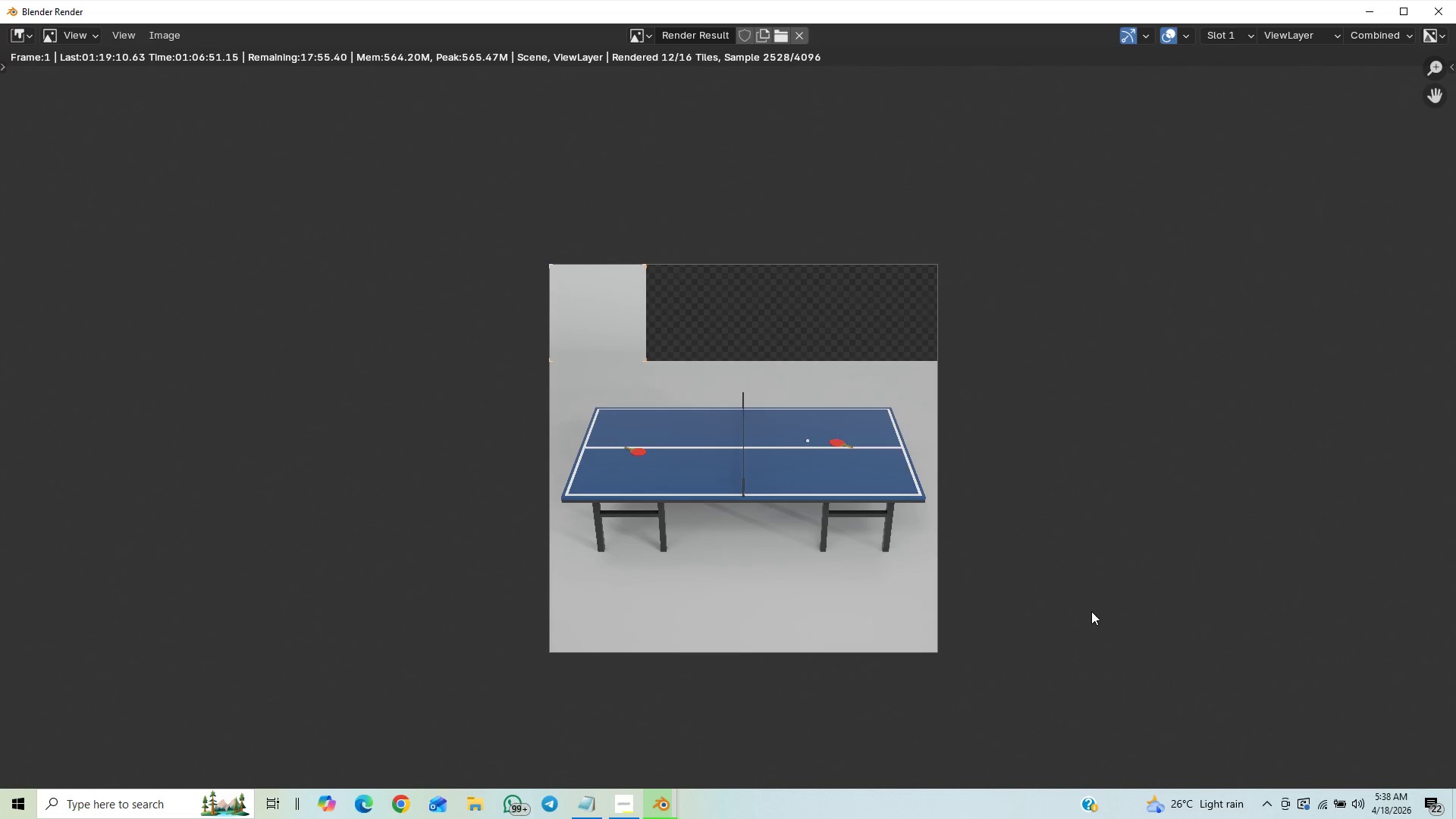 
scroll: coordinate [1091, 611], scroll_direction: up, amount: 1.0
 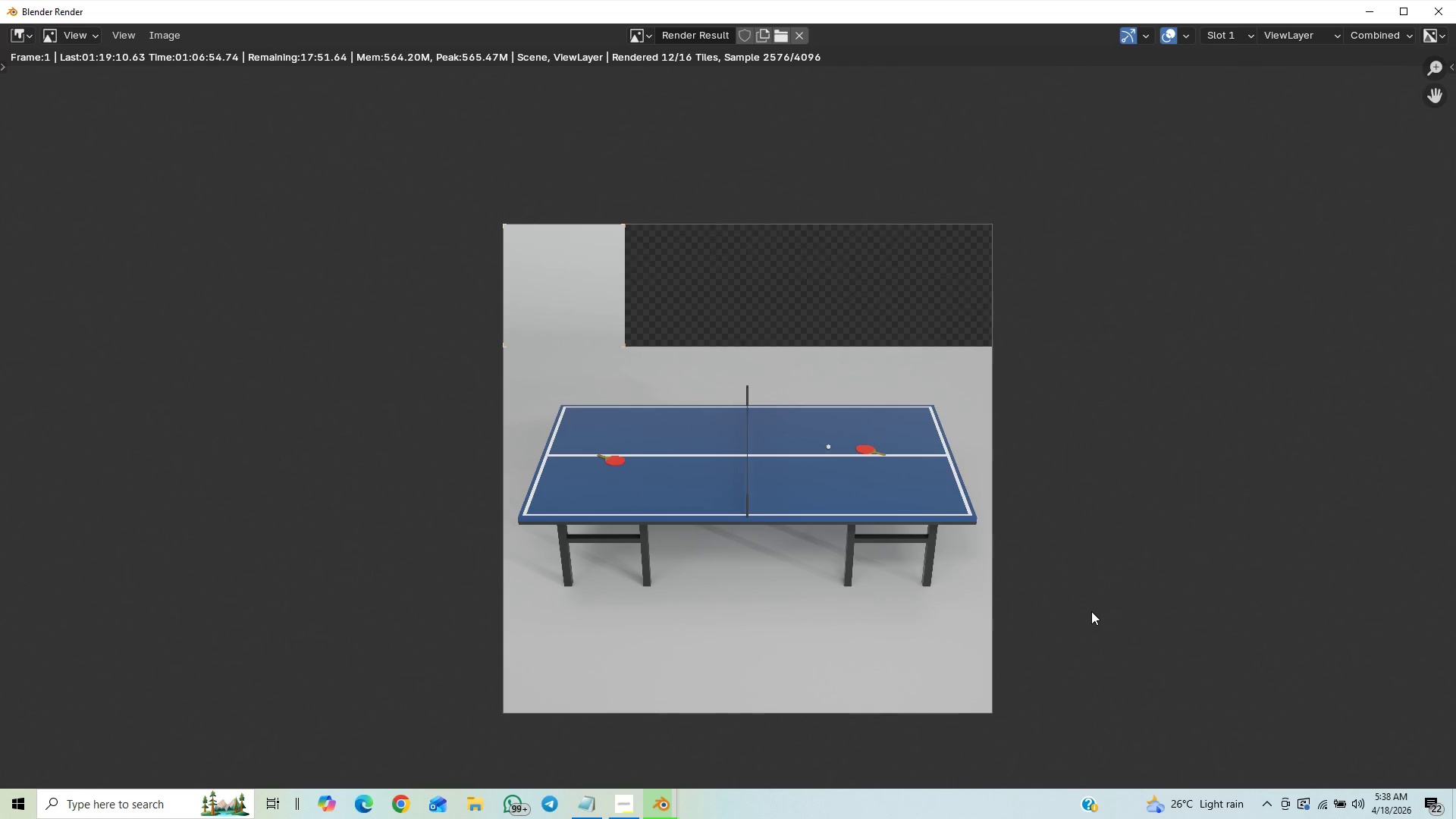 
scroll: coordinate [1091, 611], scroll_direction: down, amount: 1.0
 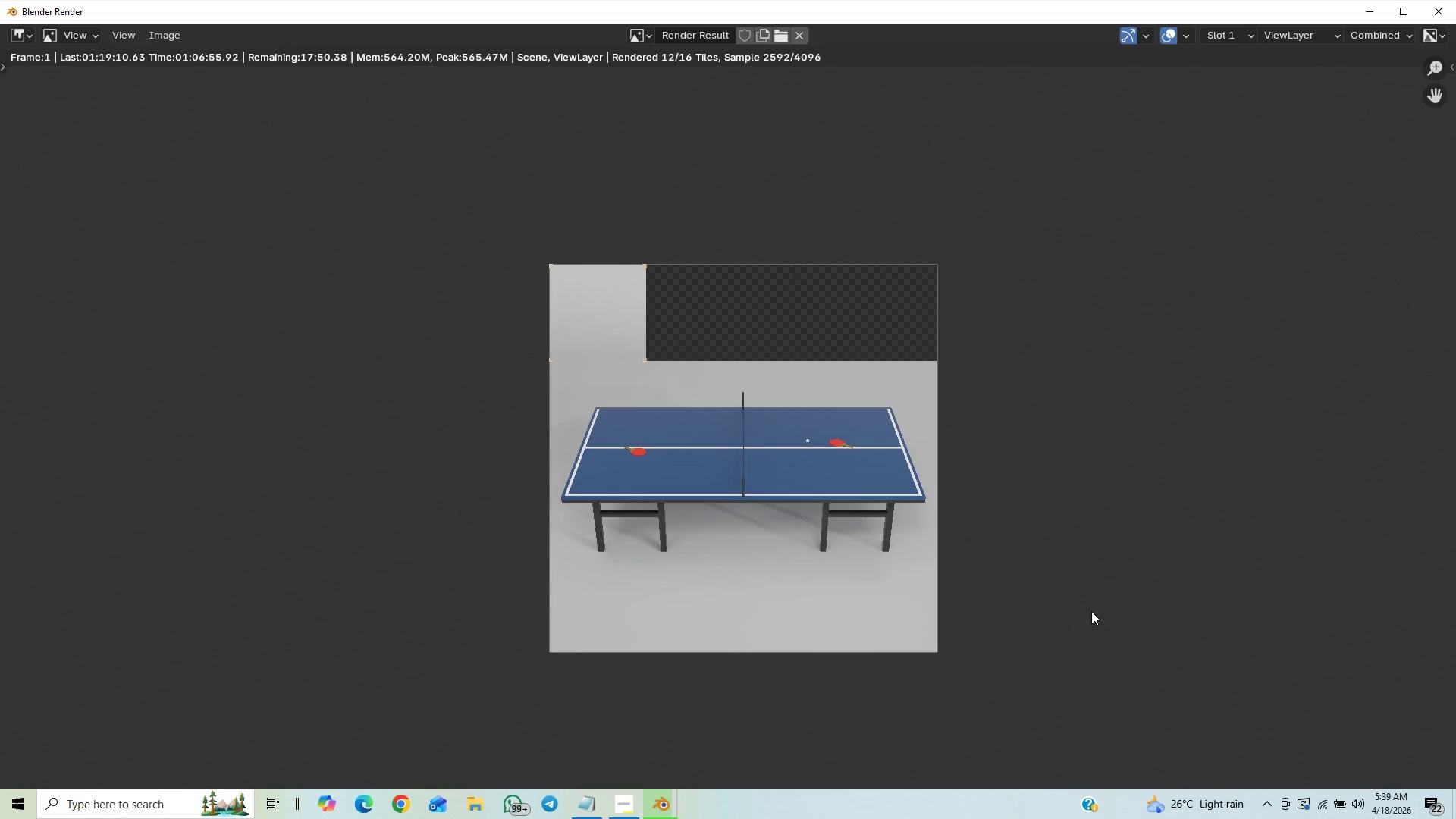 
scroll: coordinate [1091, 611], scroll_direction: up, amount: 1.0
 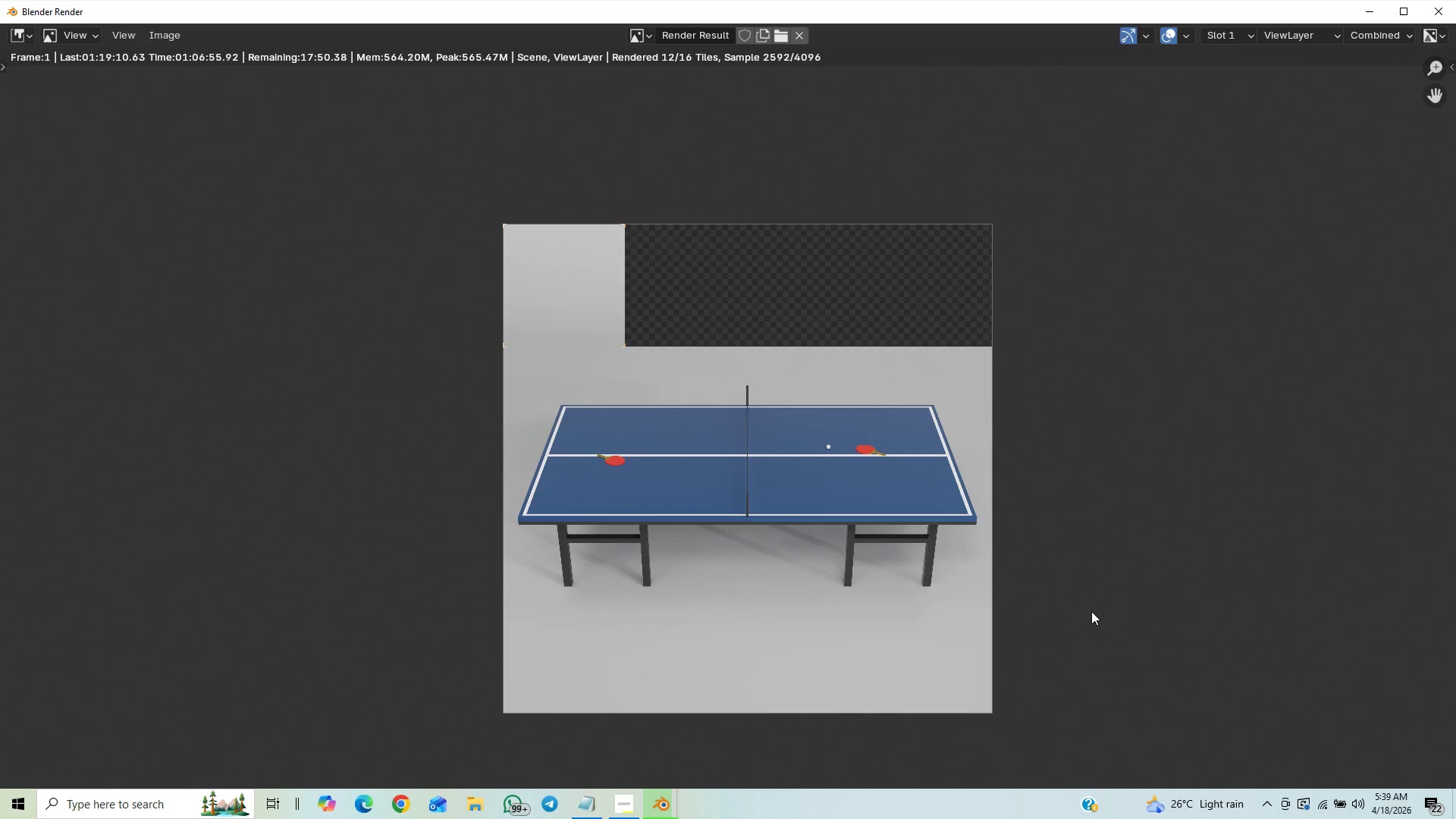 
scroll: coordinate [1091, 611], scroll_direction: down, amount: 2.0
 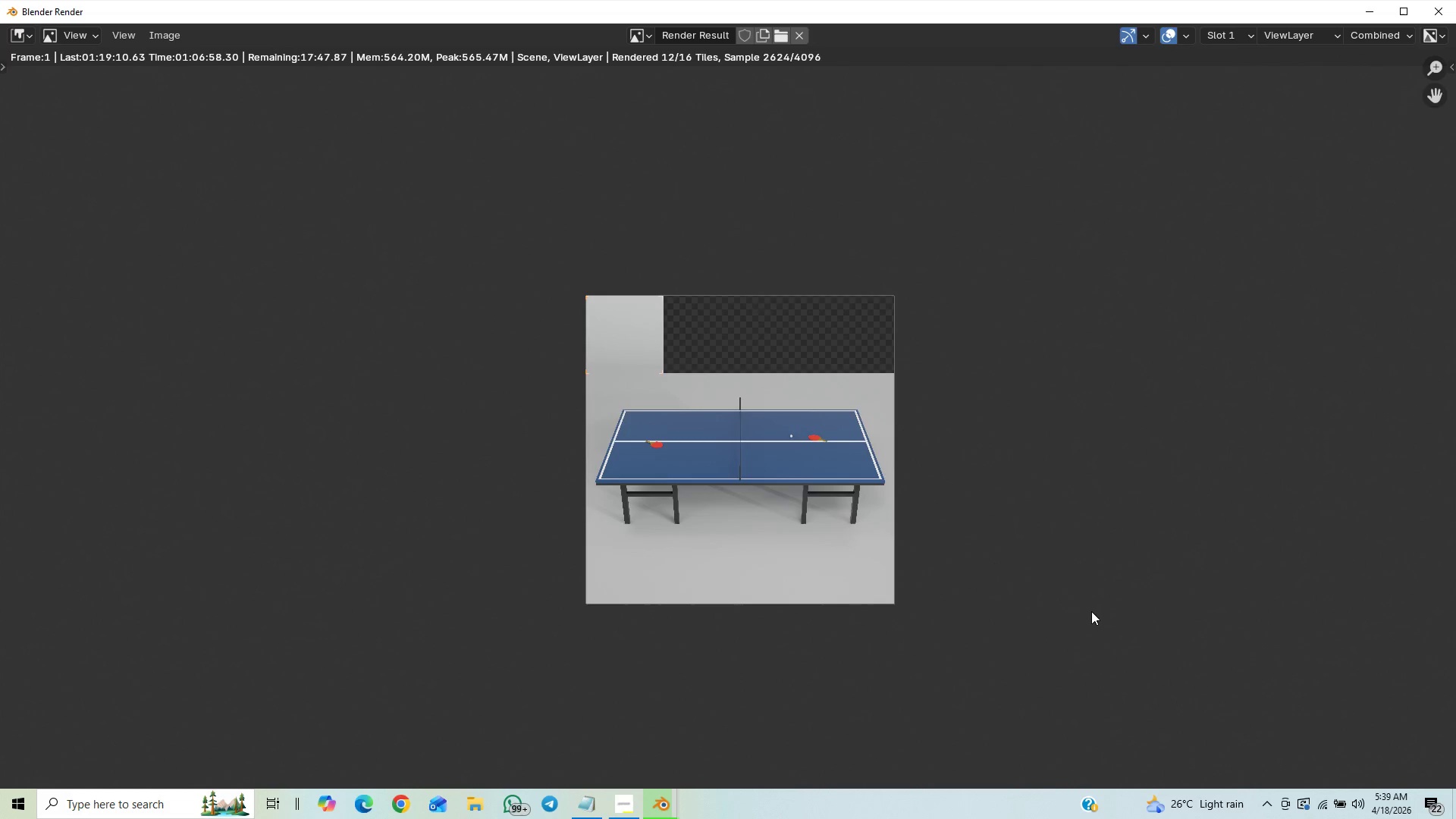 
scroll: coordinate [1091, 611], scroll_direction: up, amount: 2.0
 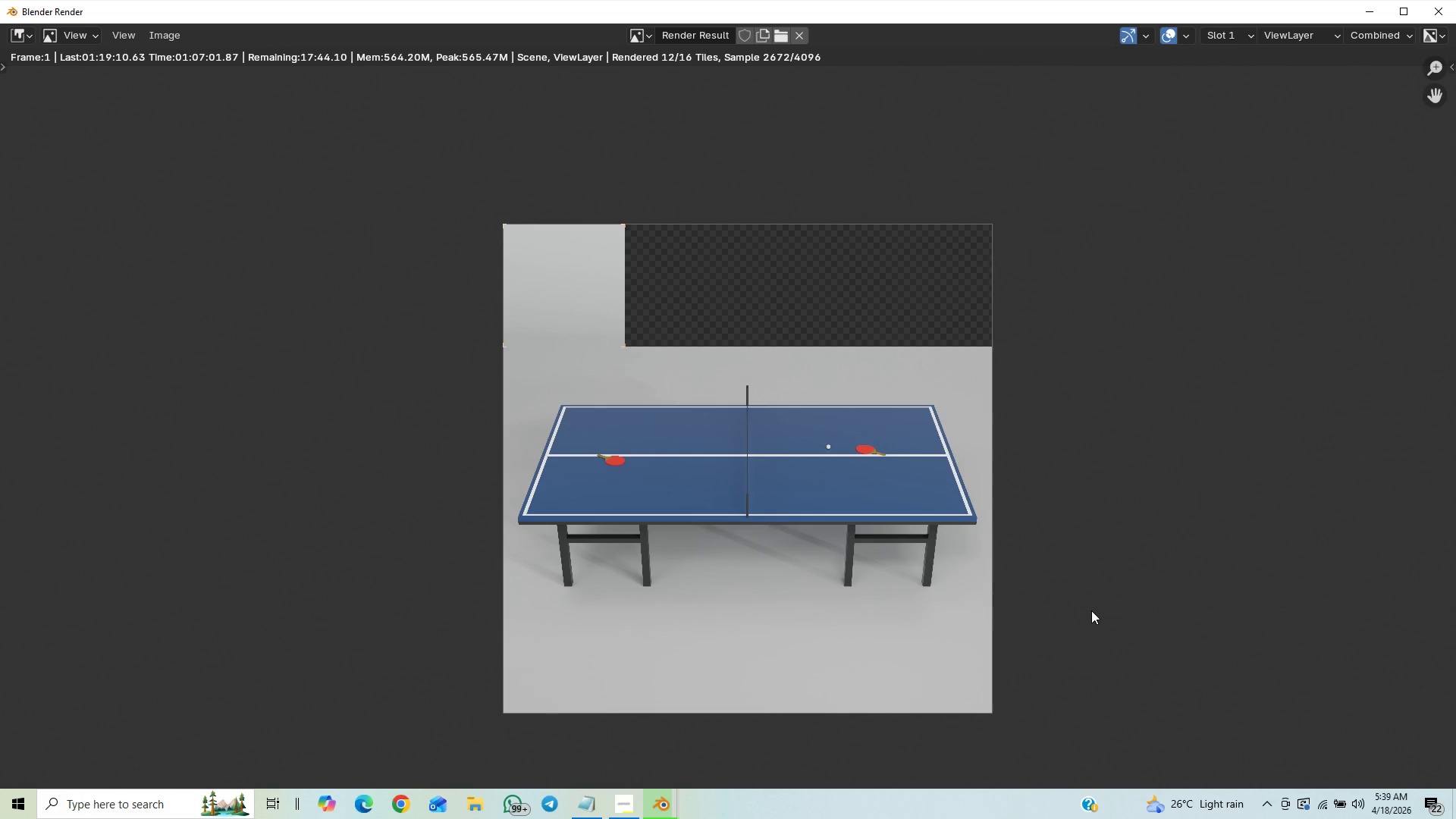 
scroll: coordinate [1091, 610], scroll_direction: down, amount: 2.0
 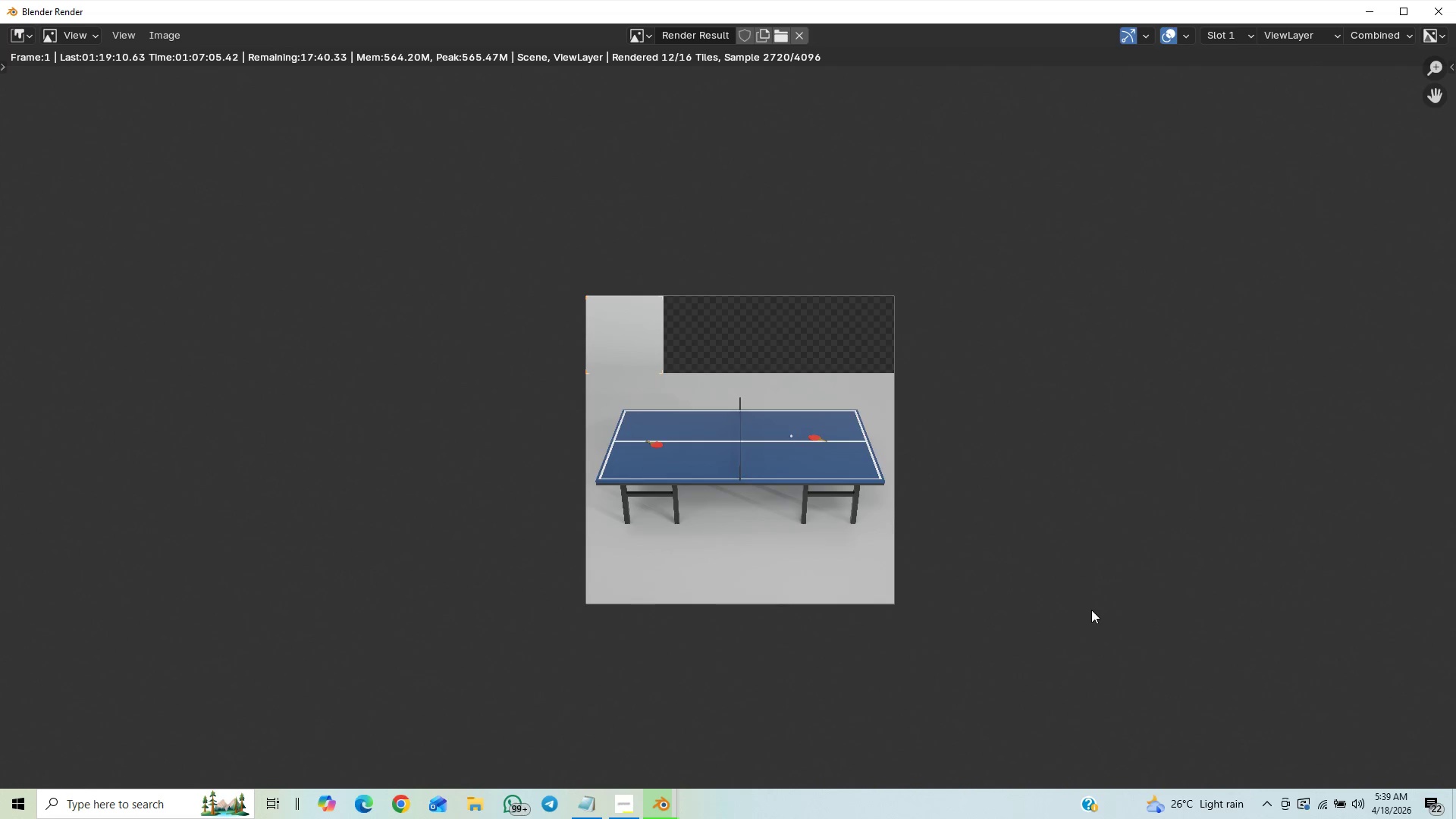 
scroll: coordinate [1091, 610], scroll_direction: up, amount: 3.0
 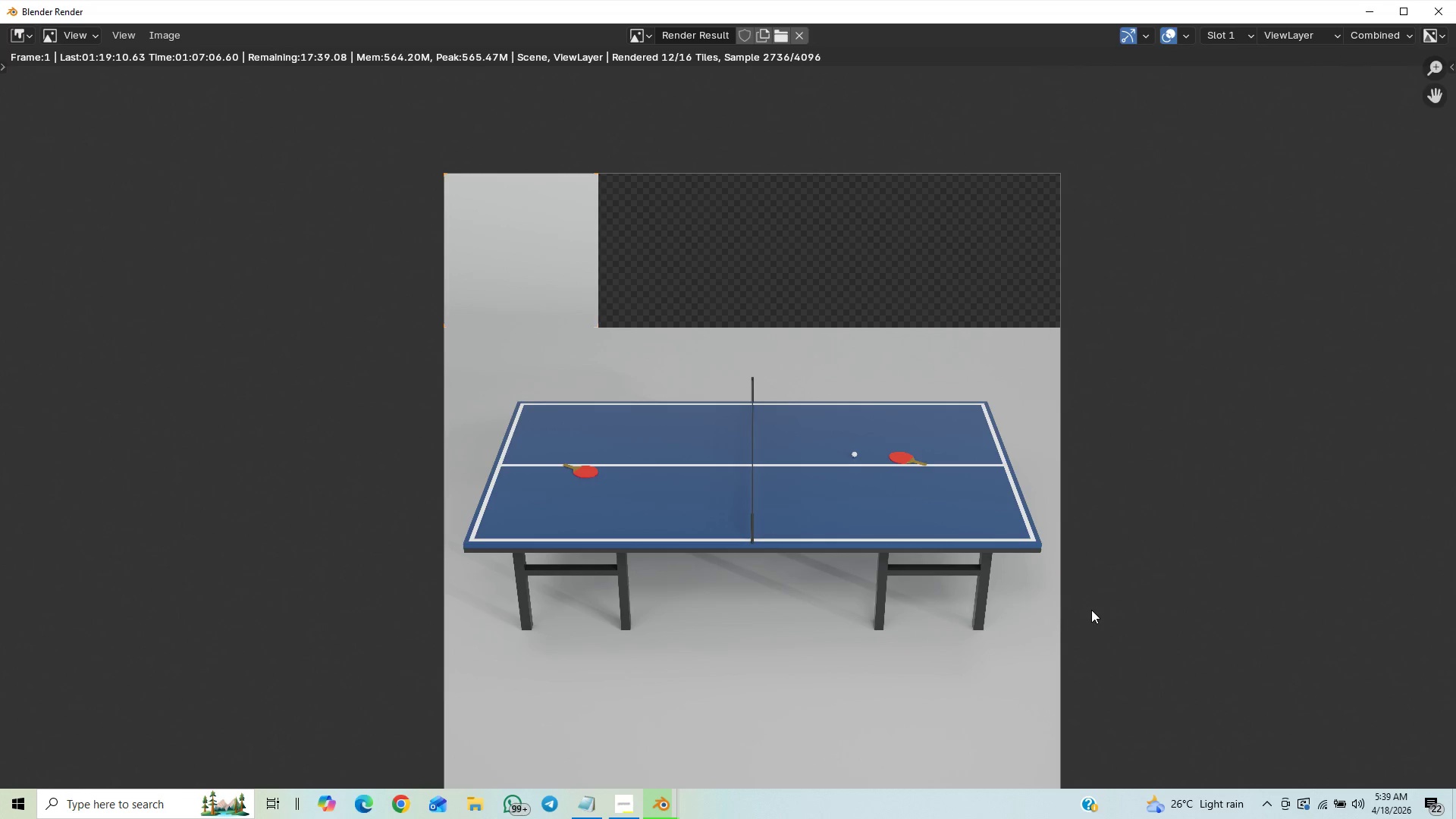 
scroll: coordinate [1091, 610], scroll_direction: down, amount: 5.0
 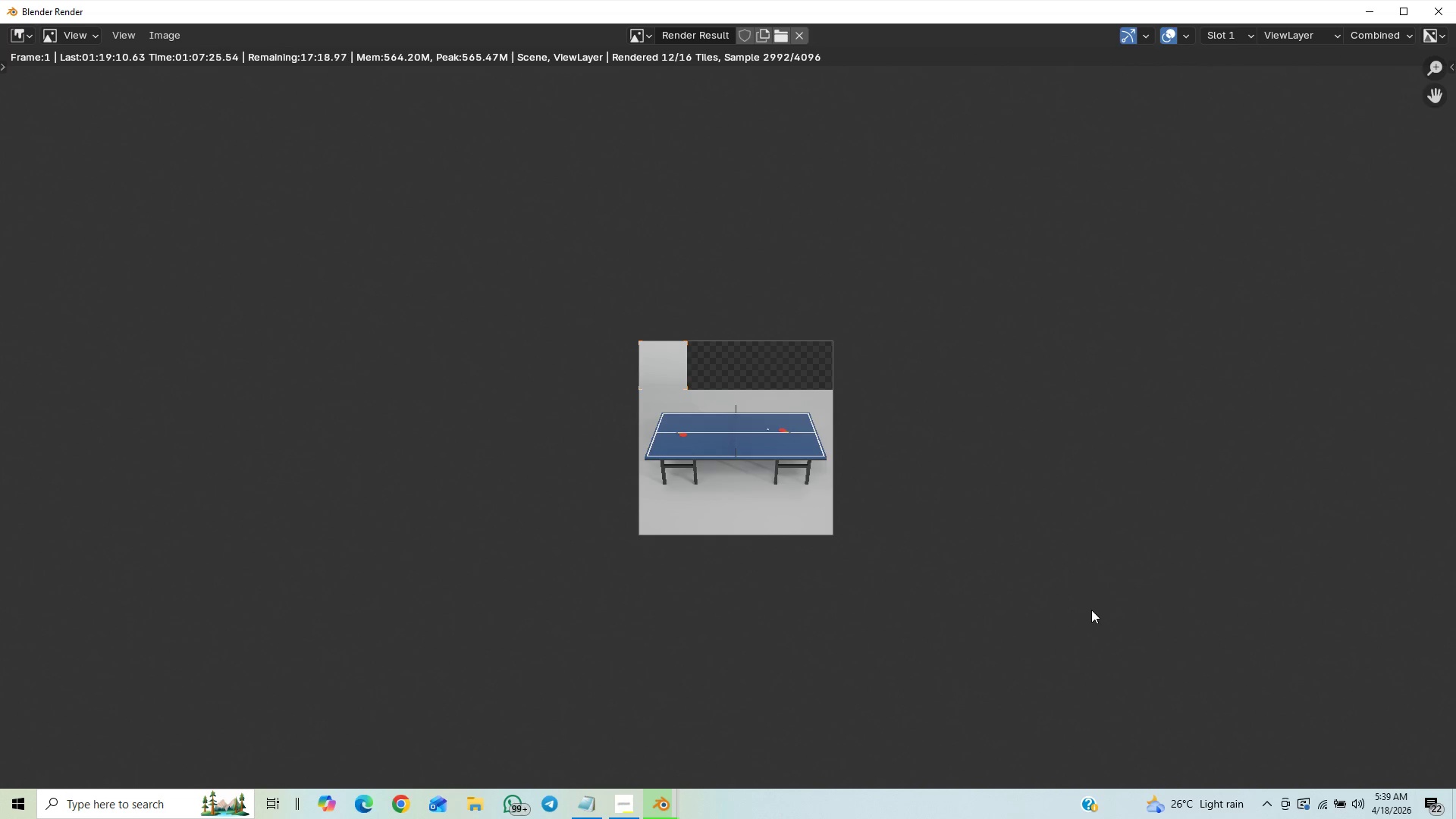 
wait(19.39)
 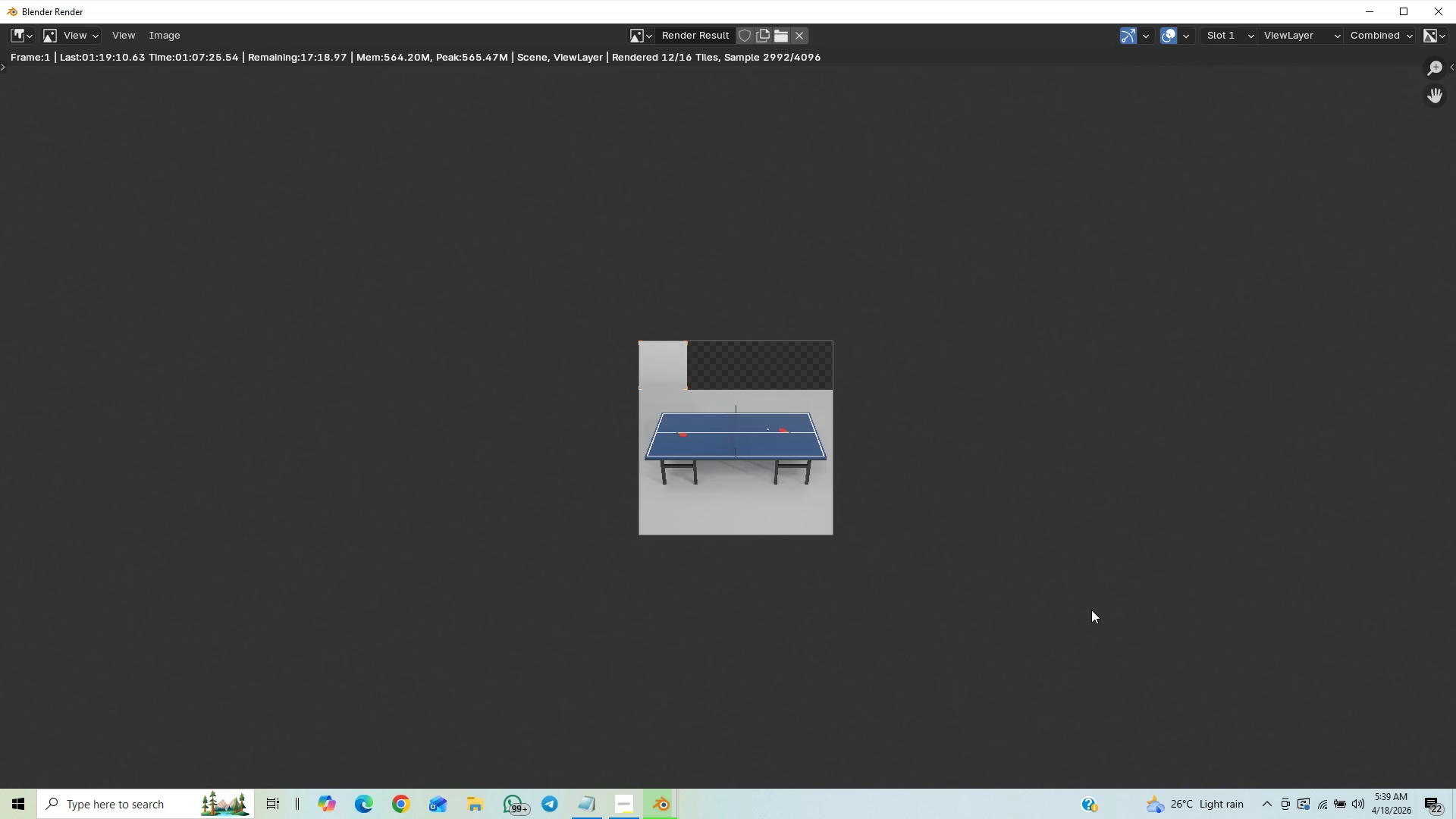 
scroll: coordinate [1116, 547], scroll_direction: up, amount: 6.0
 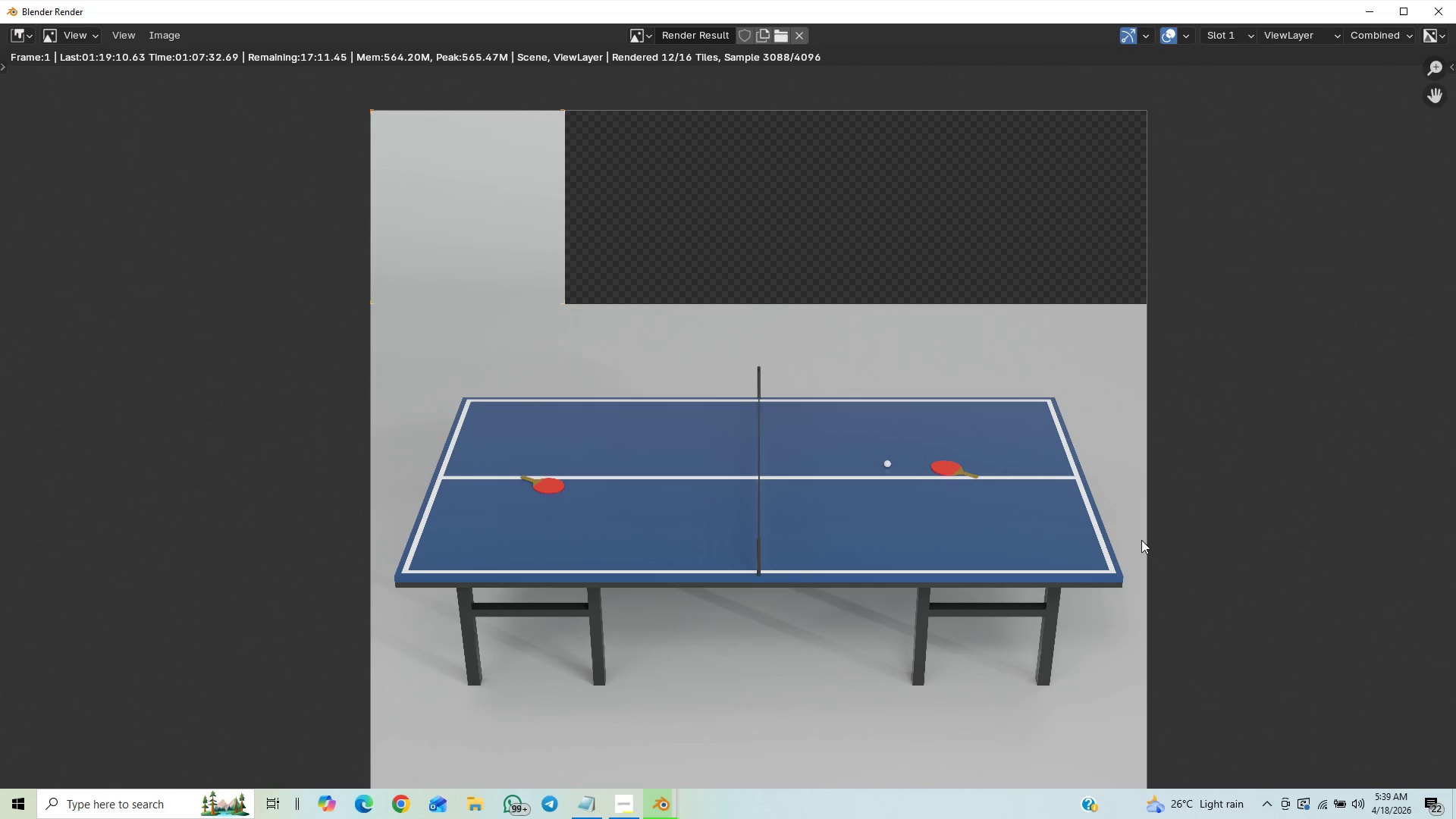 
scroll: coordinate [1138, 544], scroll_direction: down, amount: 2.0
 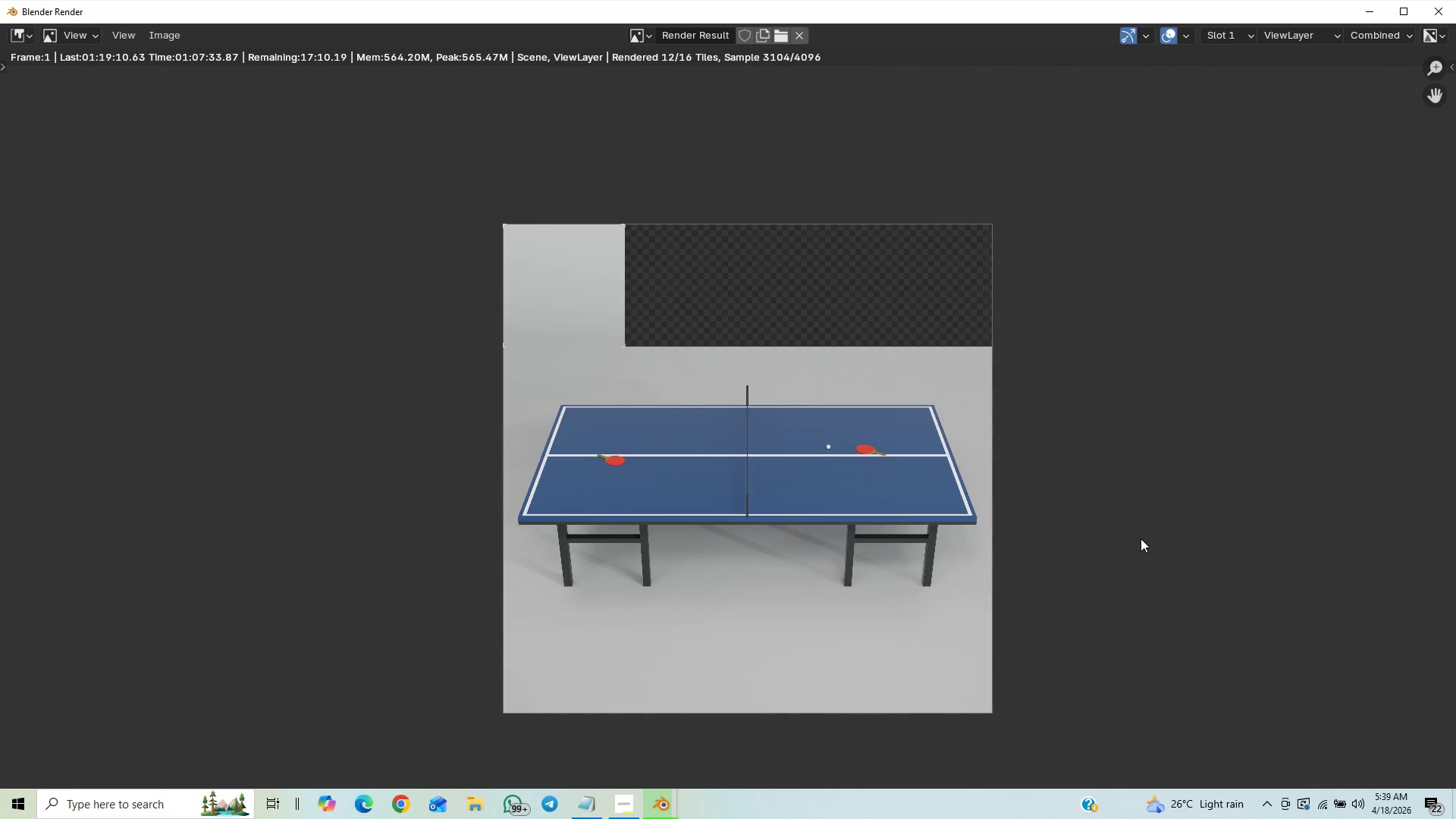 
scroll: coordinate [1143, 535], scroll_direction: up, amount: 1.0
 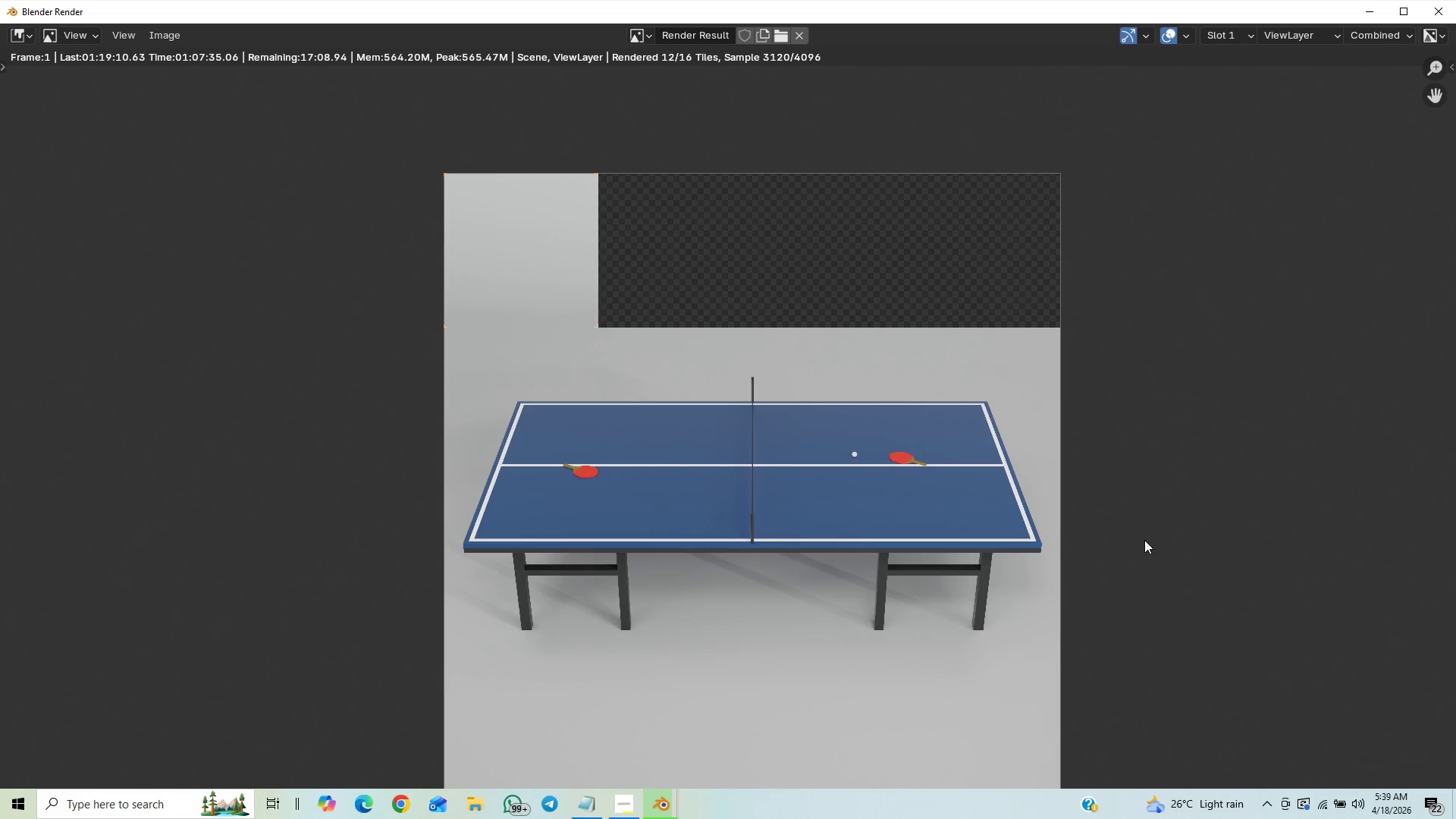 
scroll: coordinate [1145, 540], scroll_direction: down, amount: 2.0
 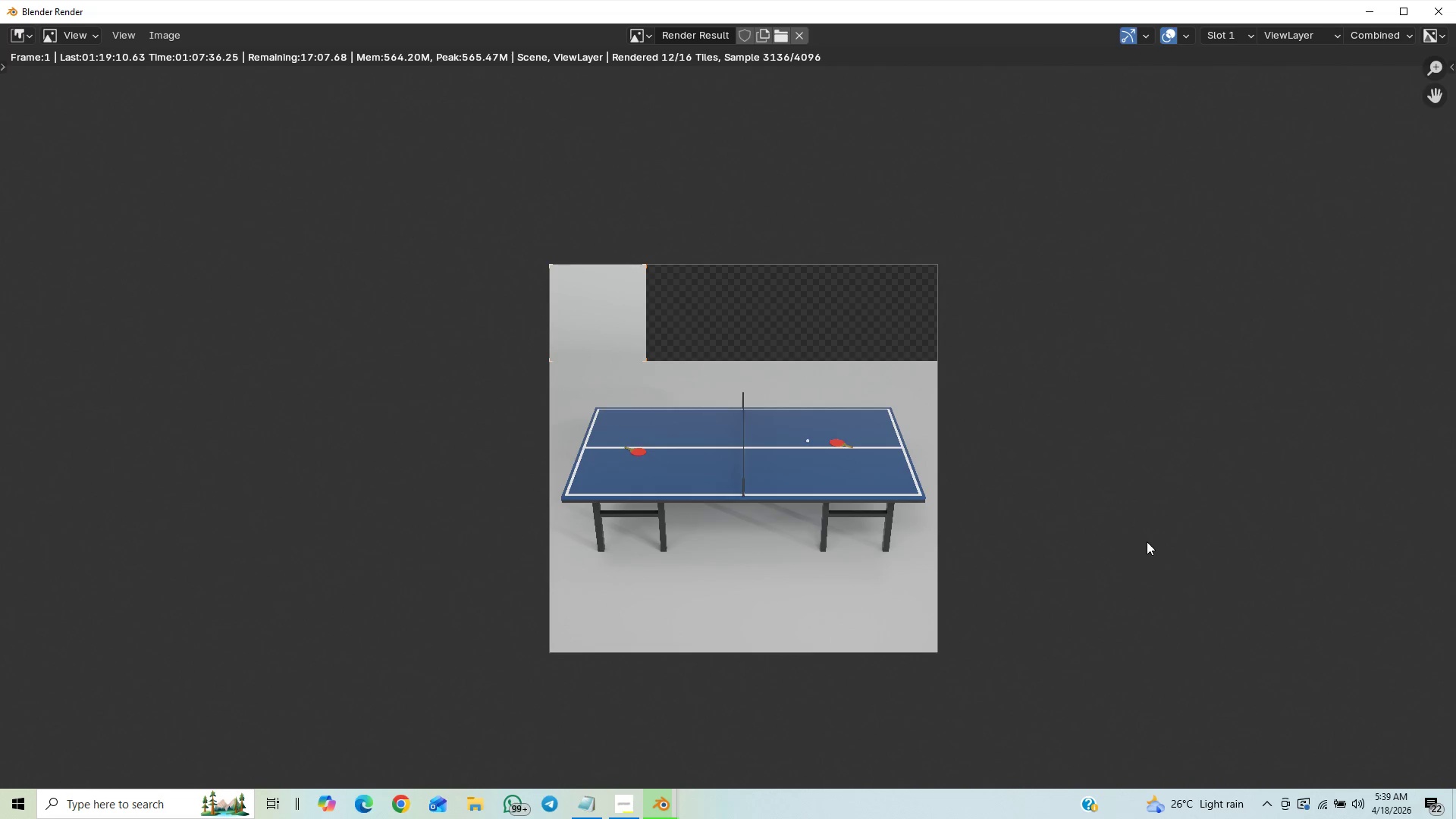 
scroll: coordinate [1147, 541], scroll_direction: up, amount: 1.0
 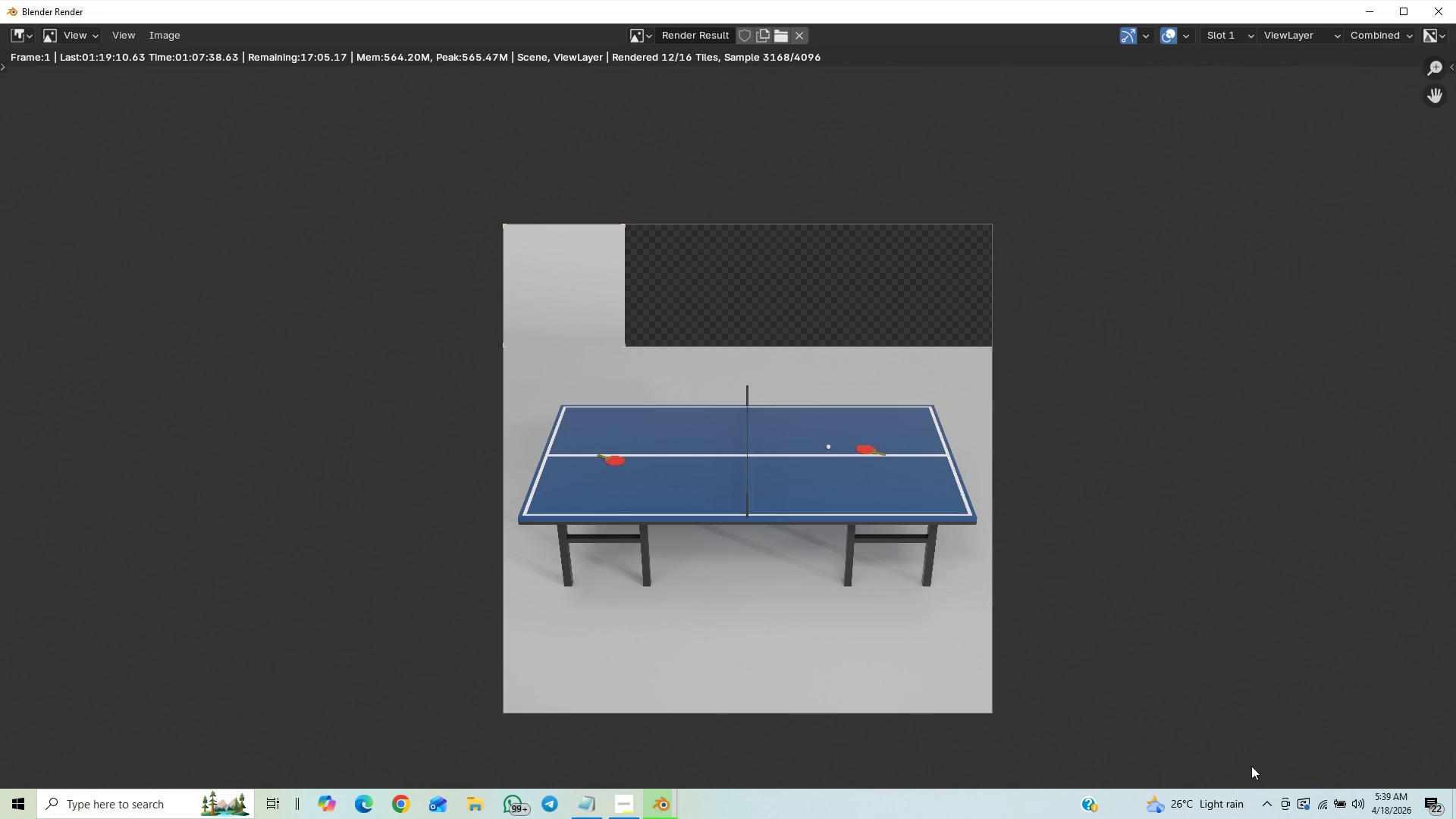 
mouse_move([1387, 789])
 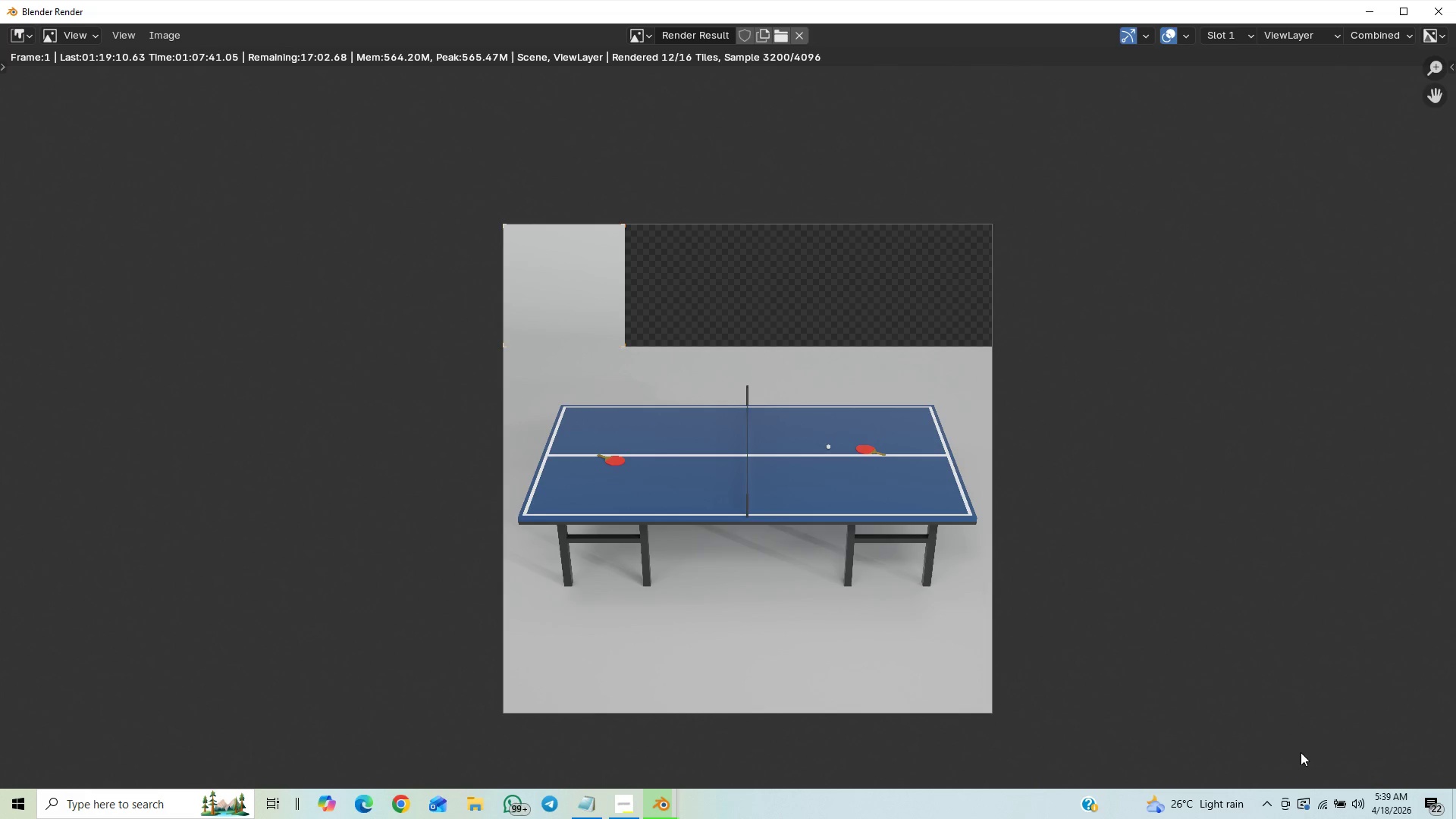 
scroll: coordinate [1301, 752], scroll_direction: up, amount: 1.0
 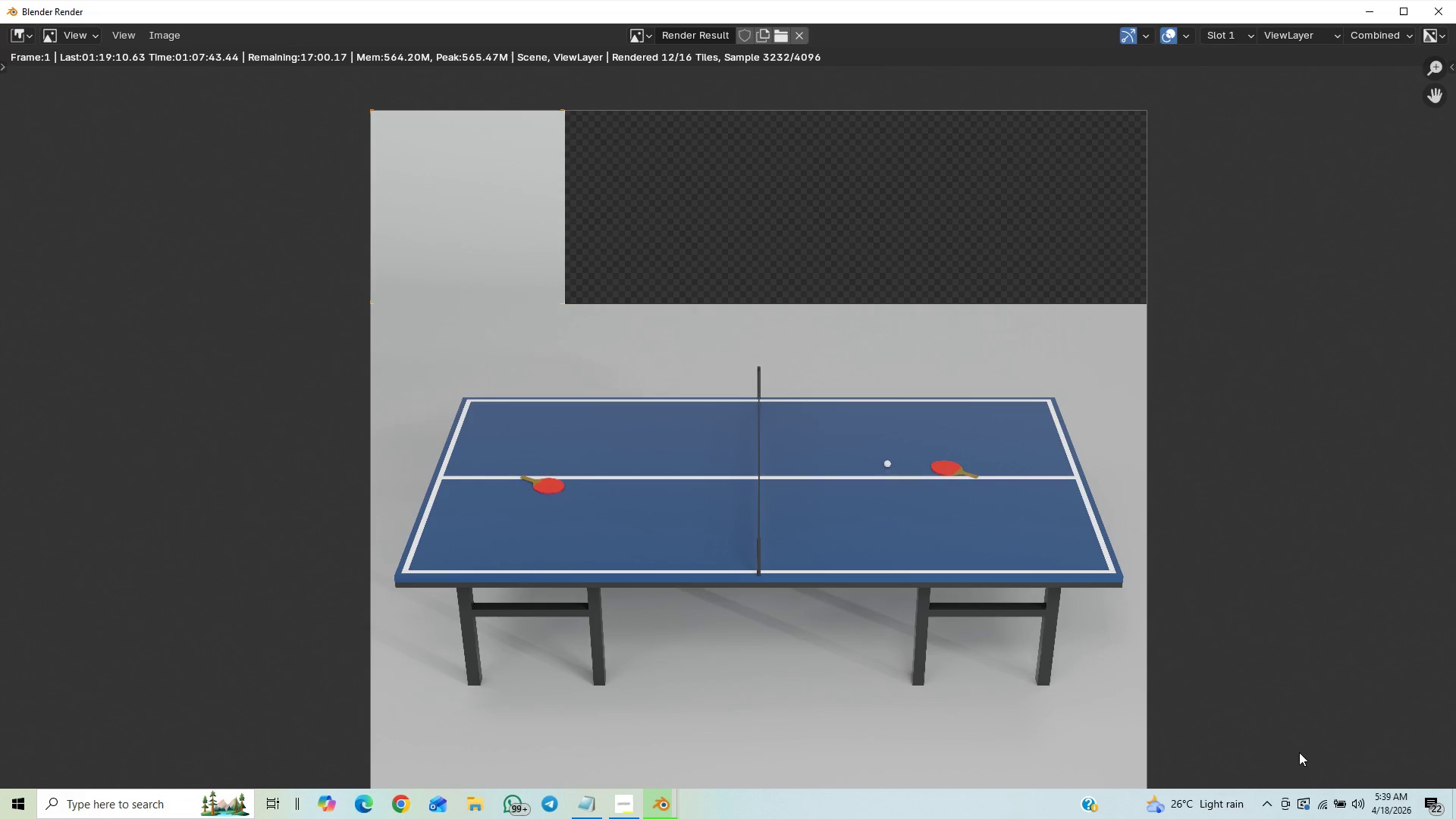 
scroll: coordinate [1299, 752], scroll_direction: down, amount: 3.0
 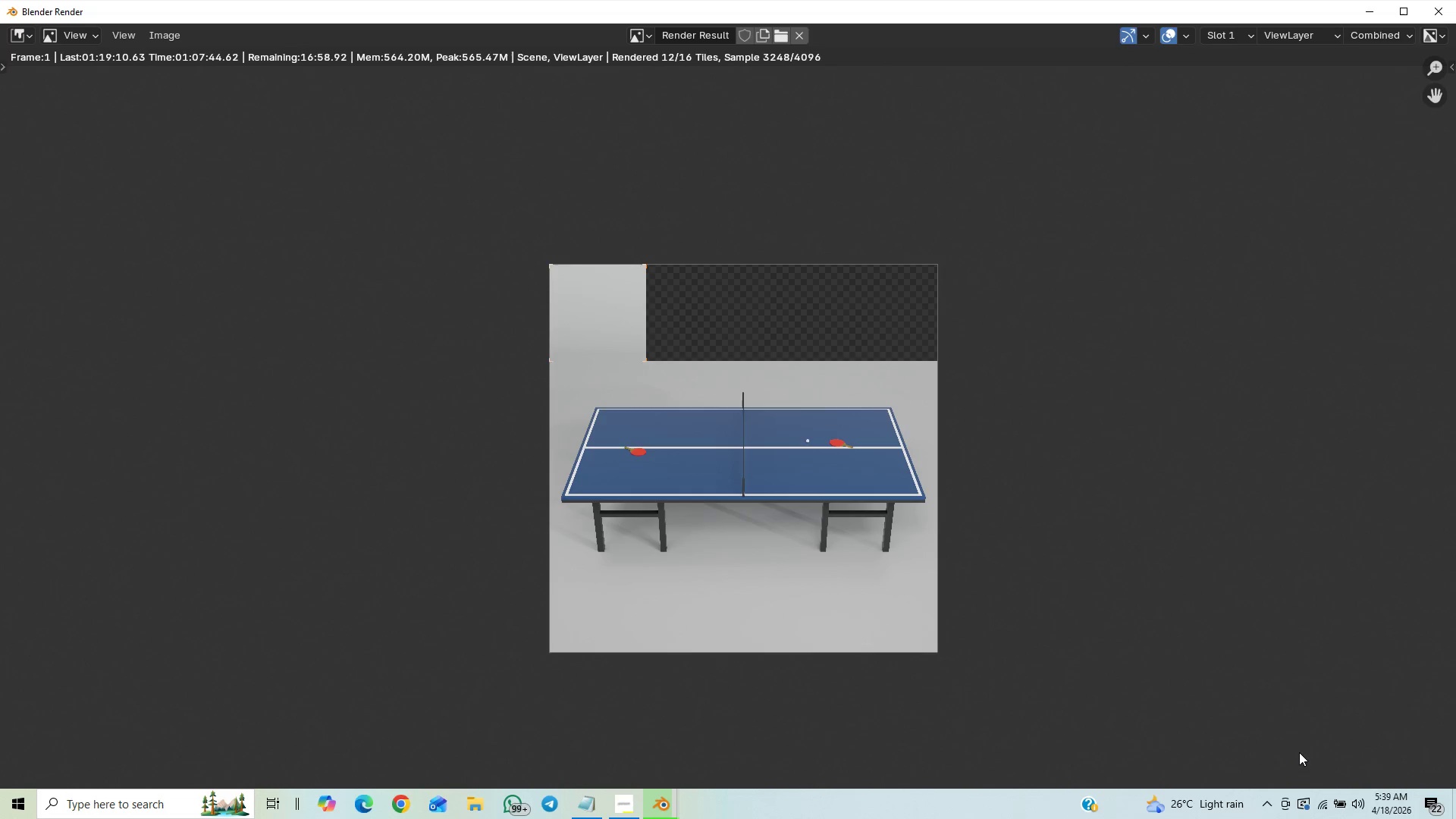 
scroll: coordinate [1300, 752], scroll_direction: up, amount: 1.0
 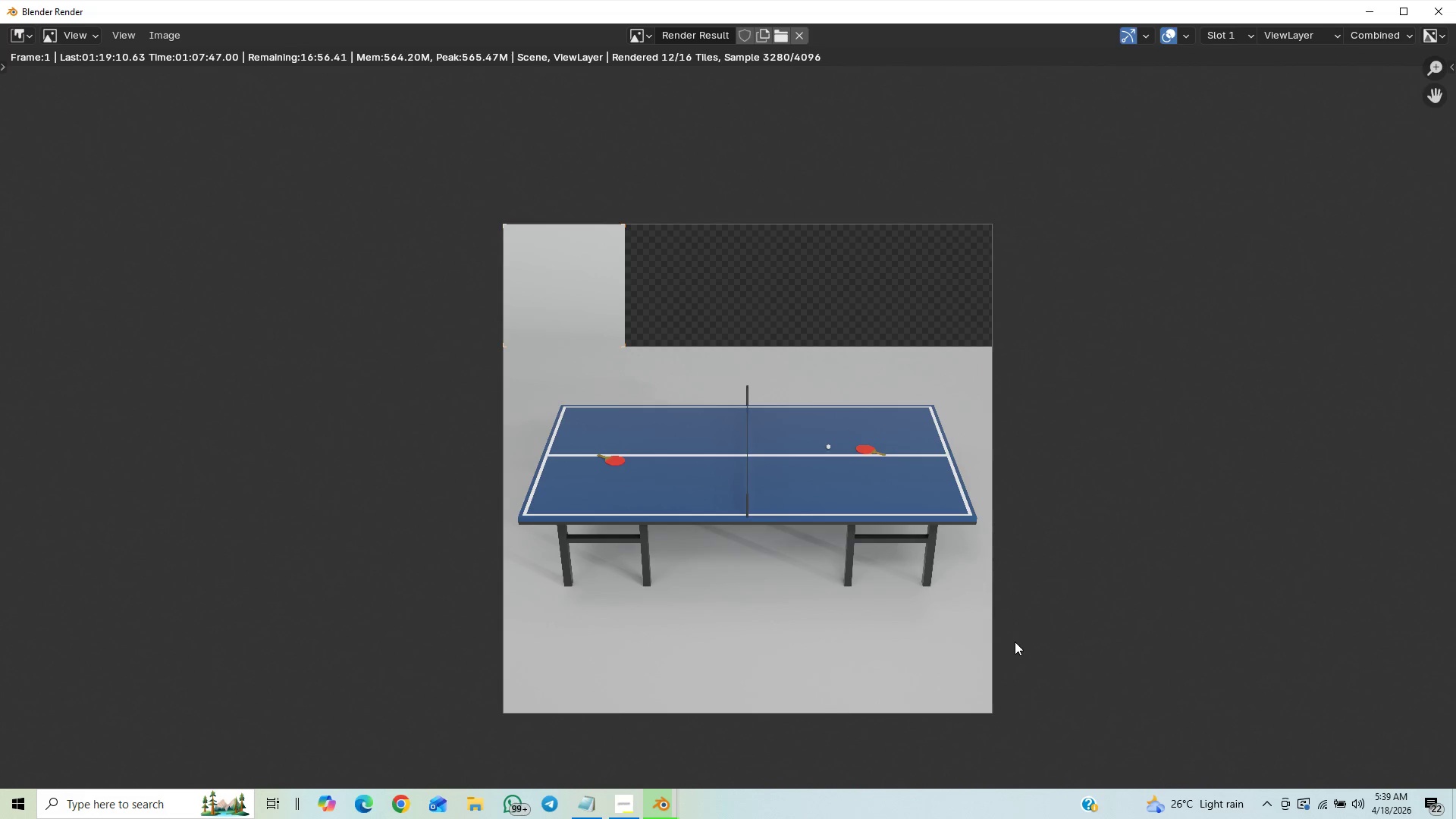 
scroll: coordinate [1016, 642], scroll_direction: down, amount: 2.0
 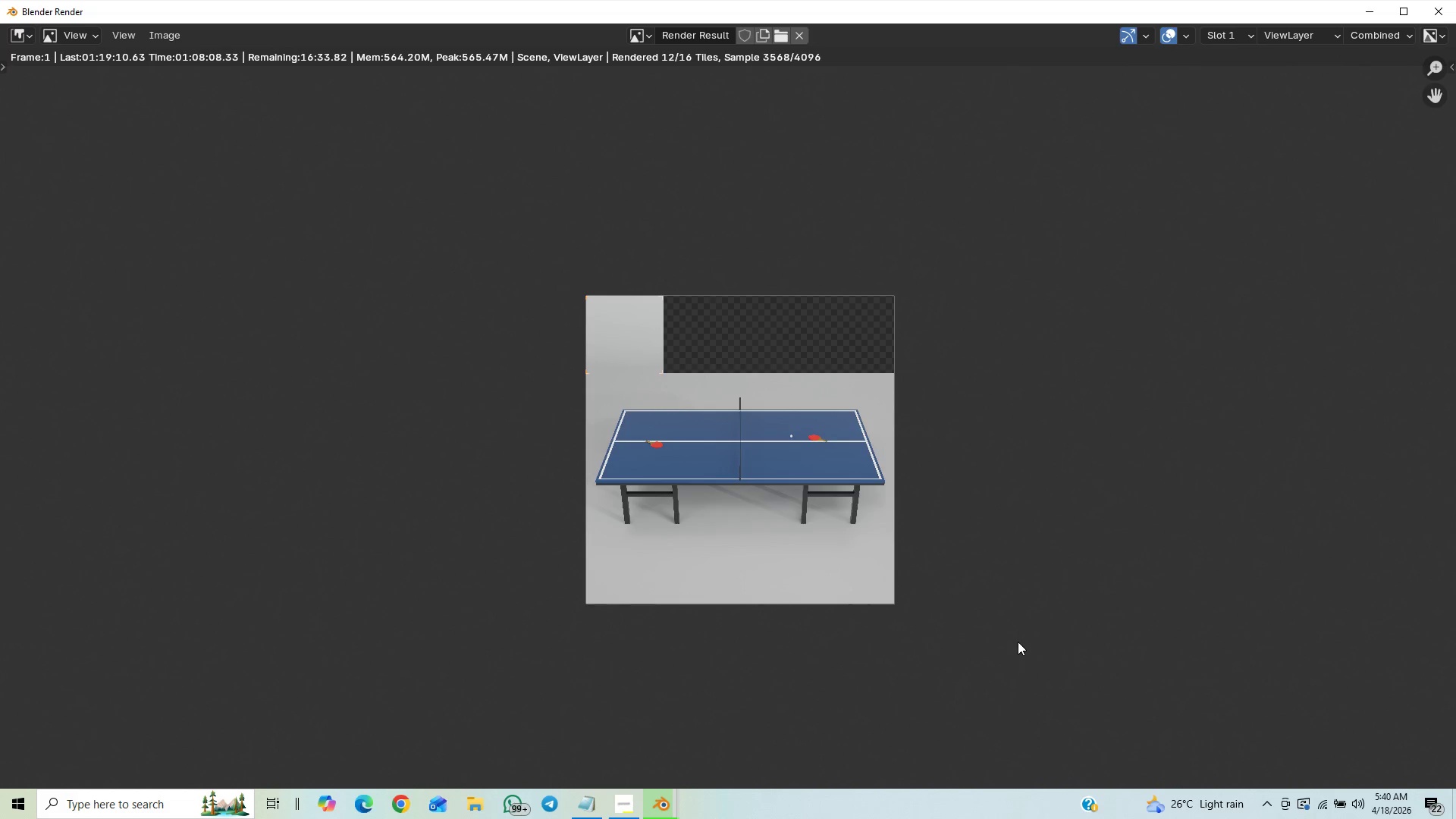 
wait(24.64)
 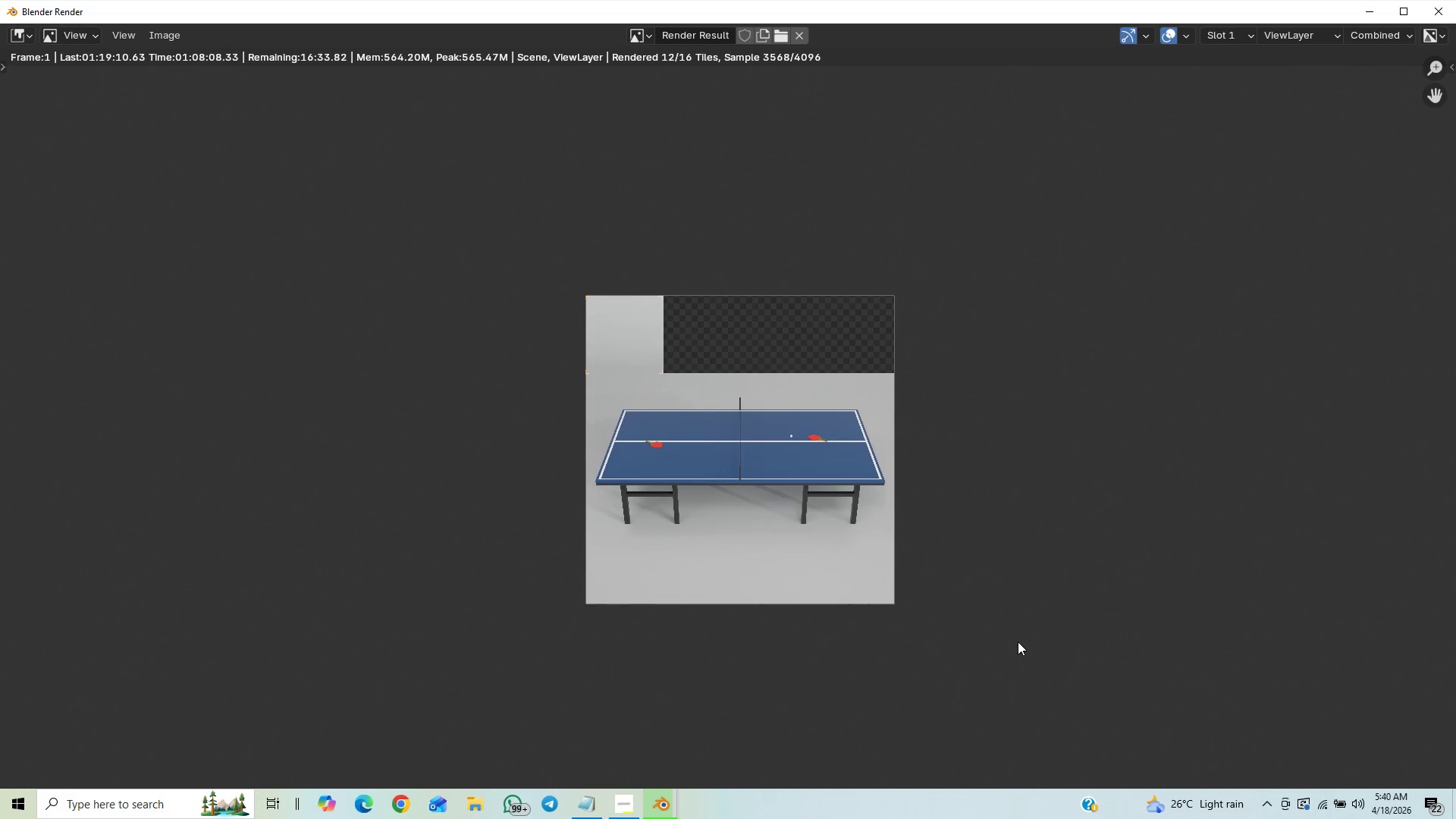 
scroll: coordinate [965, 676], scroll_direction: down, amount: 6.0
 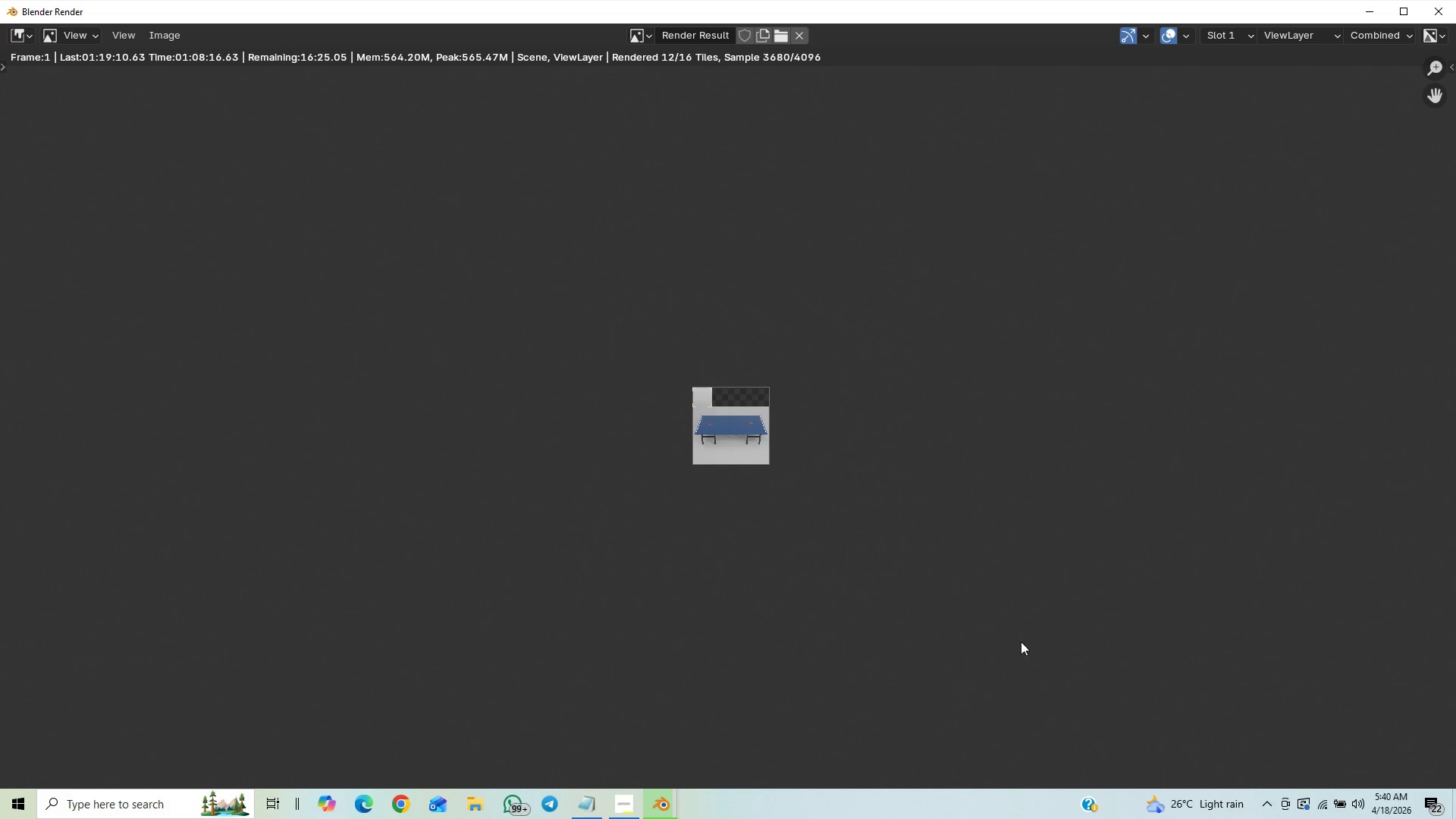 
scroll: coordinate [1024, 641], scroll_direction: up, amount: 8.0
 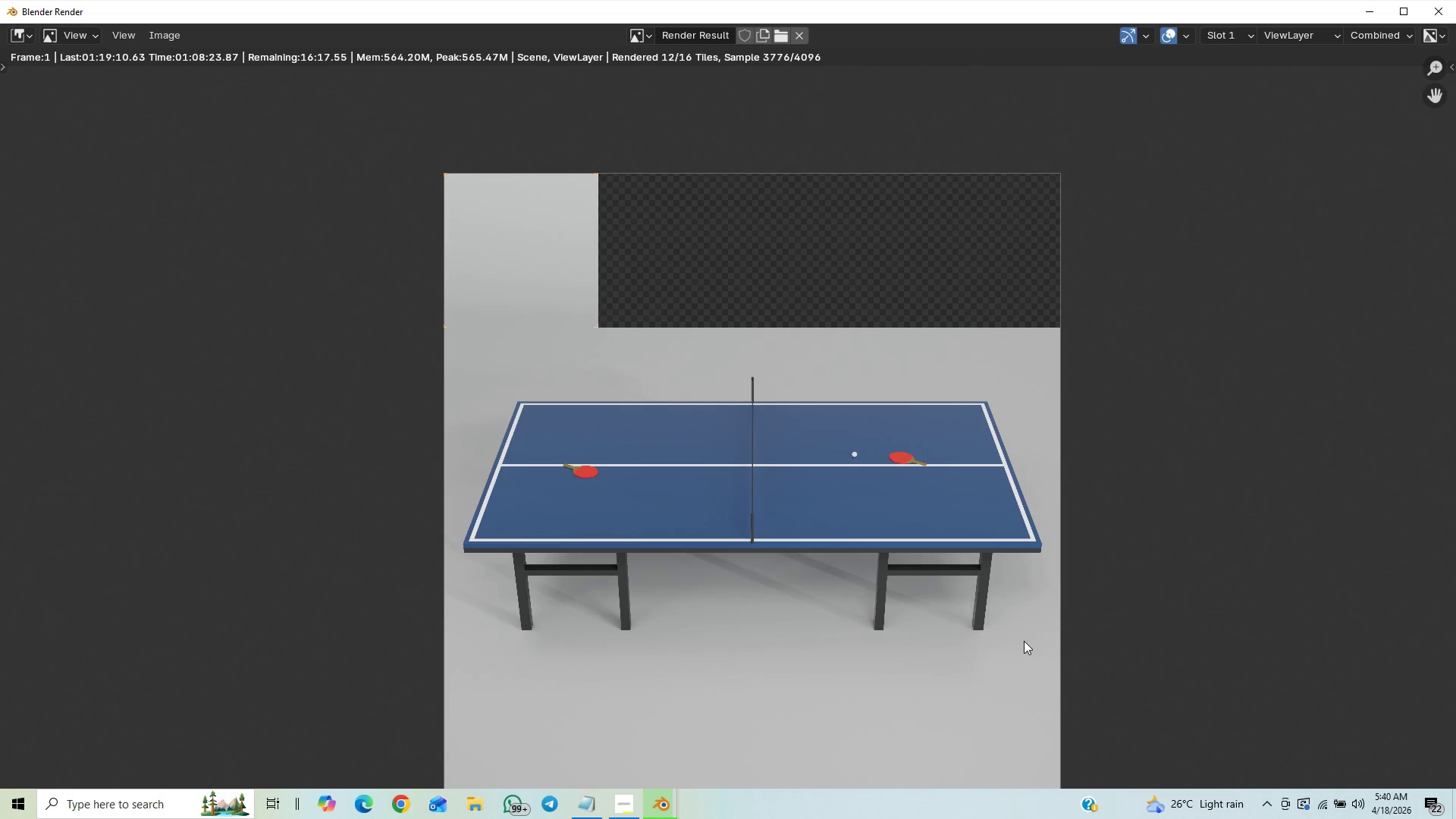 
scroll: coordinate [1024, 641], scroll_direction: down, amount: 3.0
 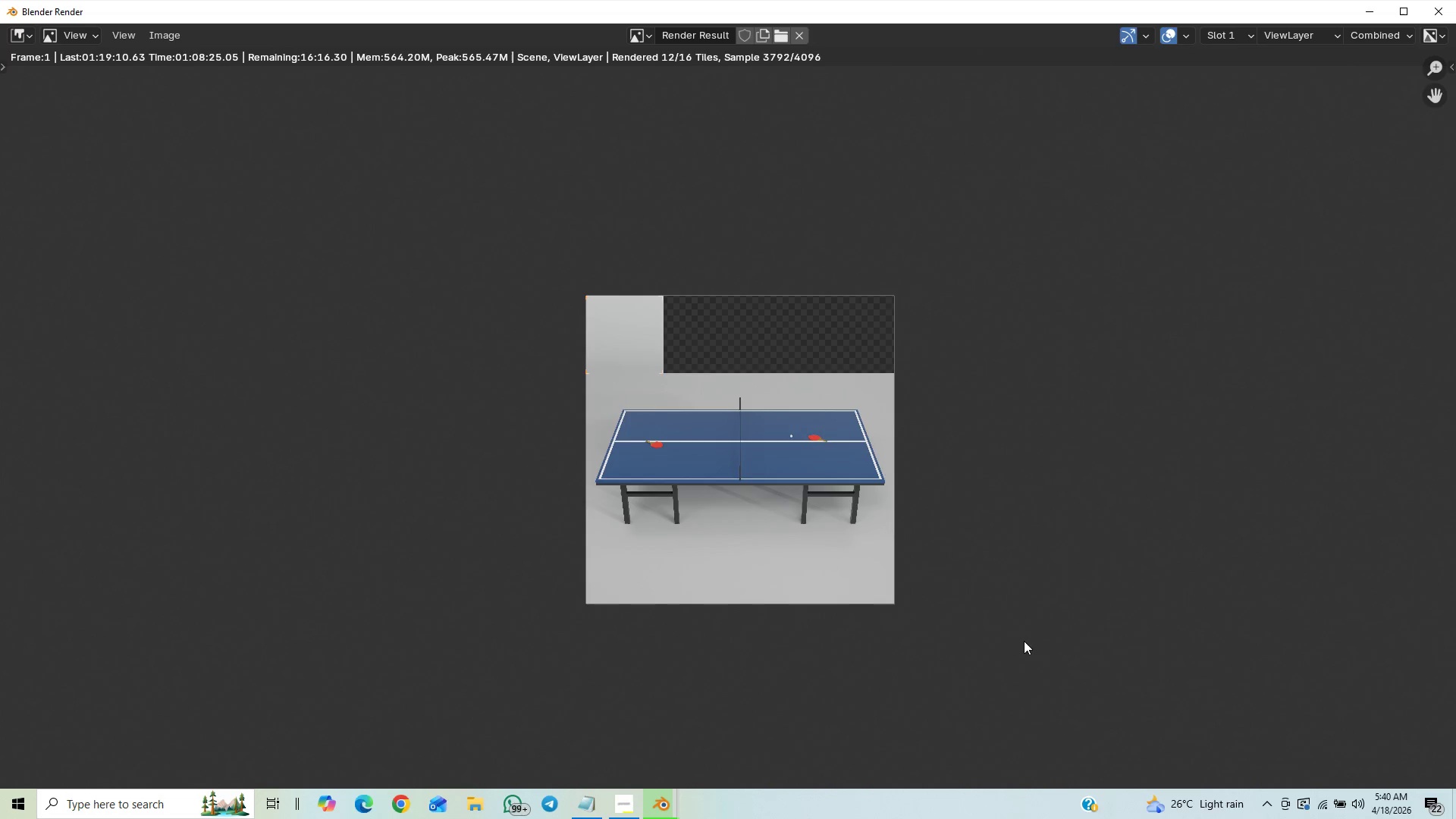 
scroll: coordinate [1024, 641], scroll_direction: up, amount: 4.0
 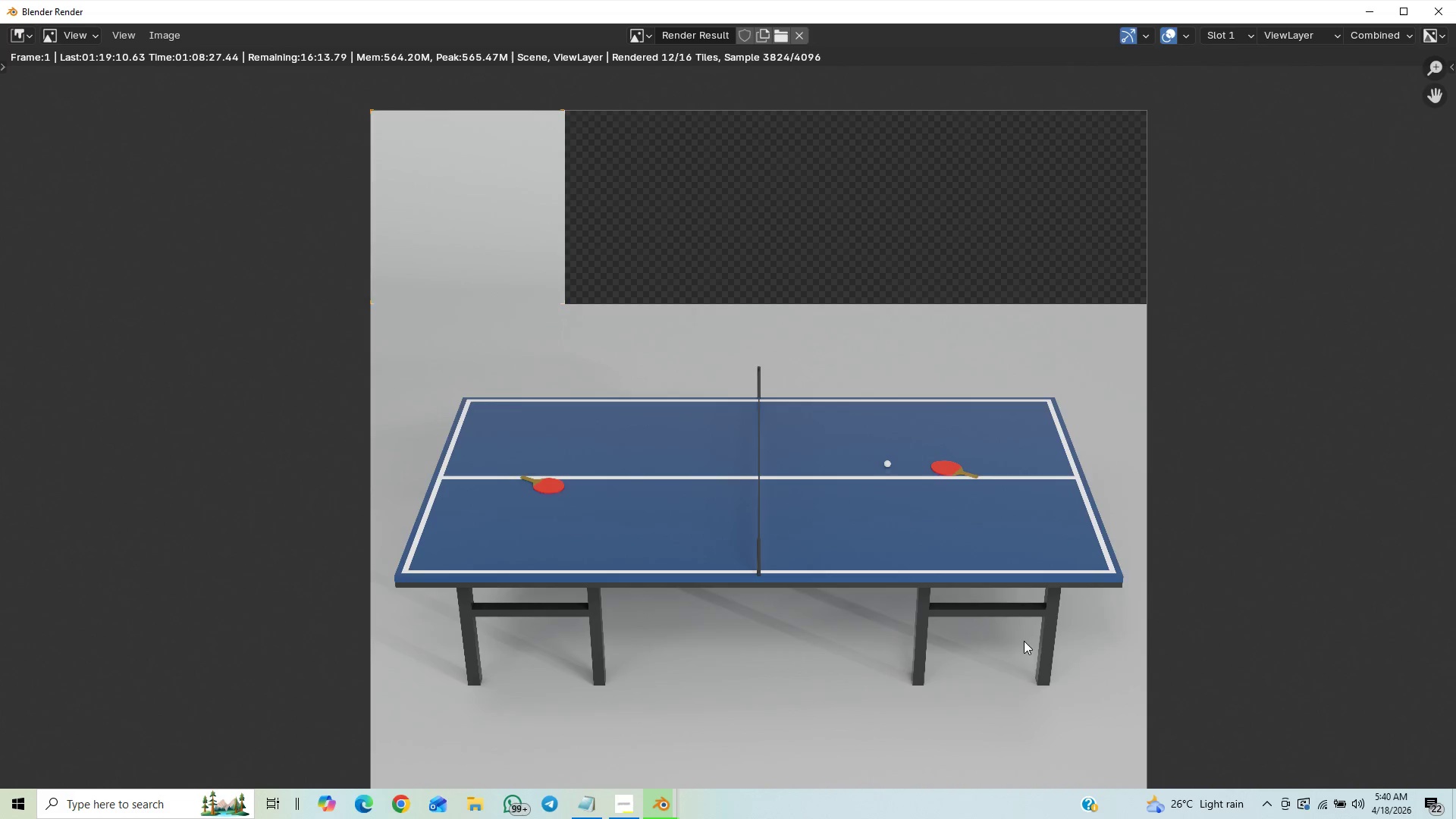 
scroll: coordinate [1089, 629], scroll_direction: down, amount: 2.0
 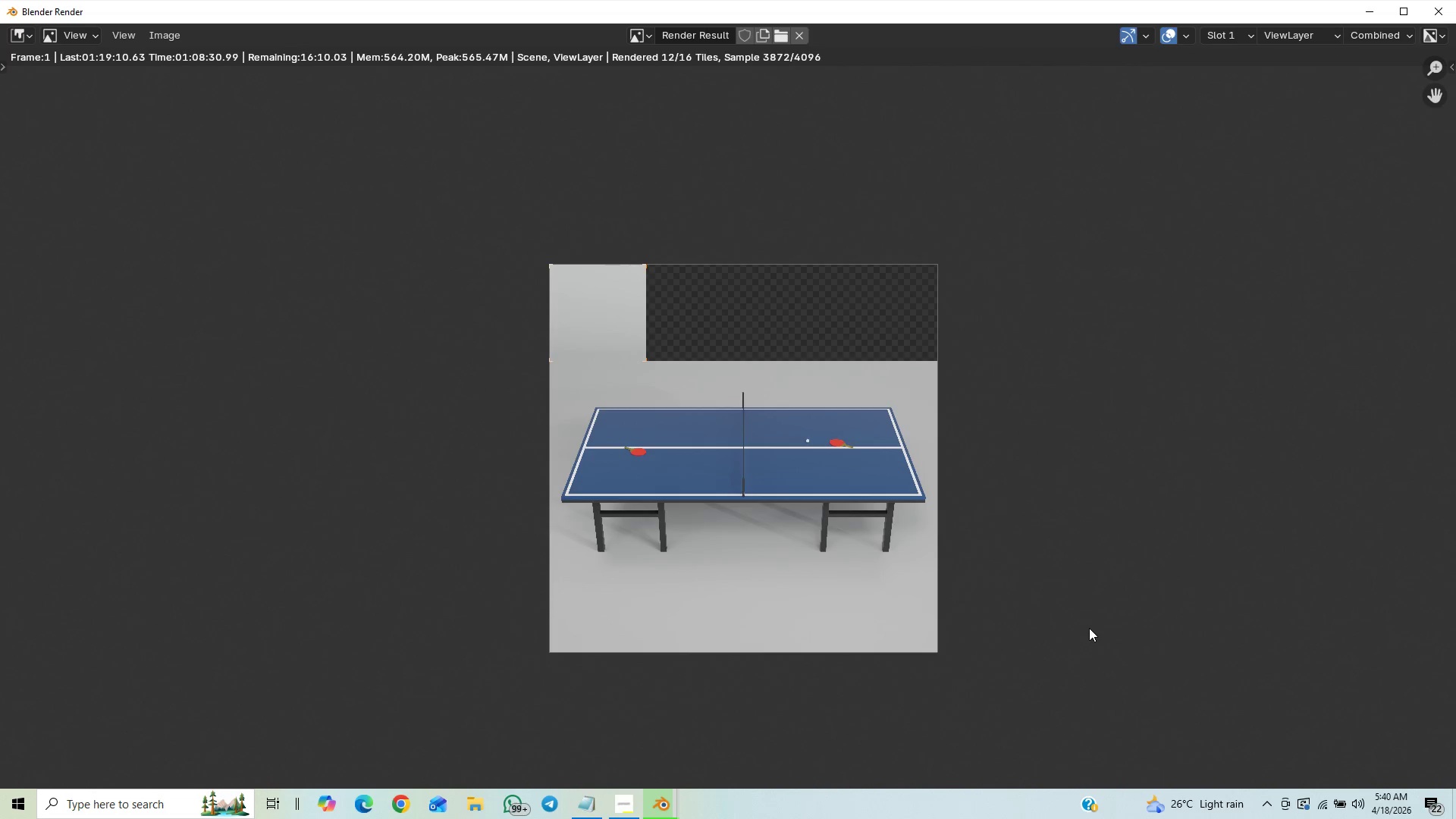 
scroll: coordinate [1089, 626], scroll_direction: up, amount: 1.0
 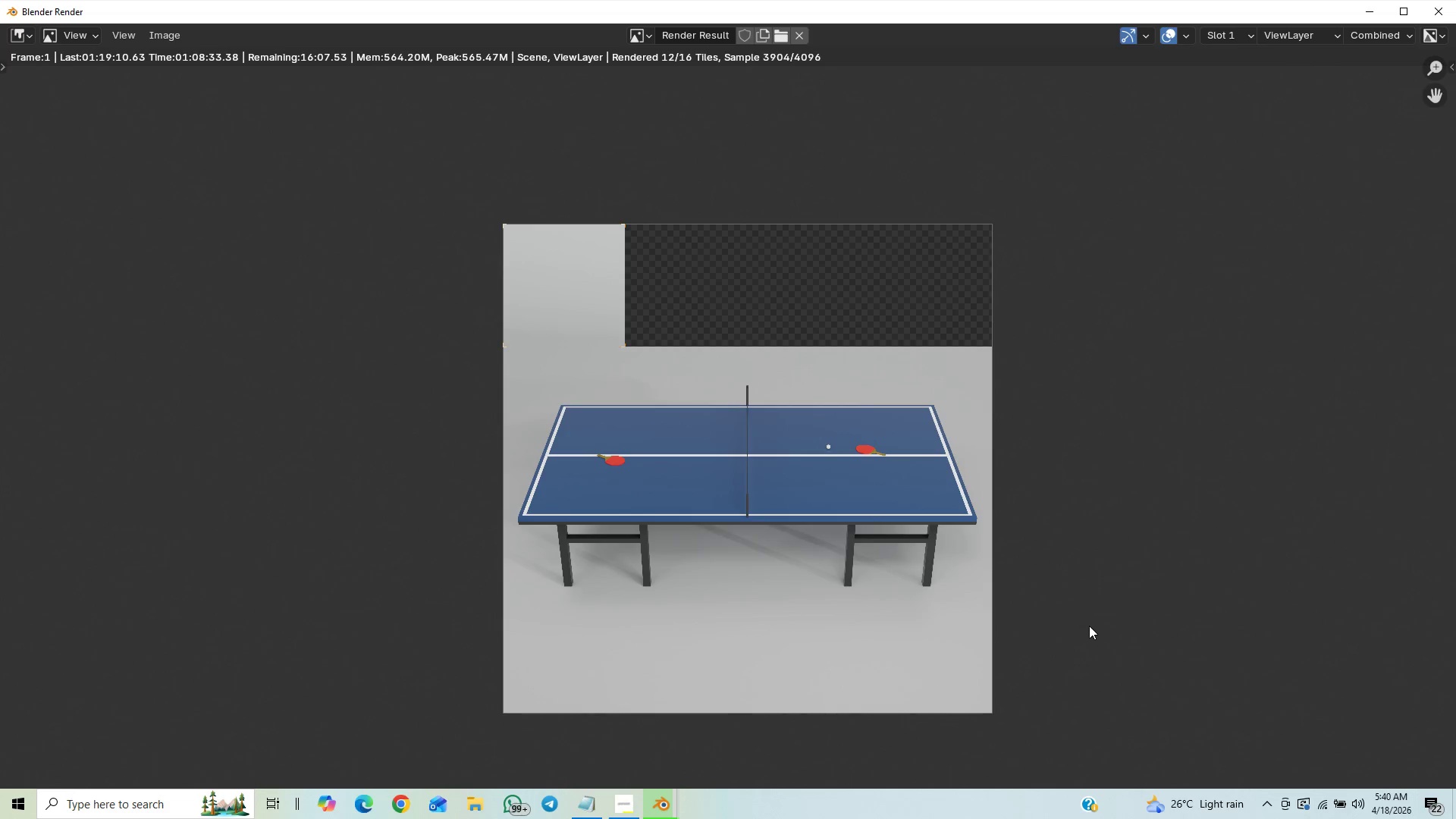 
scroll: coordinate [1089, 626], scroll_direction: down, amount: 1.0
 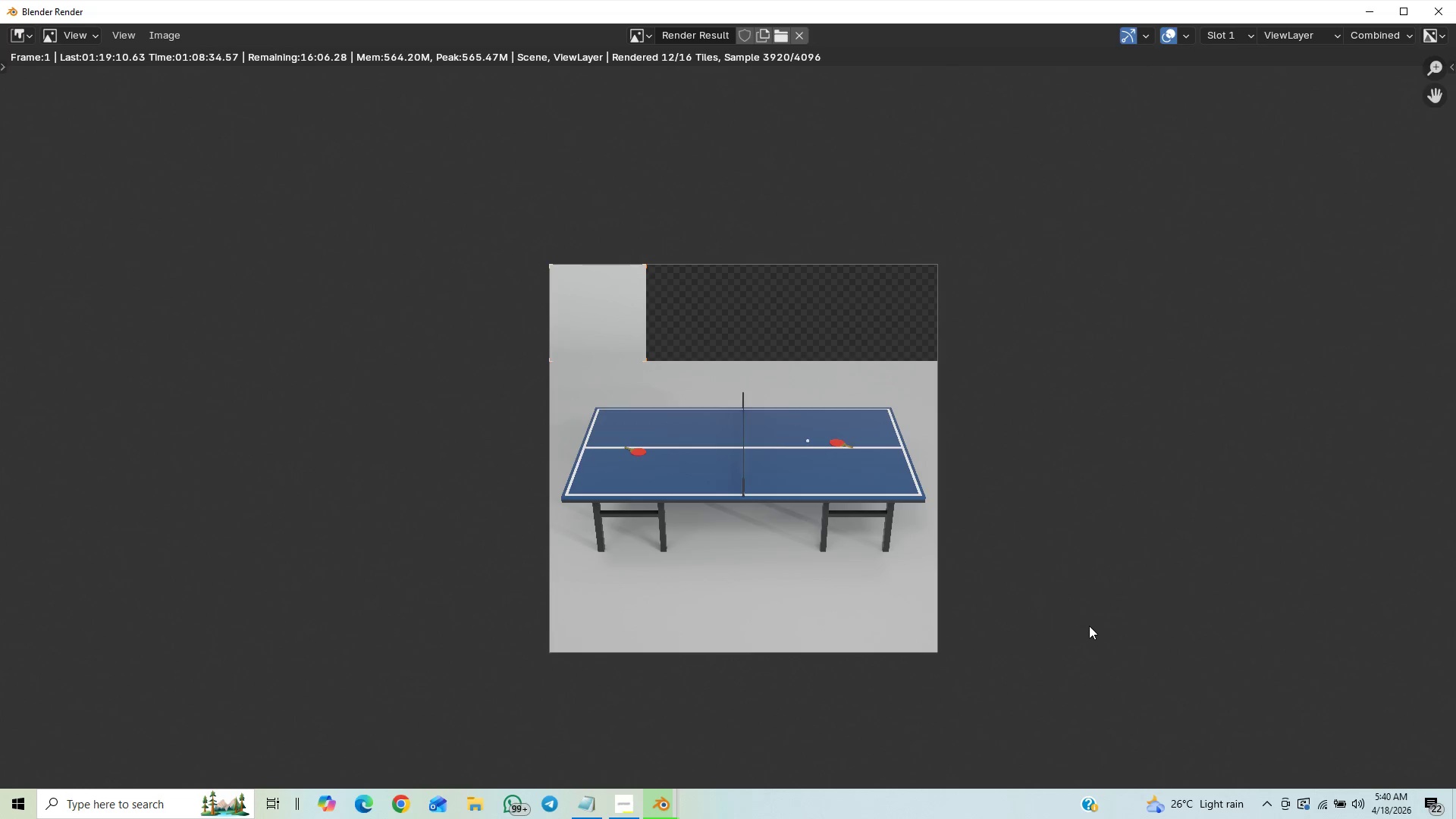 
scroll: coordinate [1090, 622], scroll_direction: up, amount: 3.0
 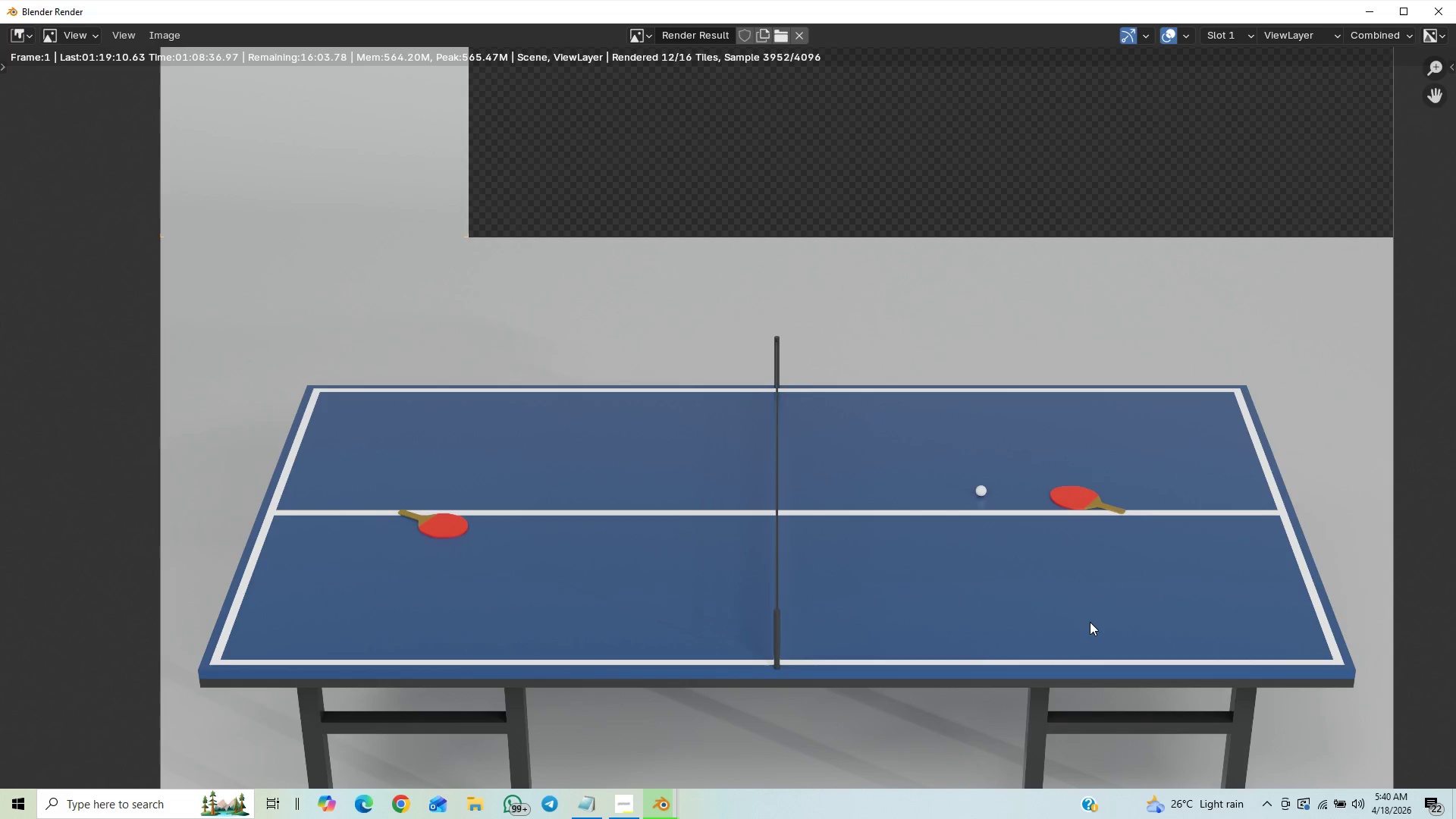 
scroll: coordinate [1091, 622], scroll_direction: down, amount: 11.0
 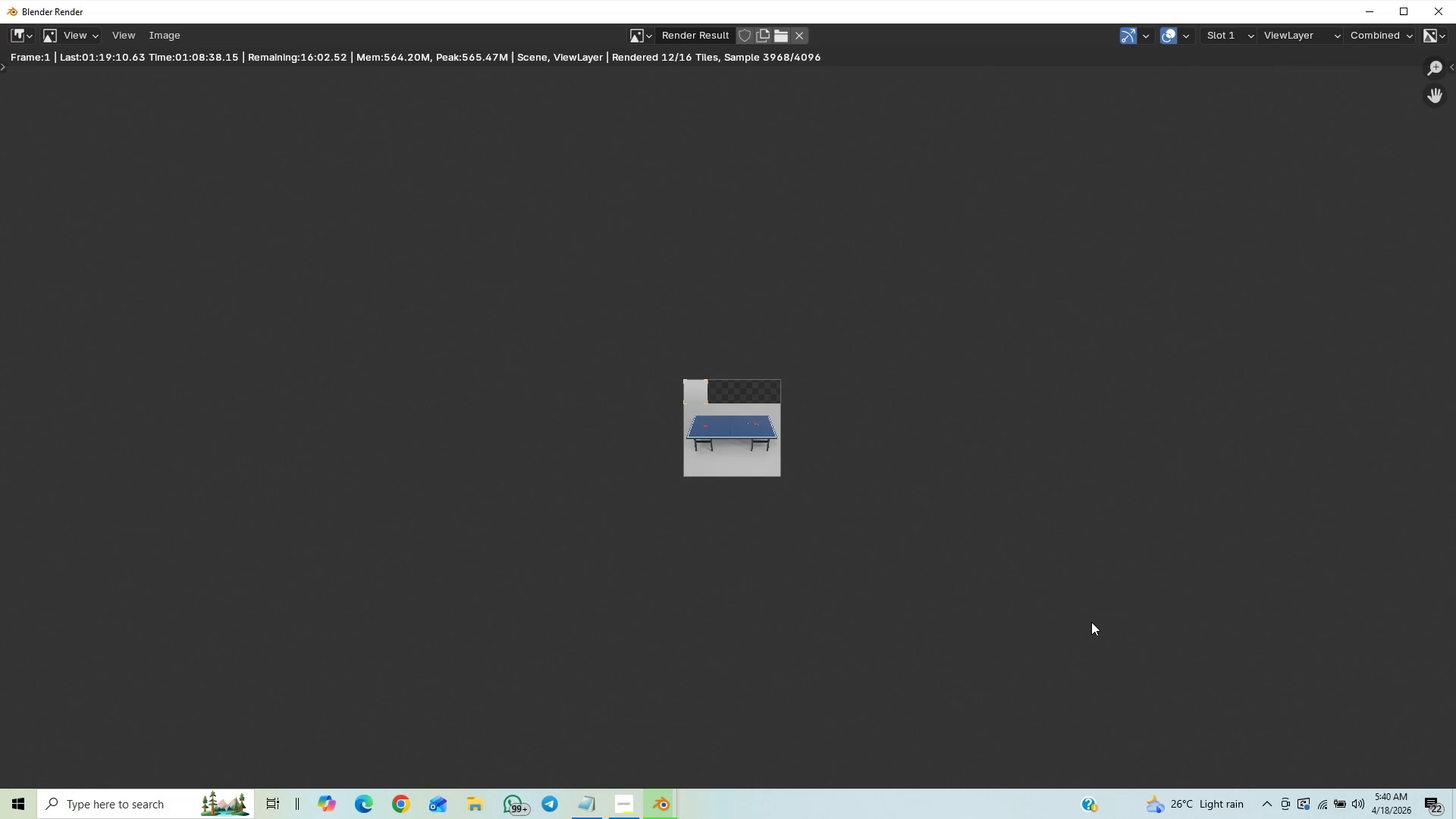 
scroll: coordinate [1091, 622], scroll_direction: up, amount: 14.0
 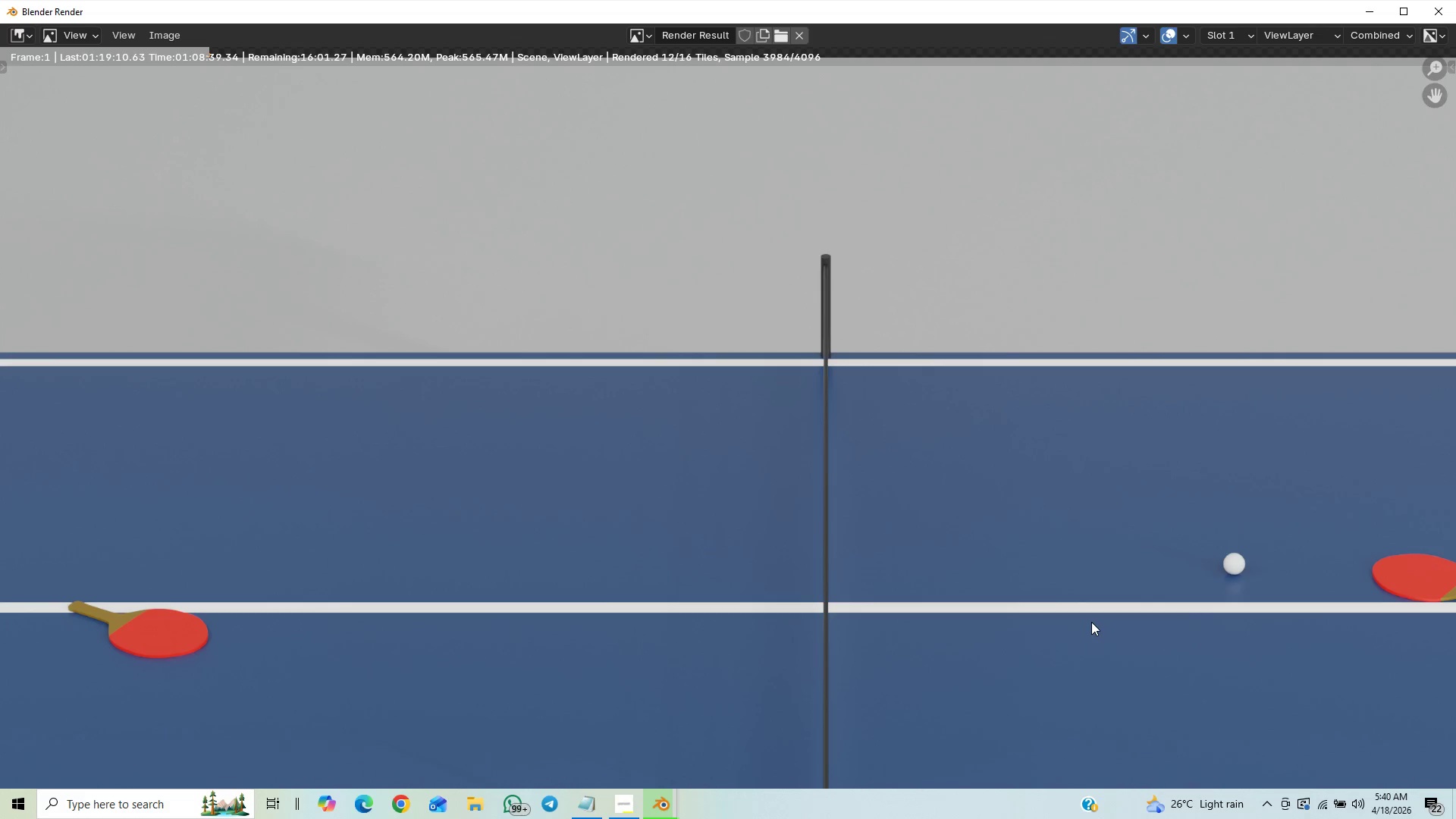 
scroll: coordinate [1091, 622], scroll_direction: down, amount: 12.0
 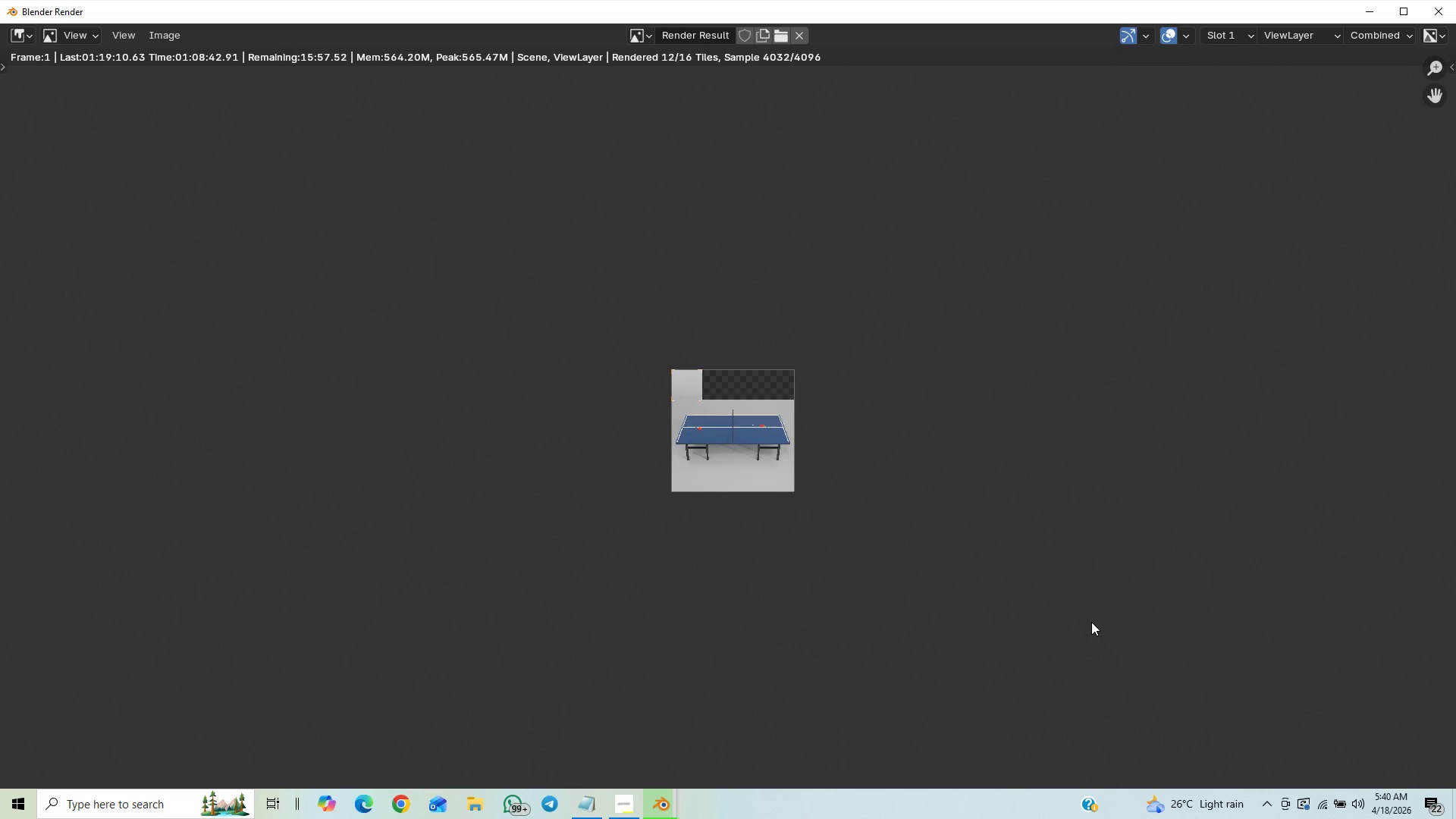 
scroll: coordinate [1091, 622], scroll_direction: up, amount: 1.0
 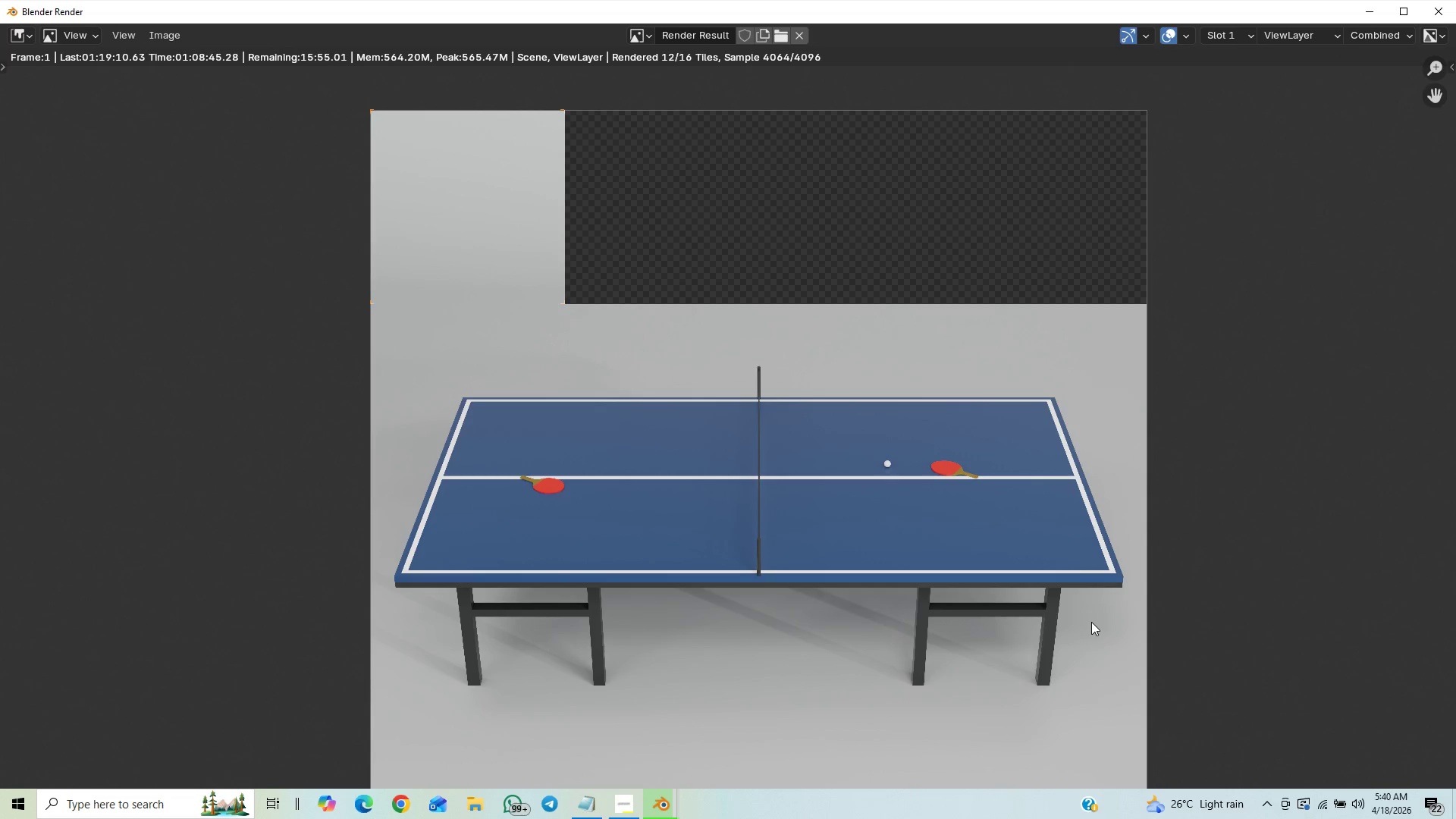 
scroll: coordinate [1091, 622], scroll_direction: down, amount: 3.0
 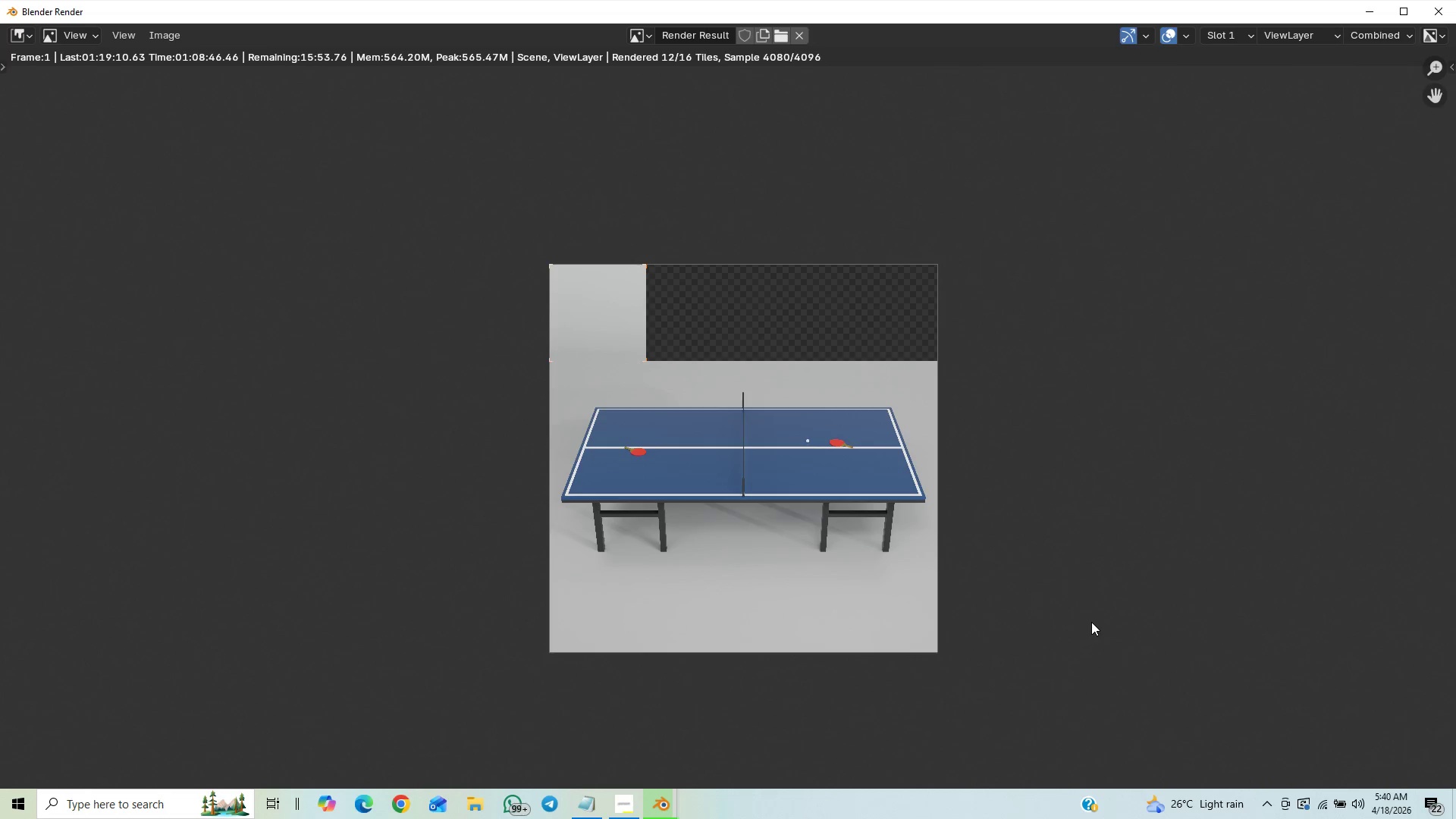 
scroll: coordinate [1091, 622], scroll_direction: up, amount: 2.0
 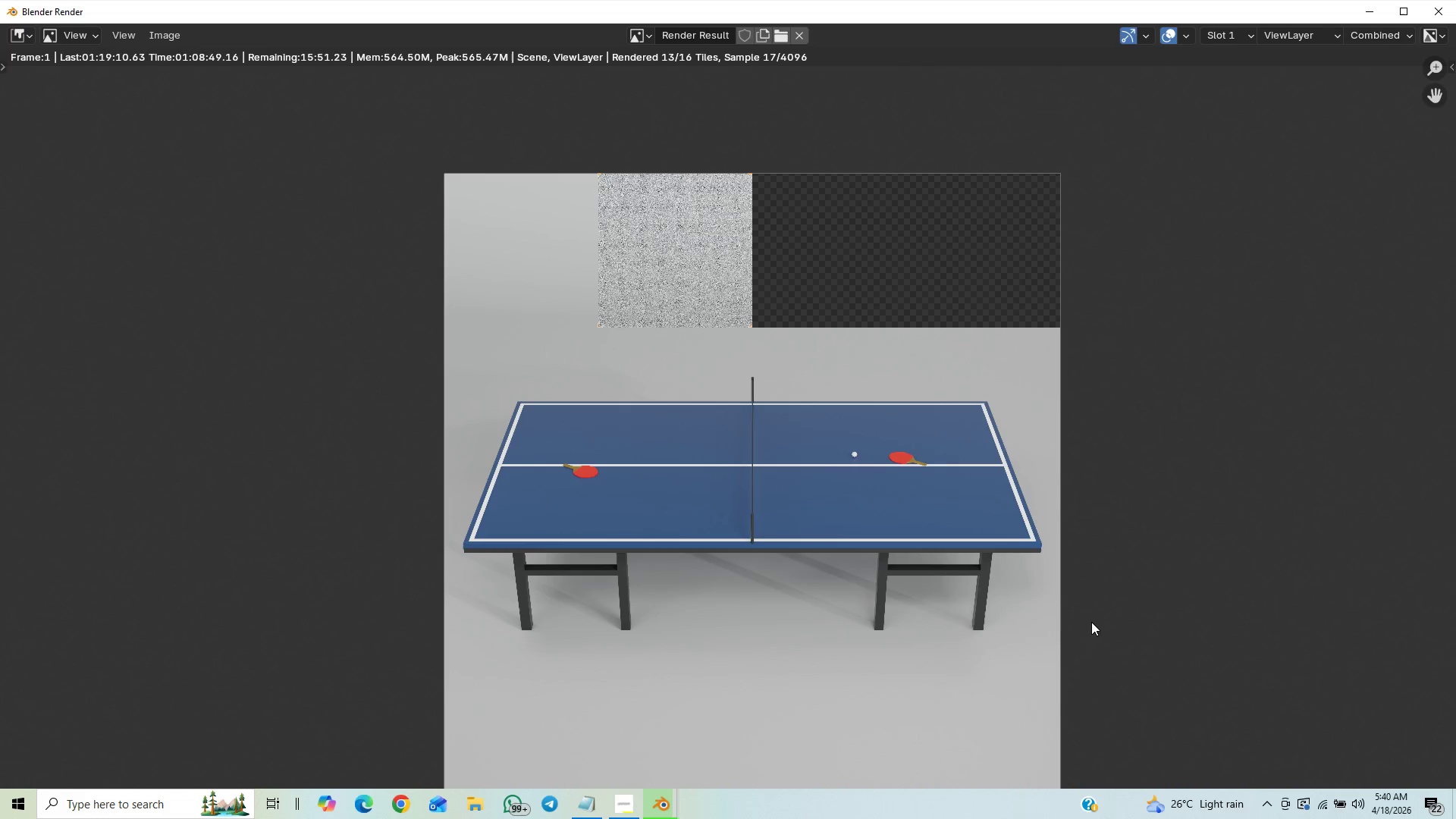 
scroll: coordinate [1091, 622], scroll_direction: down, amount: 3.0
 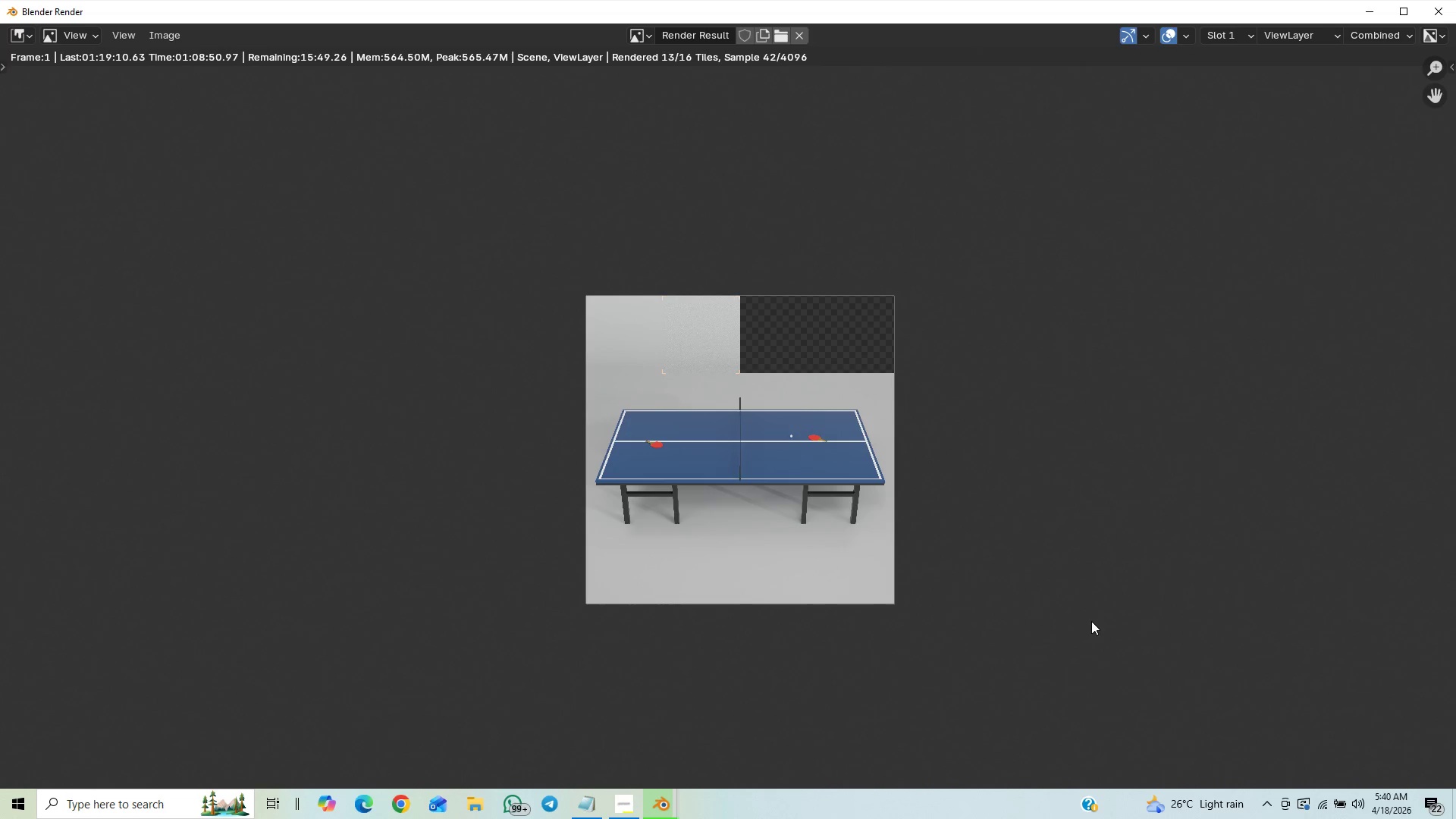 
scroll: coordinate [1092, 621], scroll_direction: up, amount: 2.0
 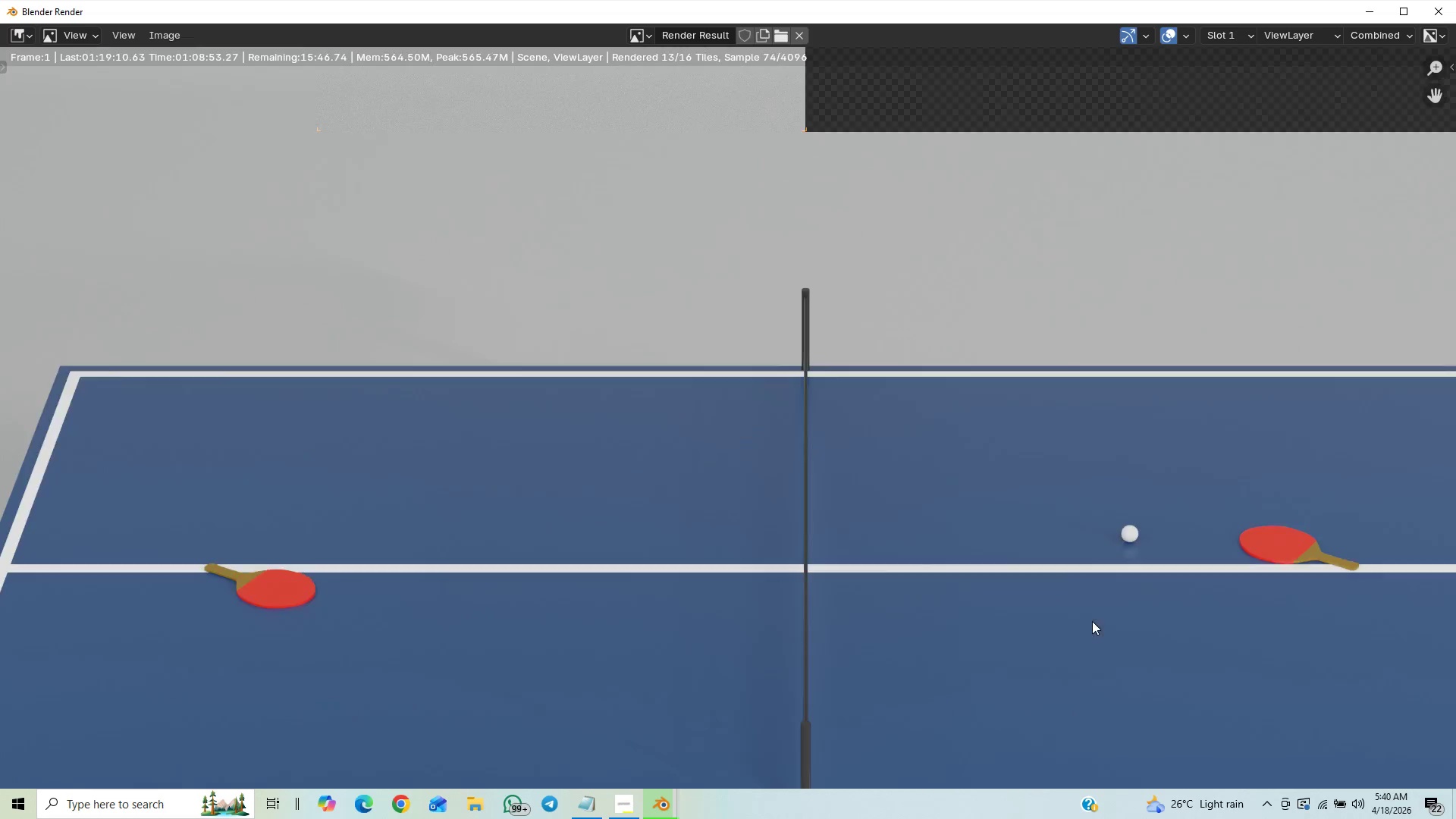 
scroll: coordinate [1092, 621], scroll_direction: down, amount: 3.0
 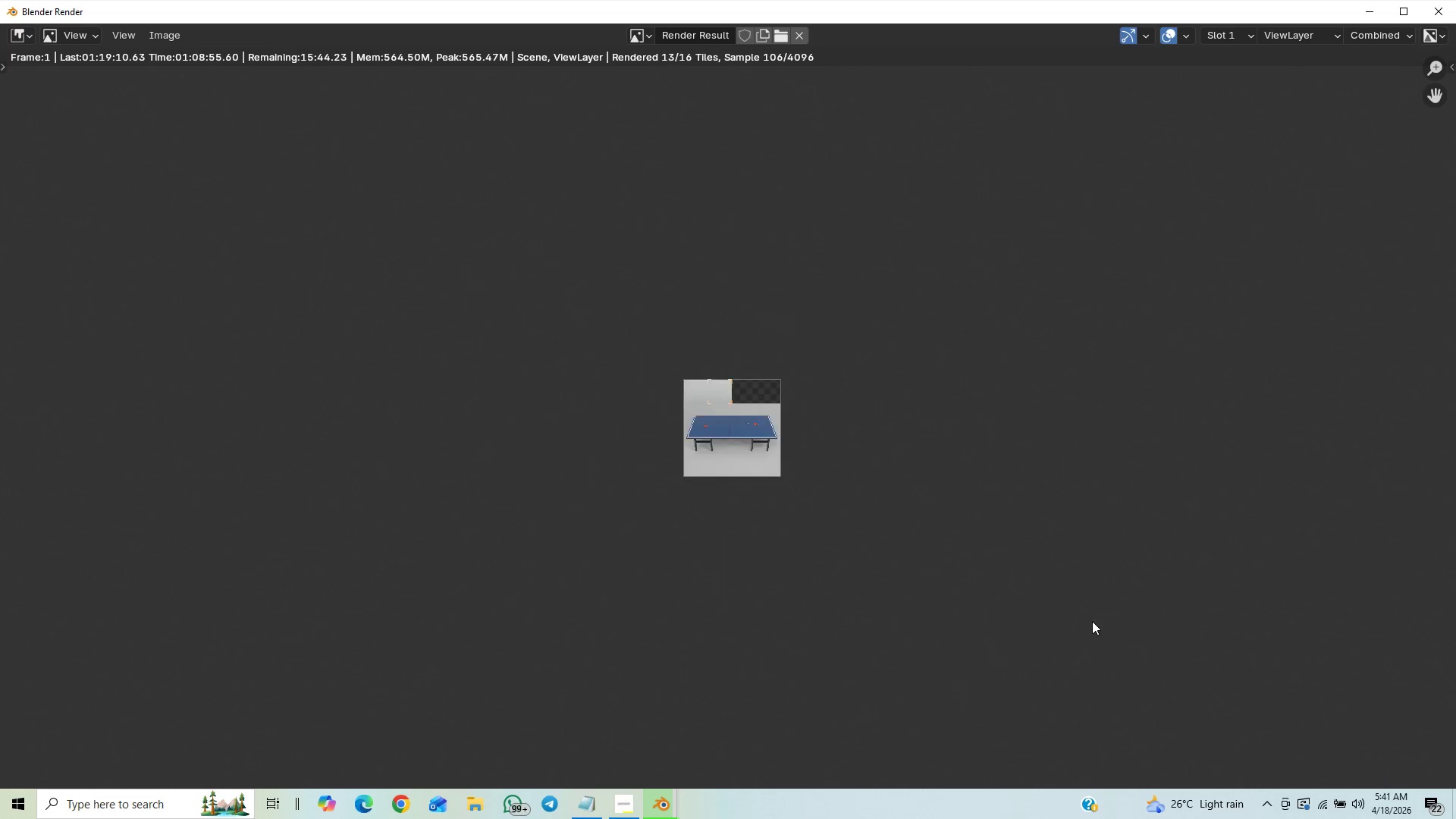 
scroll: coordinate [1092, 621], scroll_direction: up, amount: 12.0
 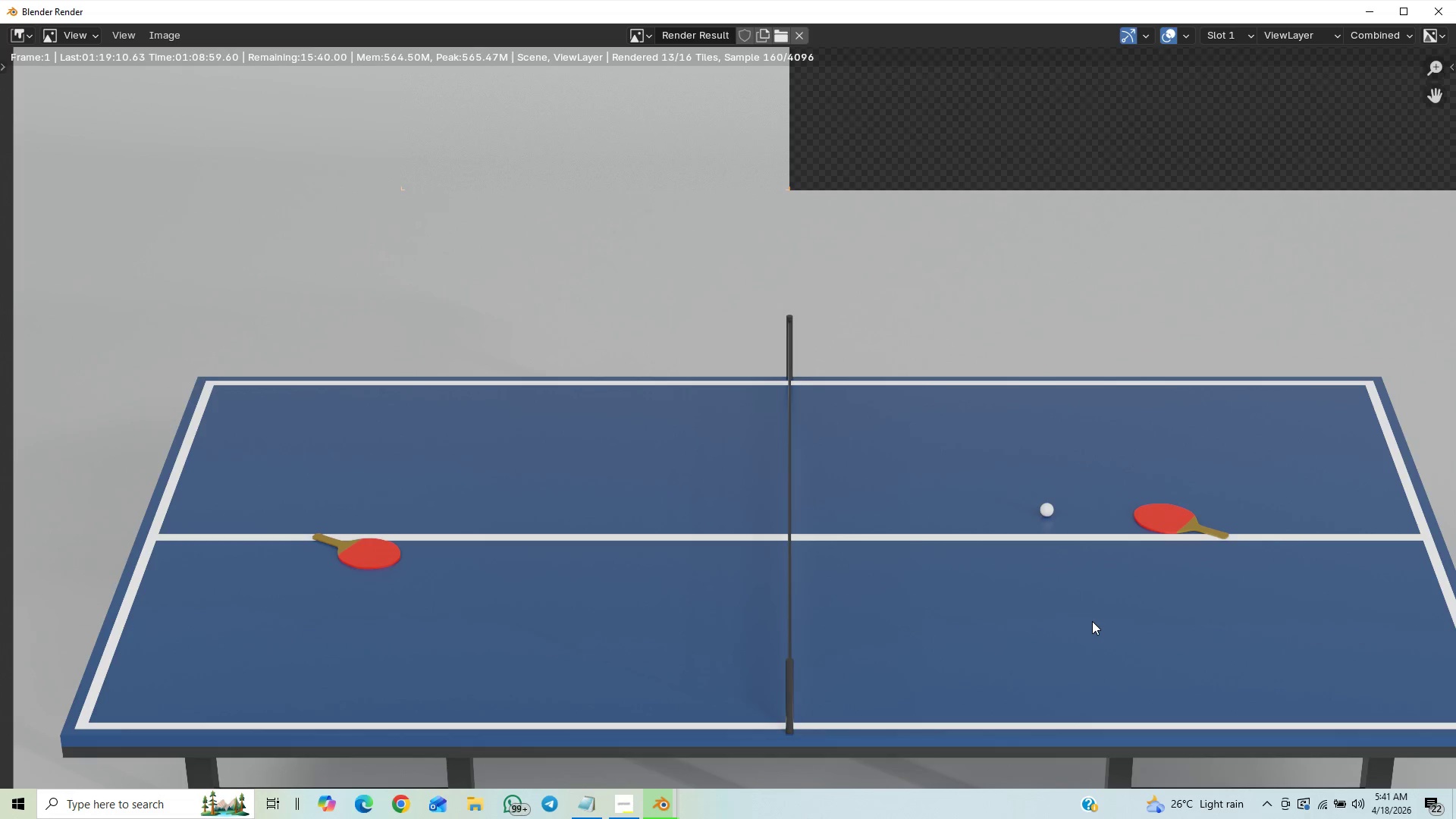 
scroll: coordinate [1092, 621], scroll_direction: down, amount: 3.0
 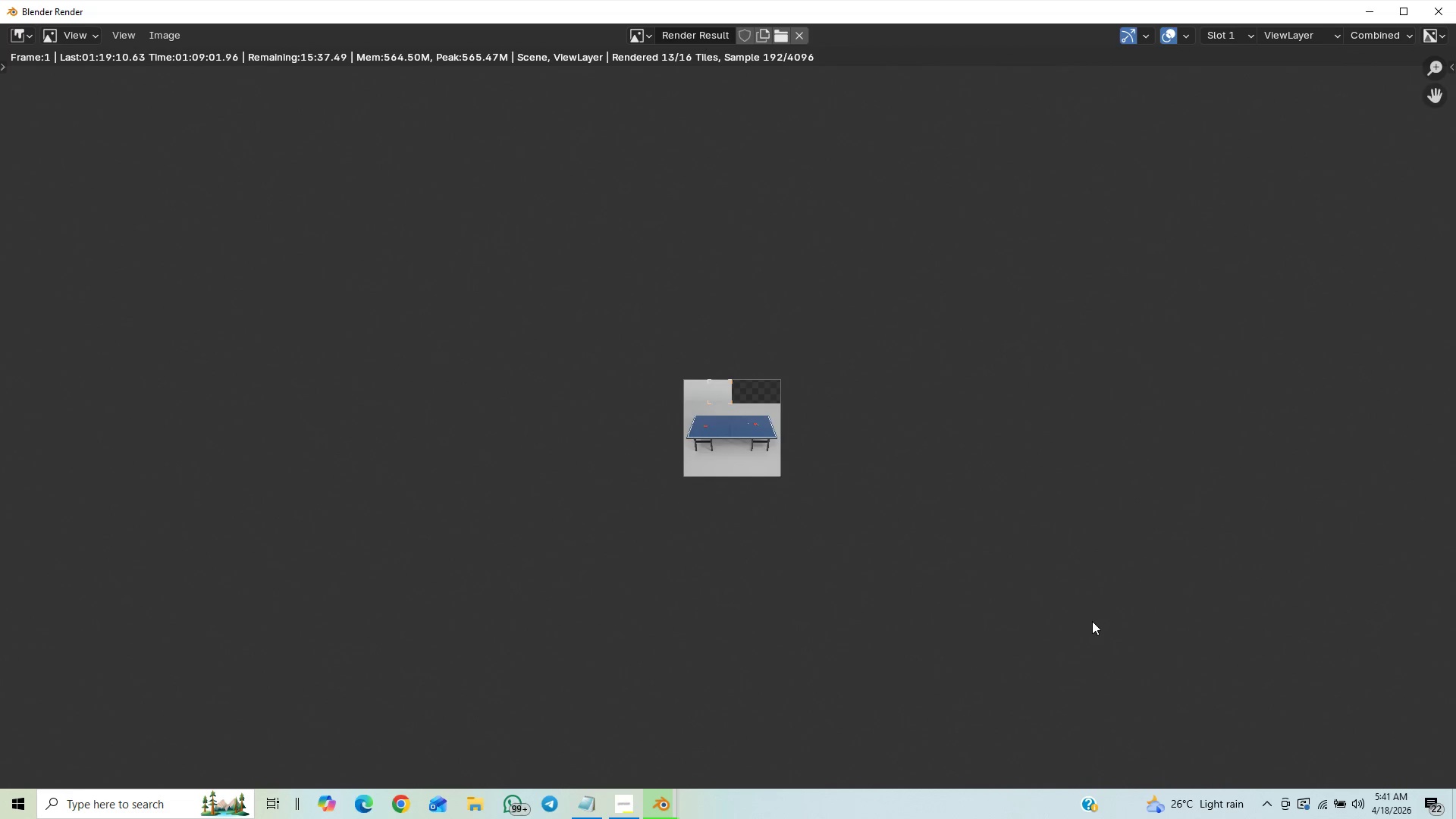 
scroll: coordinate [1092, 621], scroll_direction: up, amount: 8.0
 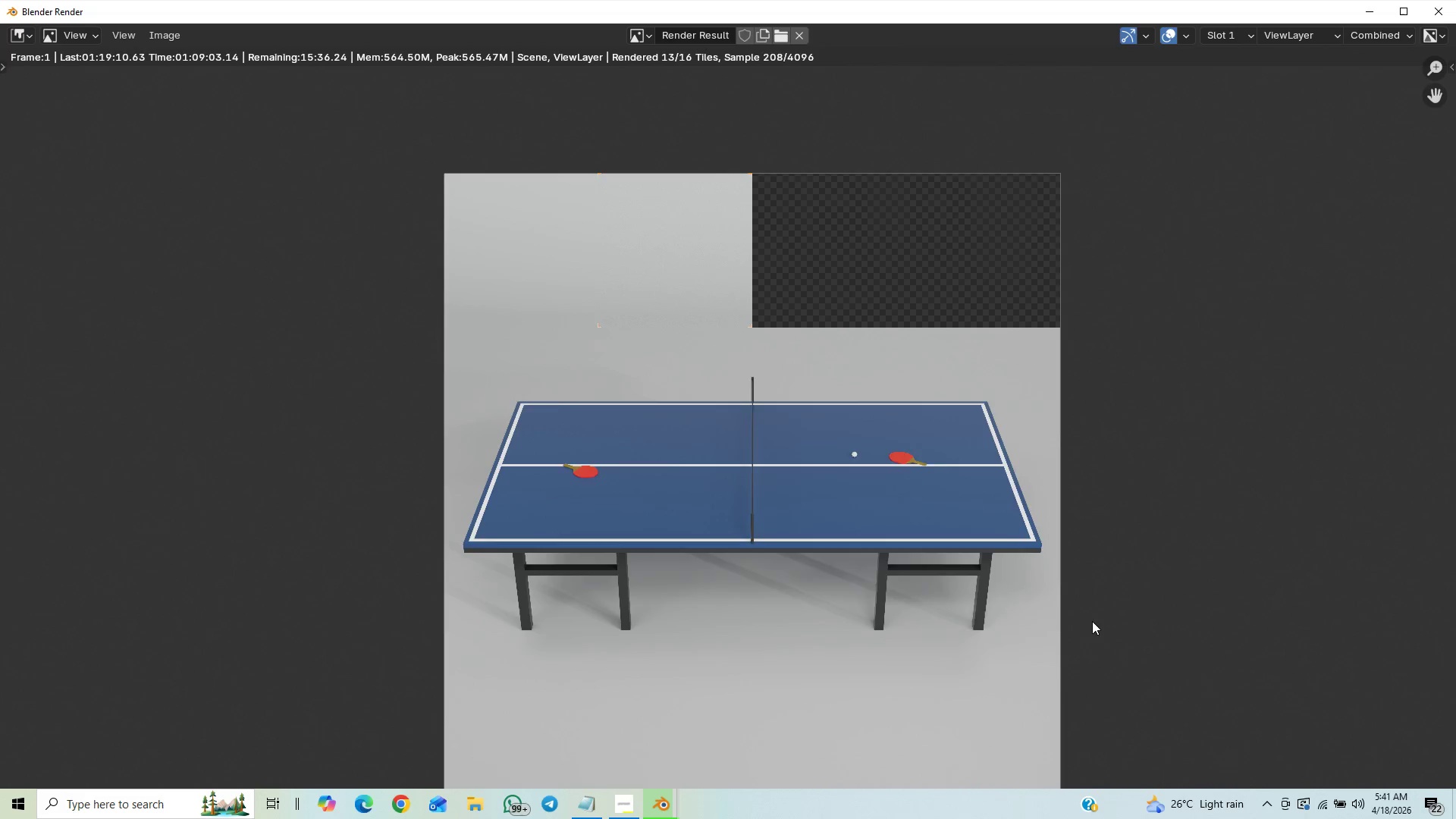 
scroll: coordinate [1092, 621], scroll_direction: down, amount: 3.0
 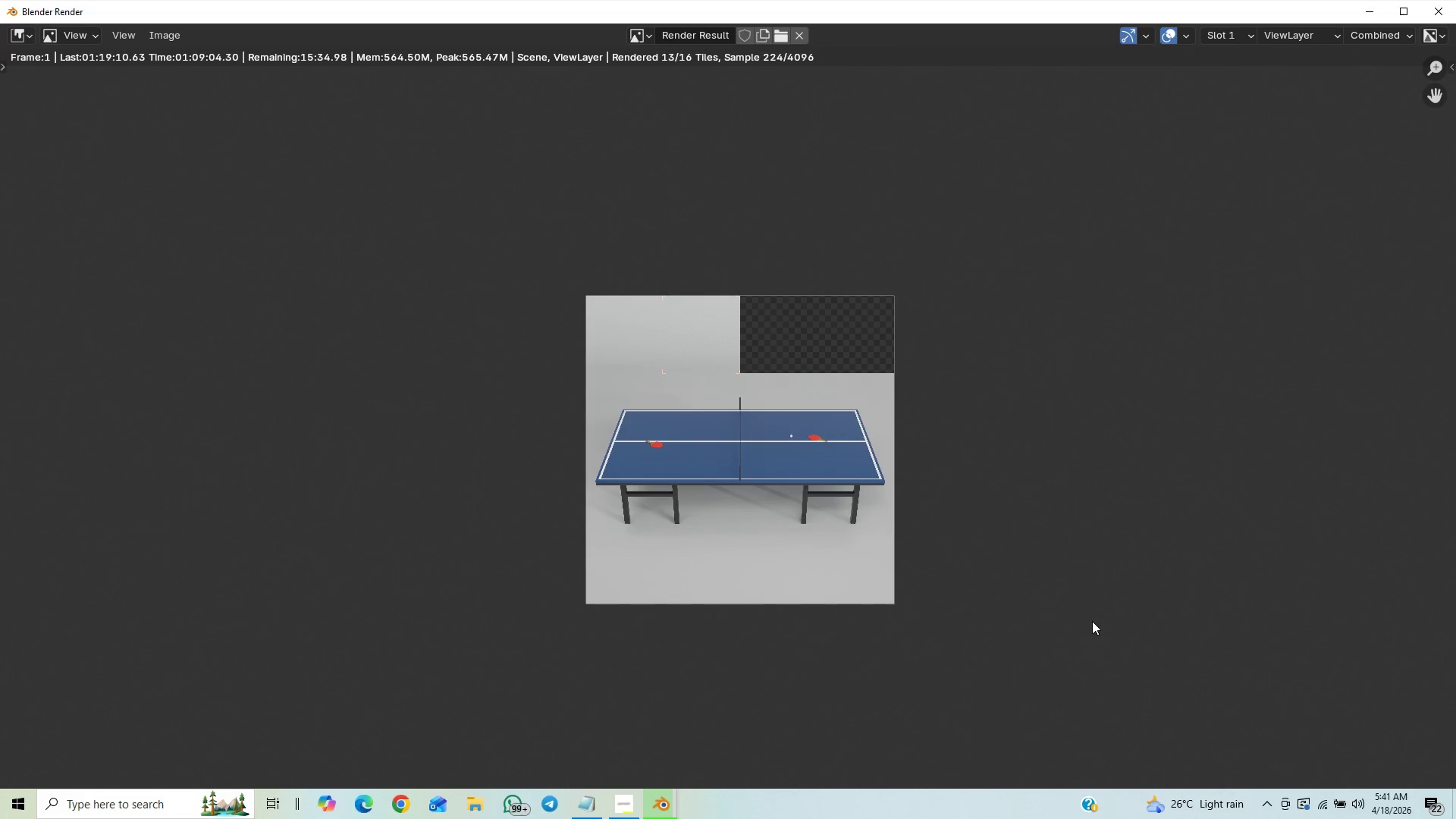 
scroll: coordinate [1092, 621], scroll_direction: up, amount: 2.0
 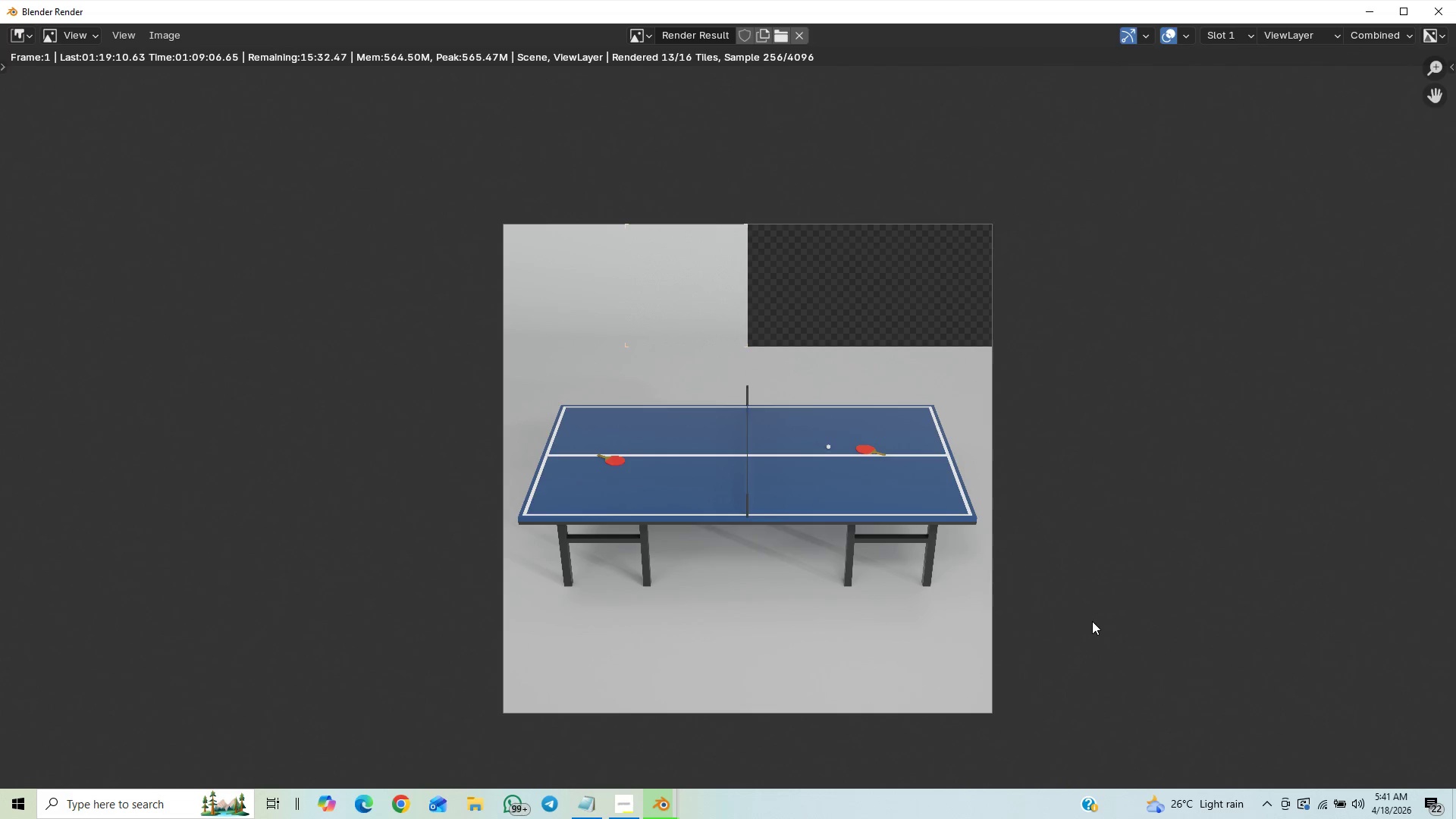 
scroll: coordinate [1092, 621], scroll_direction: down, amount: 9.0
 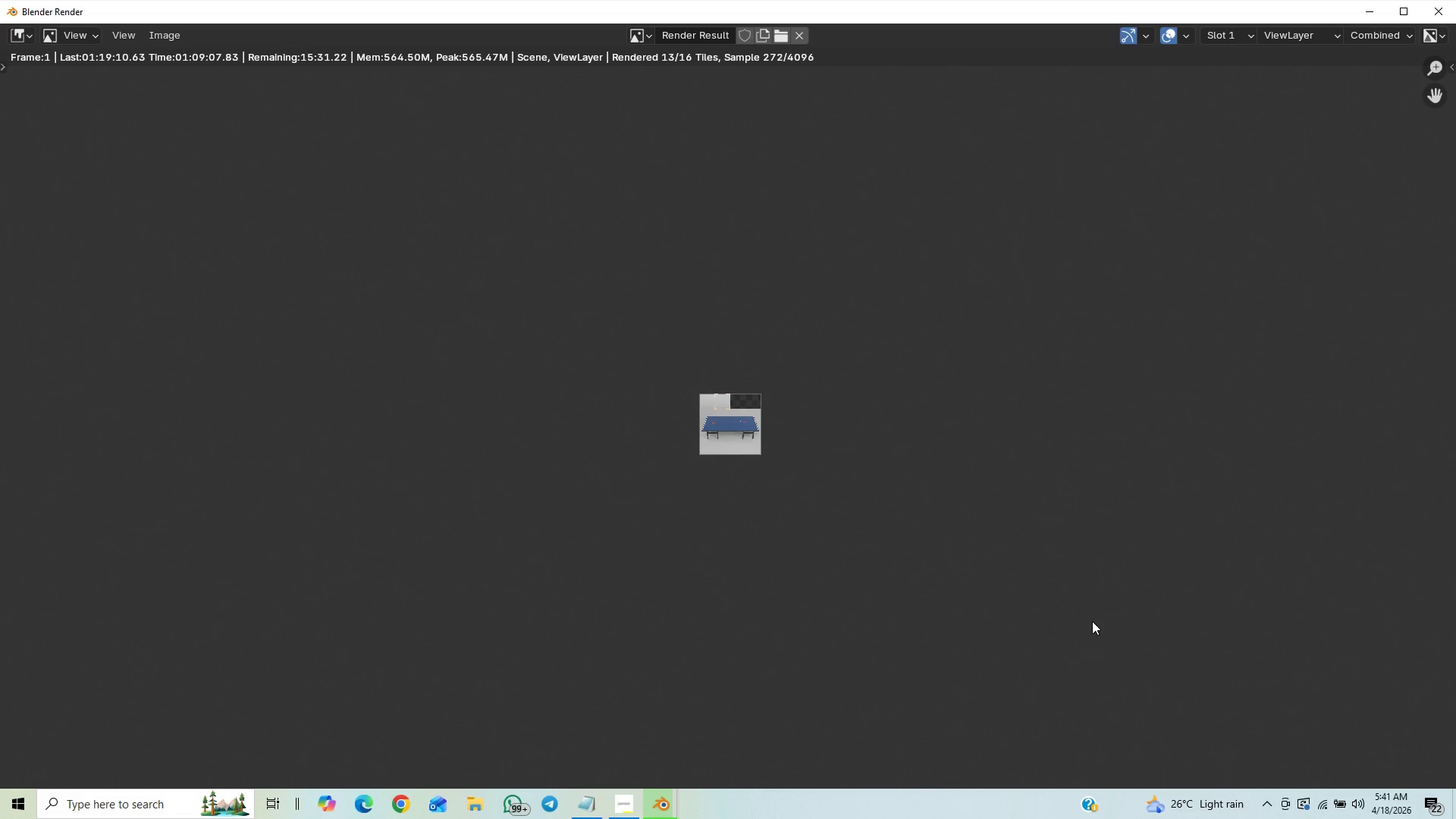 
scroll: coordinate [1092, 621], scroll_direction: up, amount: 4.0
 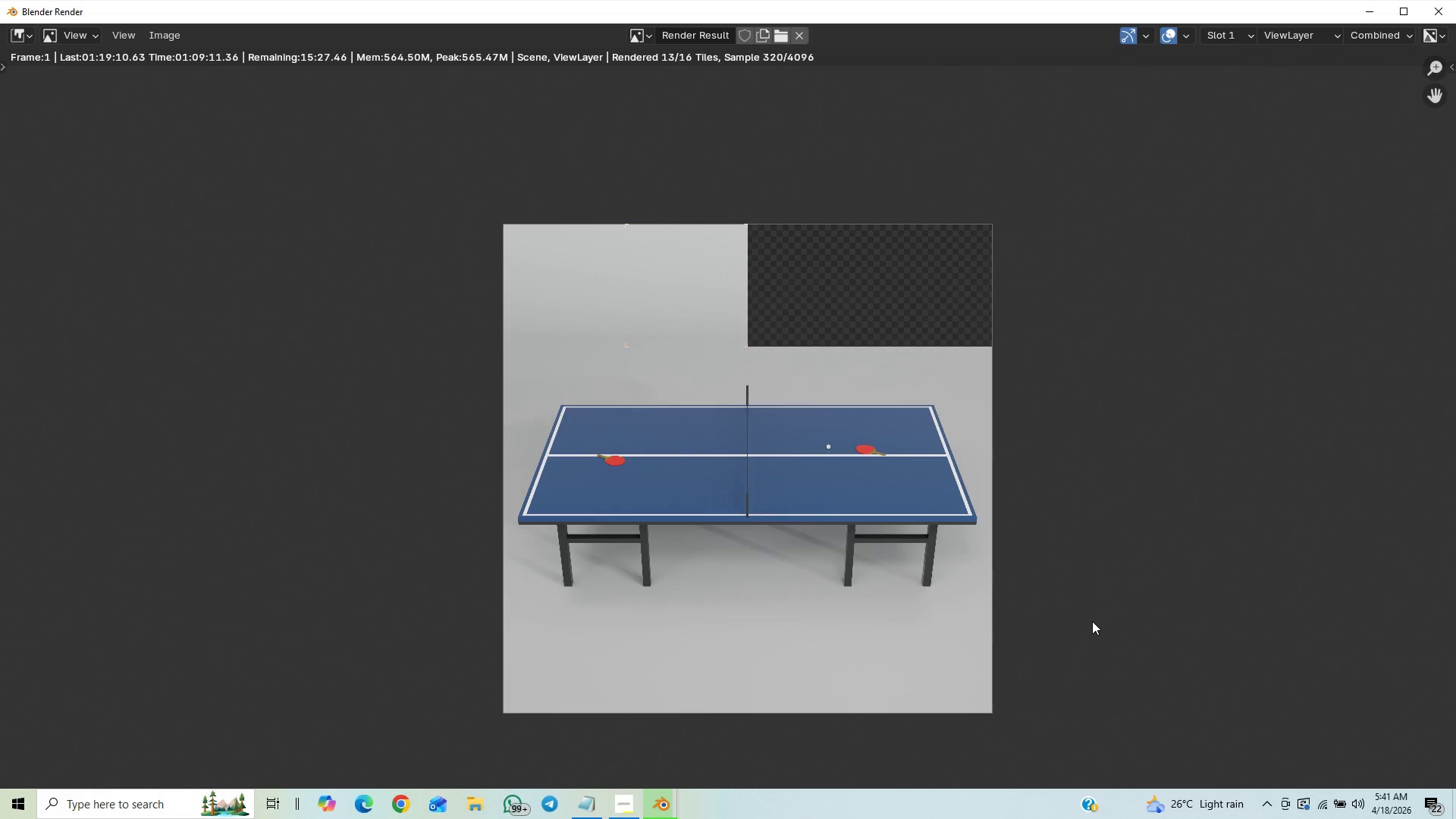 
scroll: coordinate [1093, 621], scroll_direction: down, amount: 1.0
 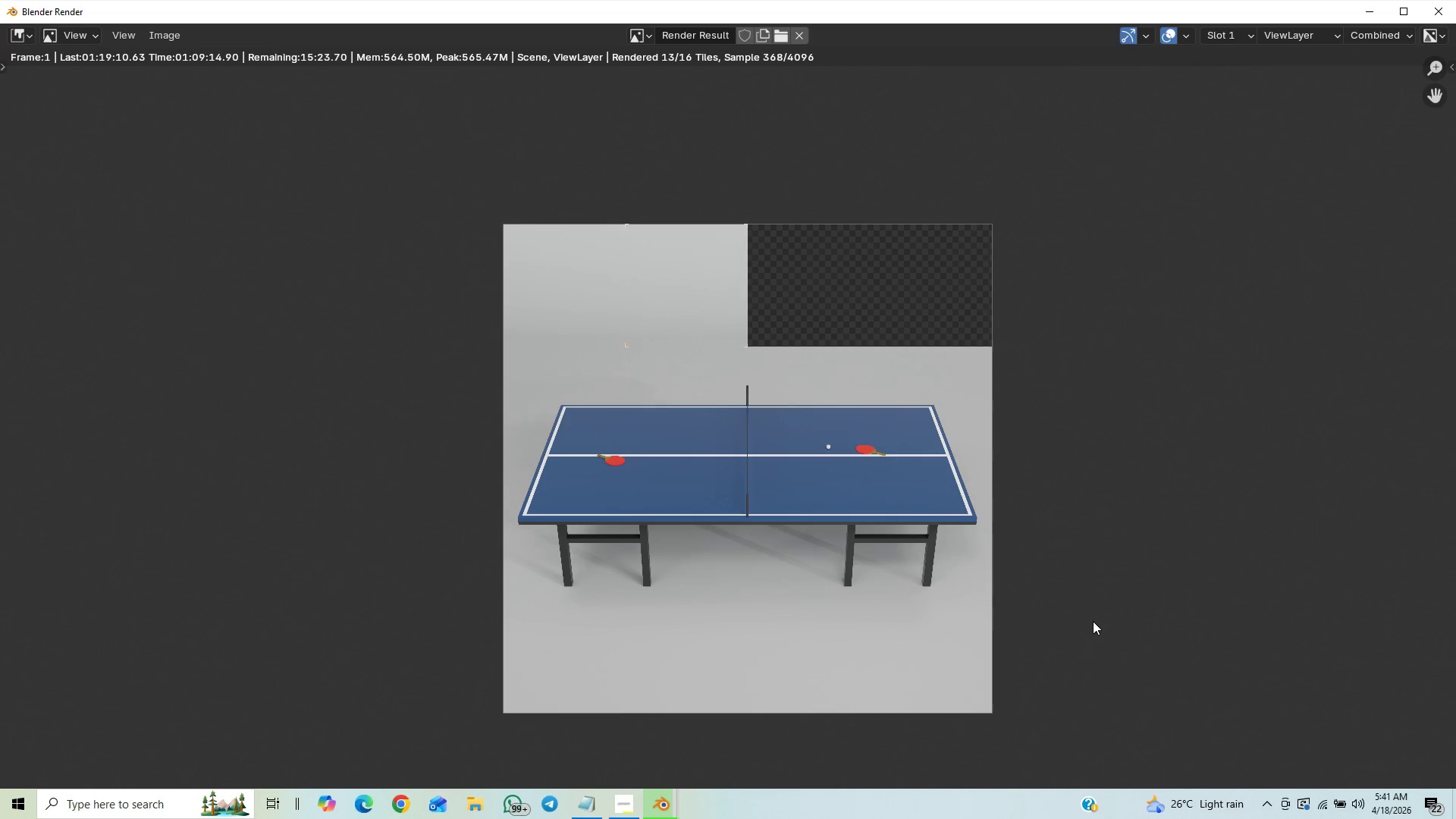 
scroll: coordinate [1093, 621], scroll_direction: up, amount: 1.0
 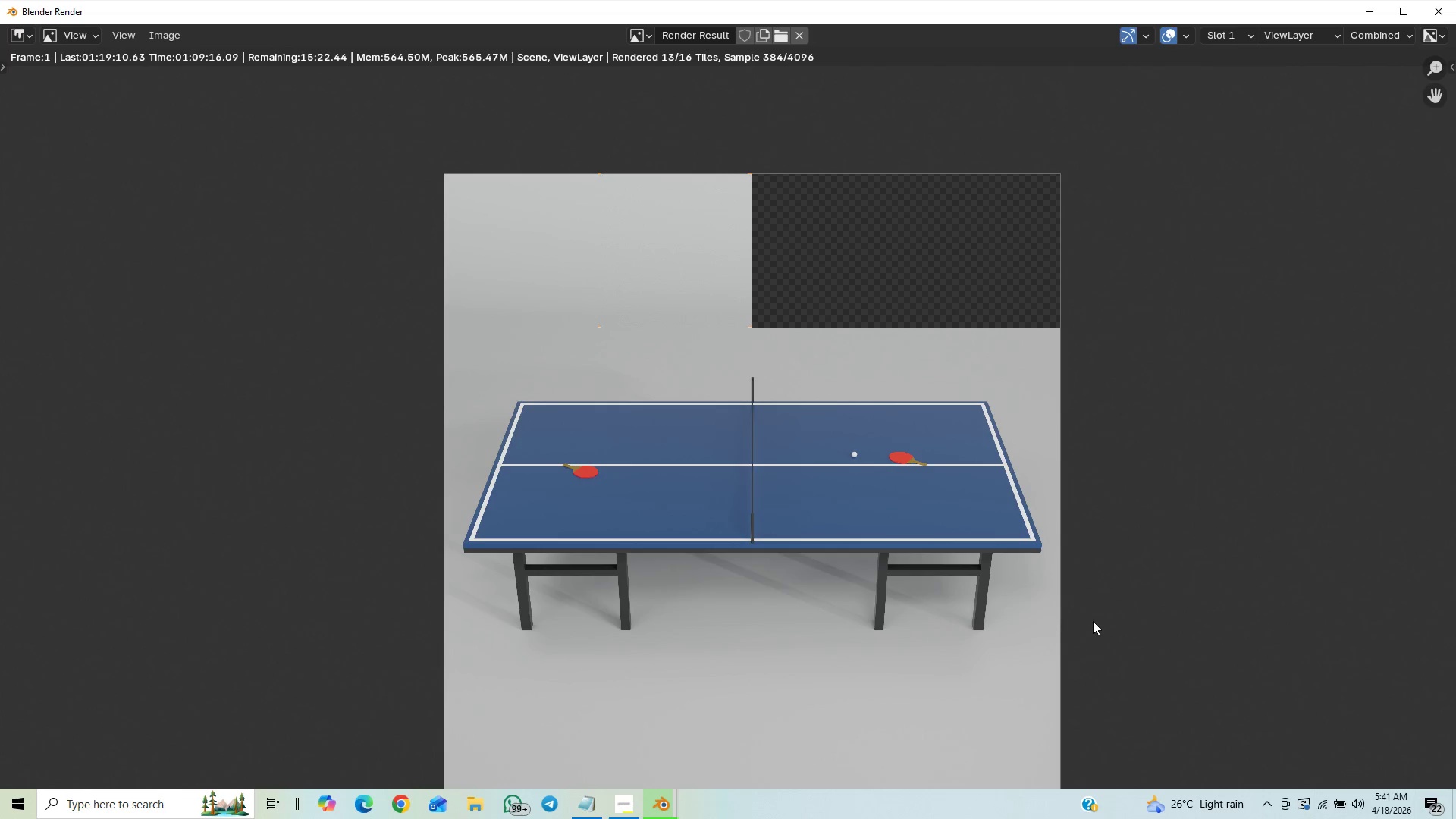 
scroll: coordinate [1093, 621], scroll_direction: down, amount: 4.0
 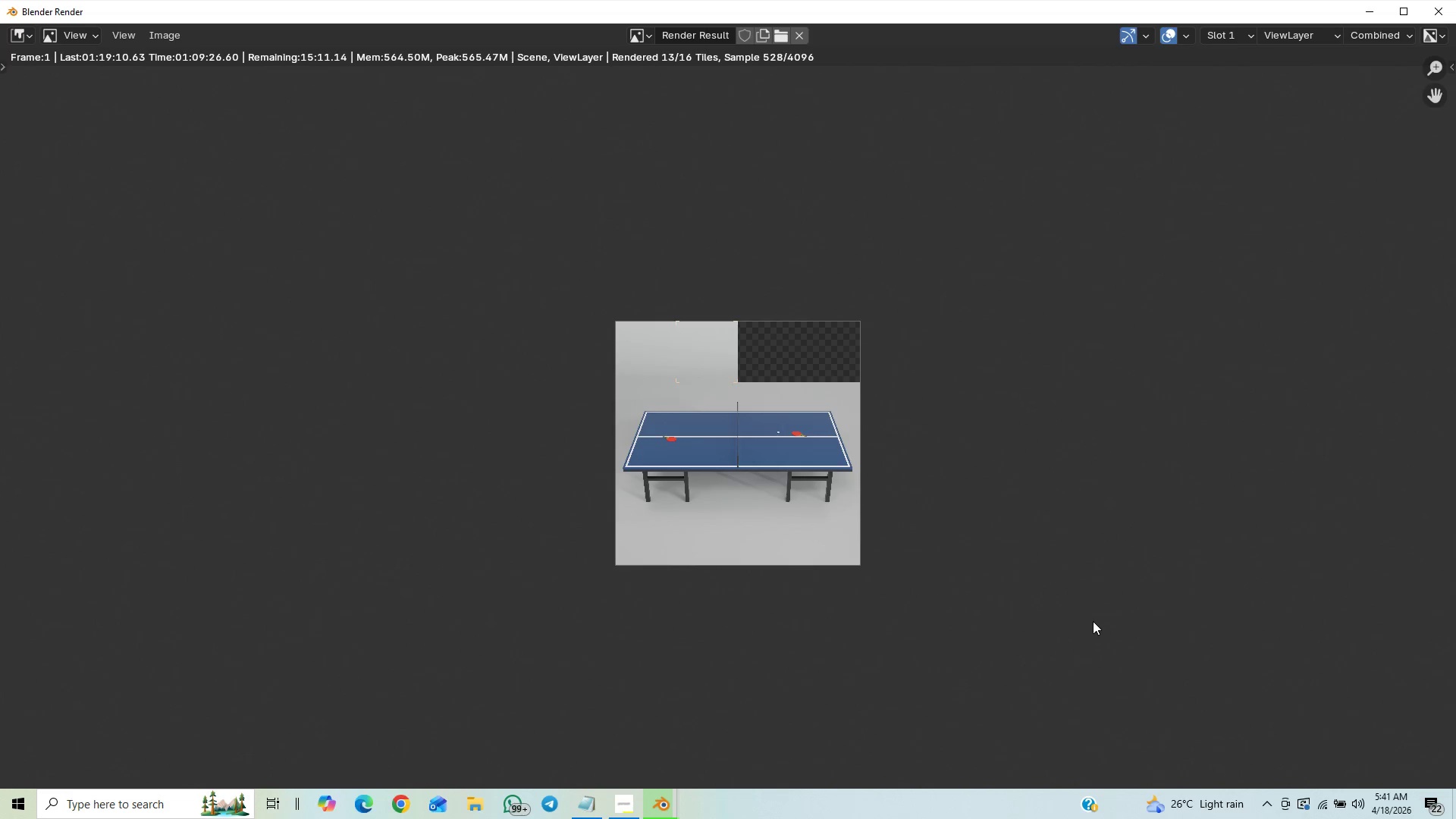 
wait(13.61)
 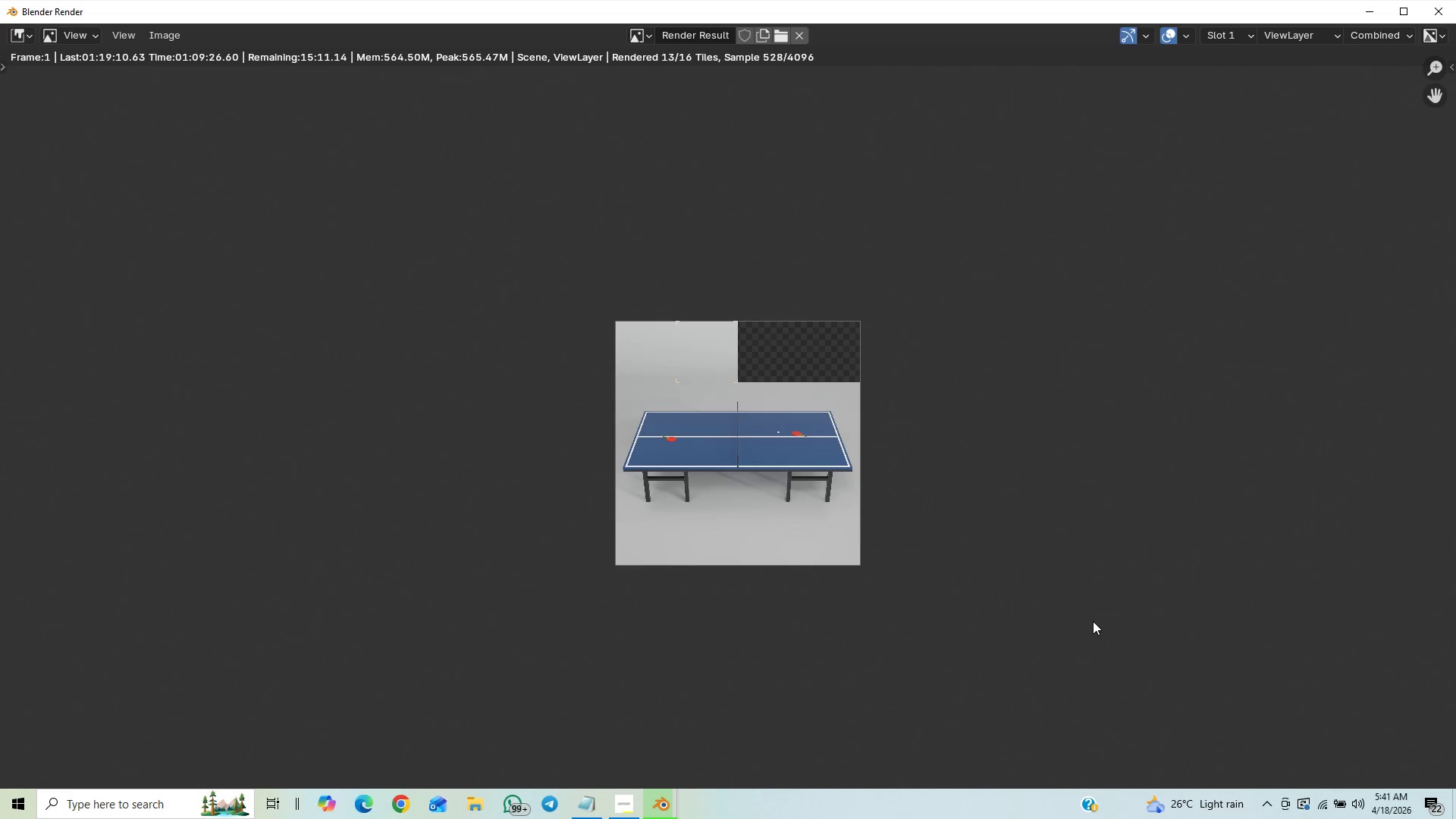 
scroll: coordinate [828, 691], scroll_direction: up, amount: 6.0
 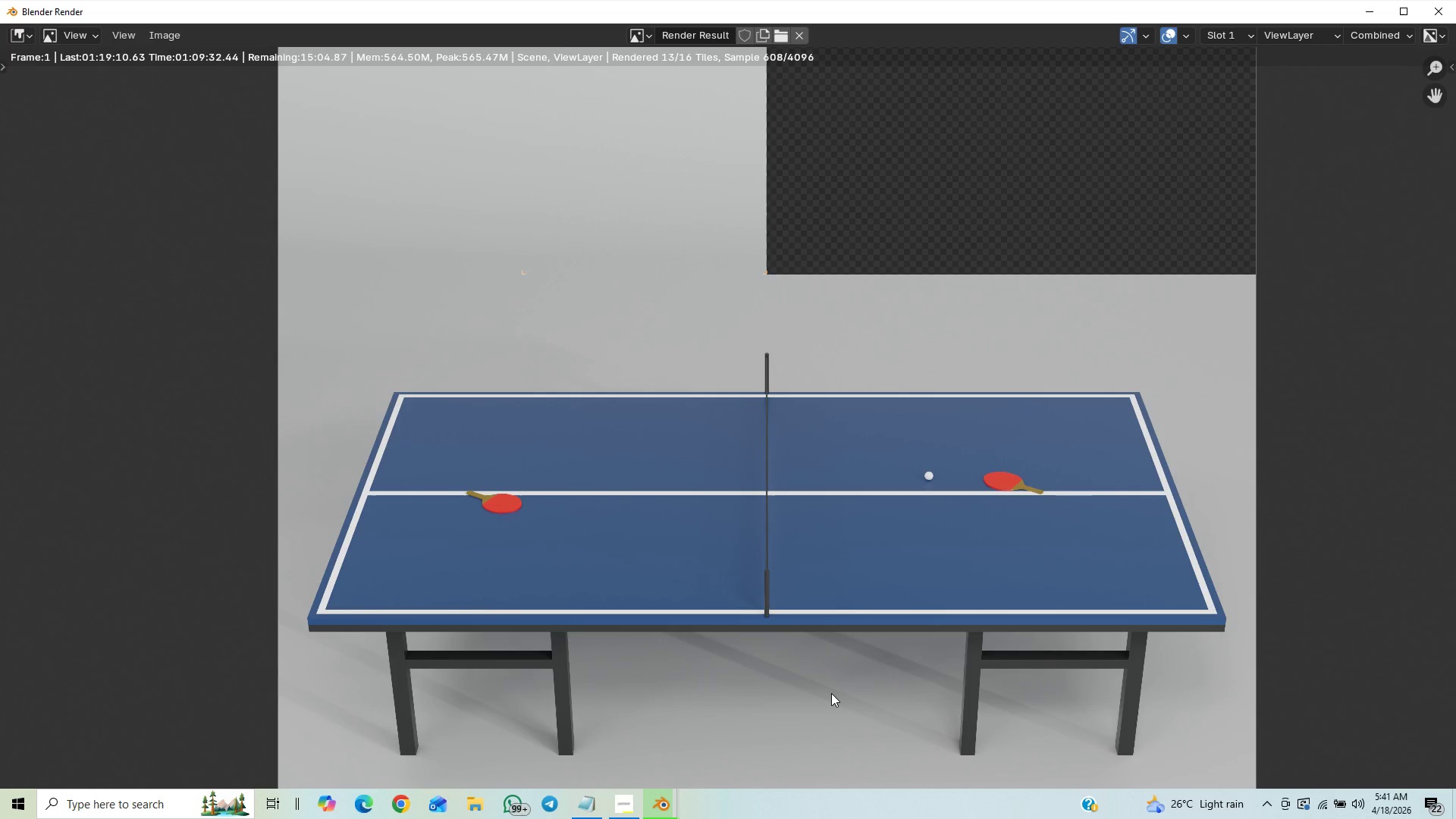 
scroll: coordinate [839, 692], scroll_direction: down, amount: 4.0
 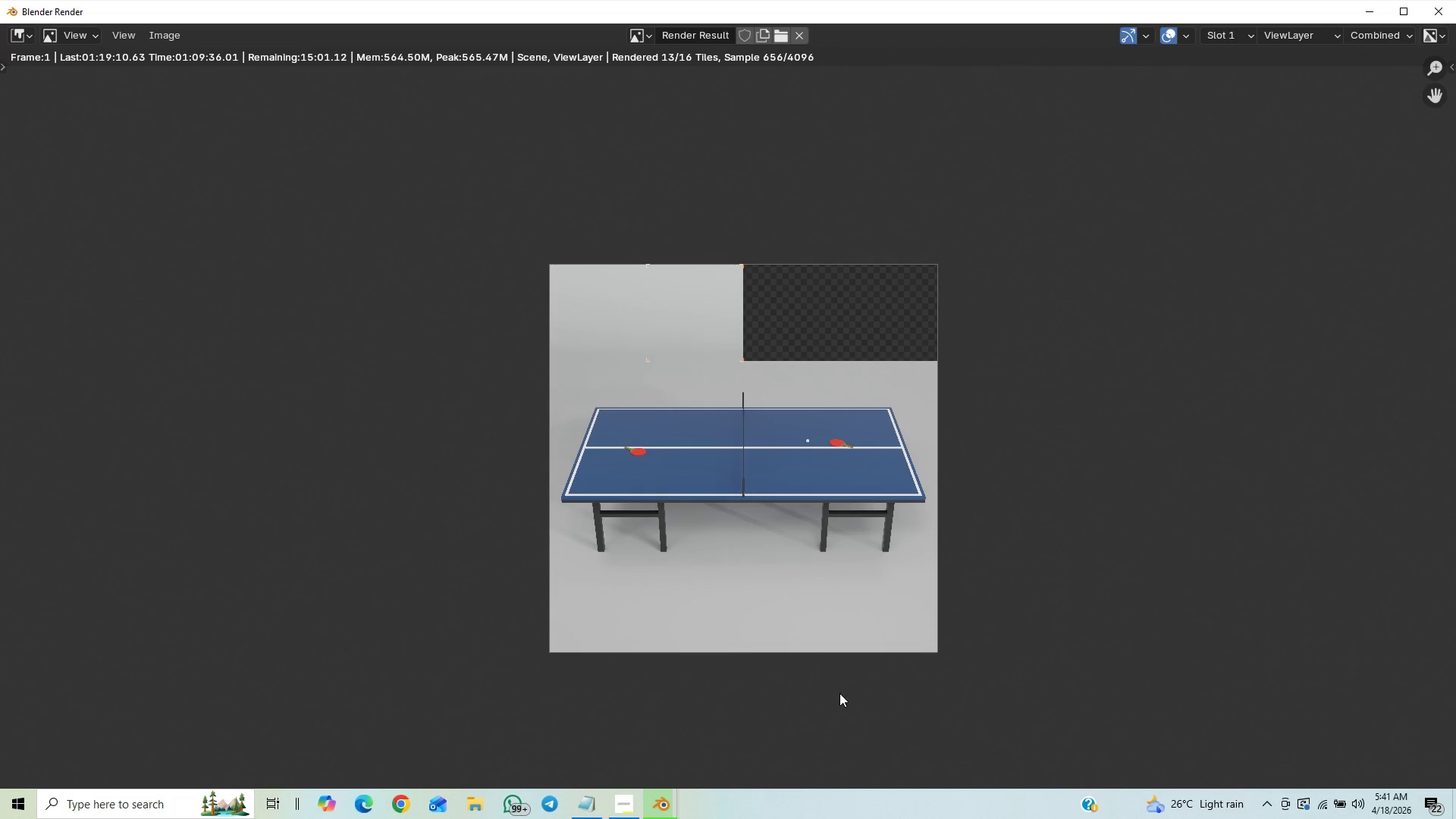 
scroll: coordinate [840, 695], scroll_direction: up, amount: 2.0
 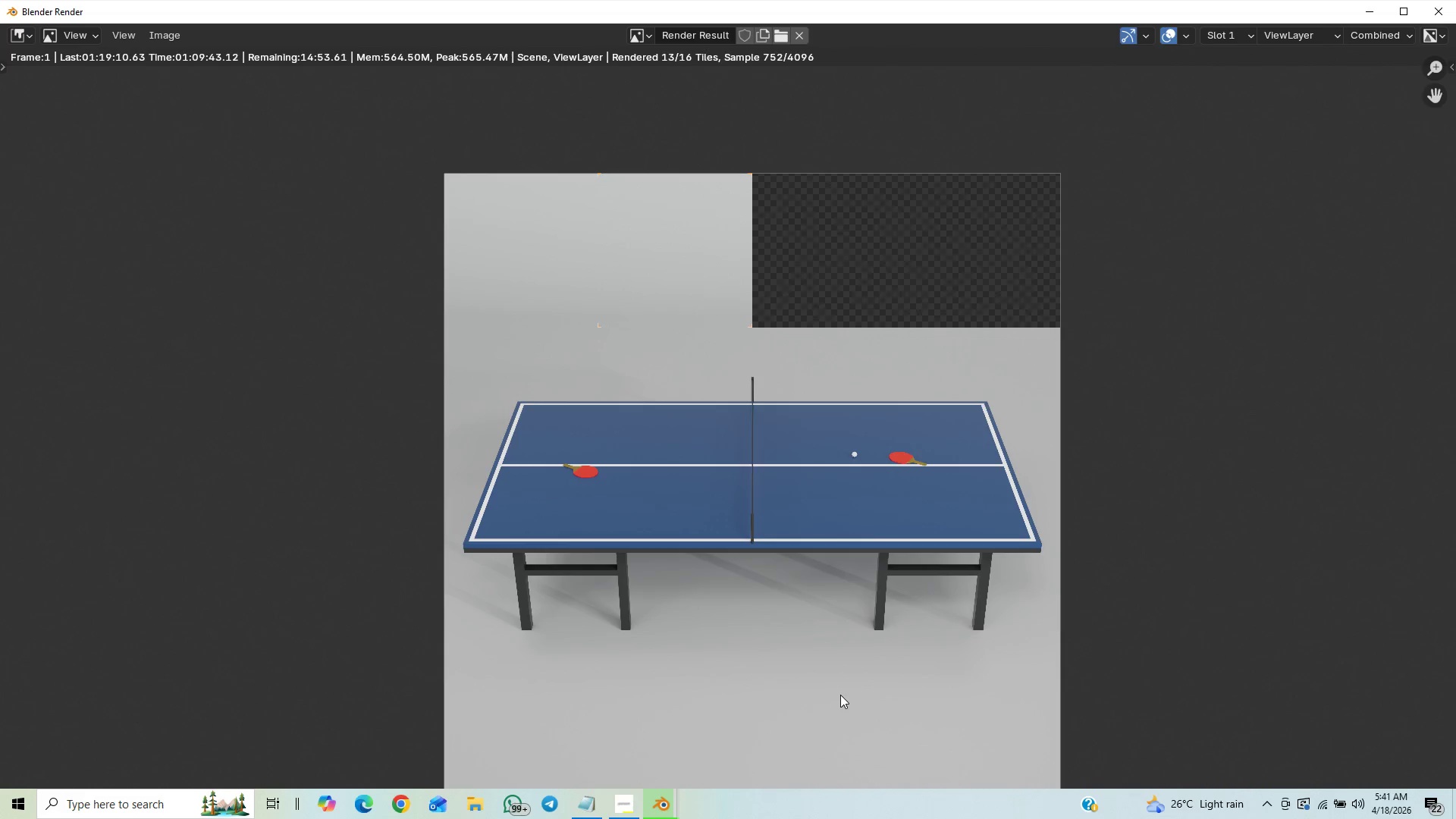 
scroll: coordinate [840, 695], scroll_direction: down, amount: 1.0
 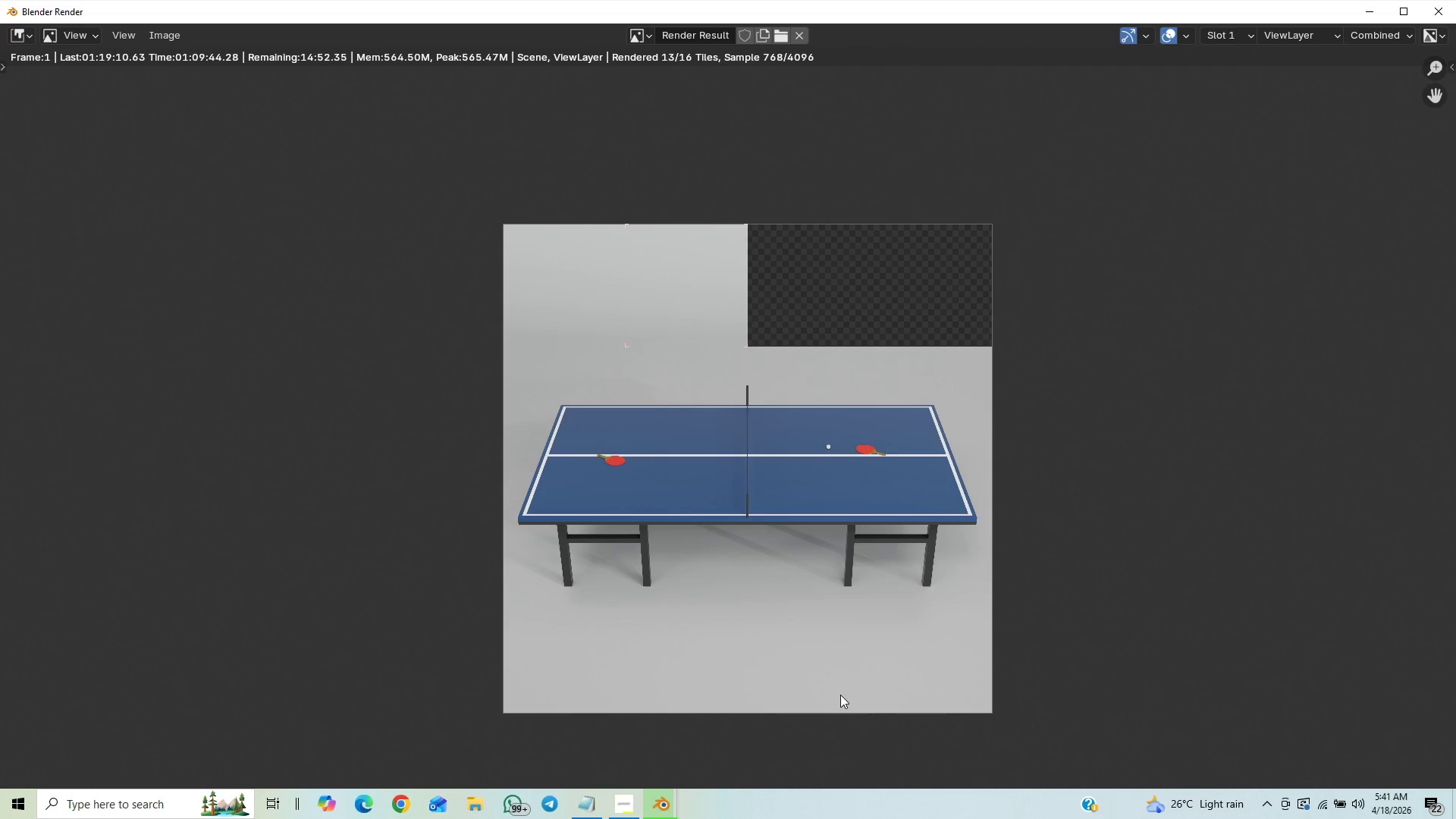 
scroll: coordinate [841, 695], scroll_direction: up, amount: 6.0
 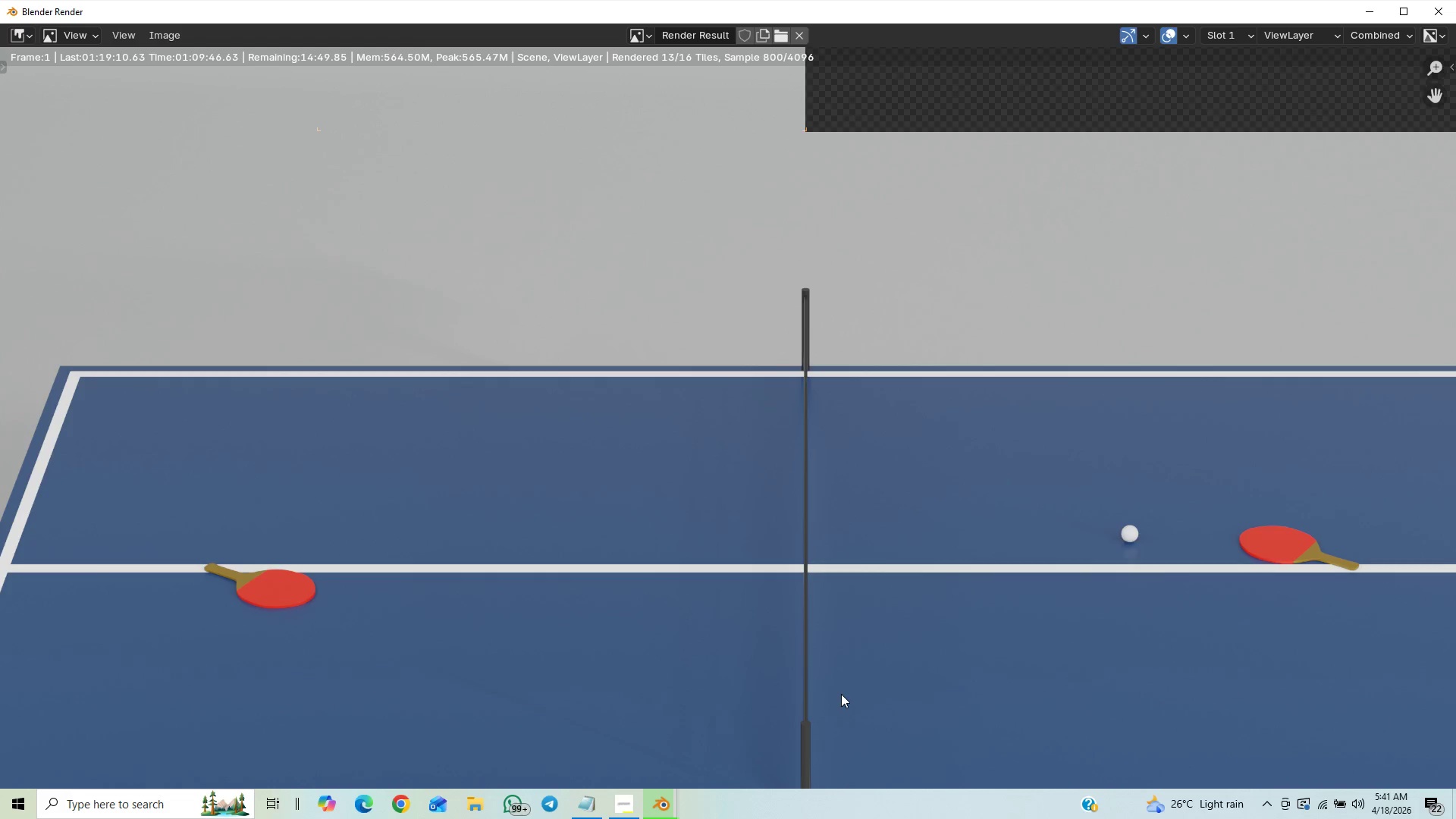 
scroll: coordinate [841, 694], scroll_direction: down, amount: 2.0
 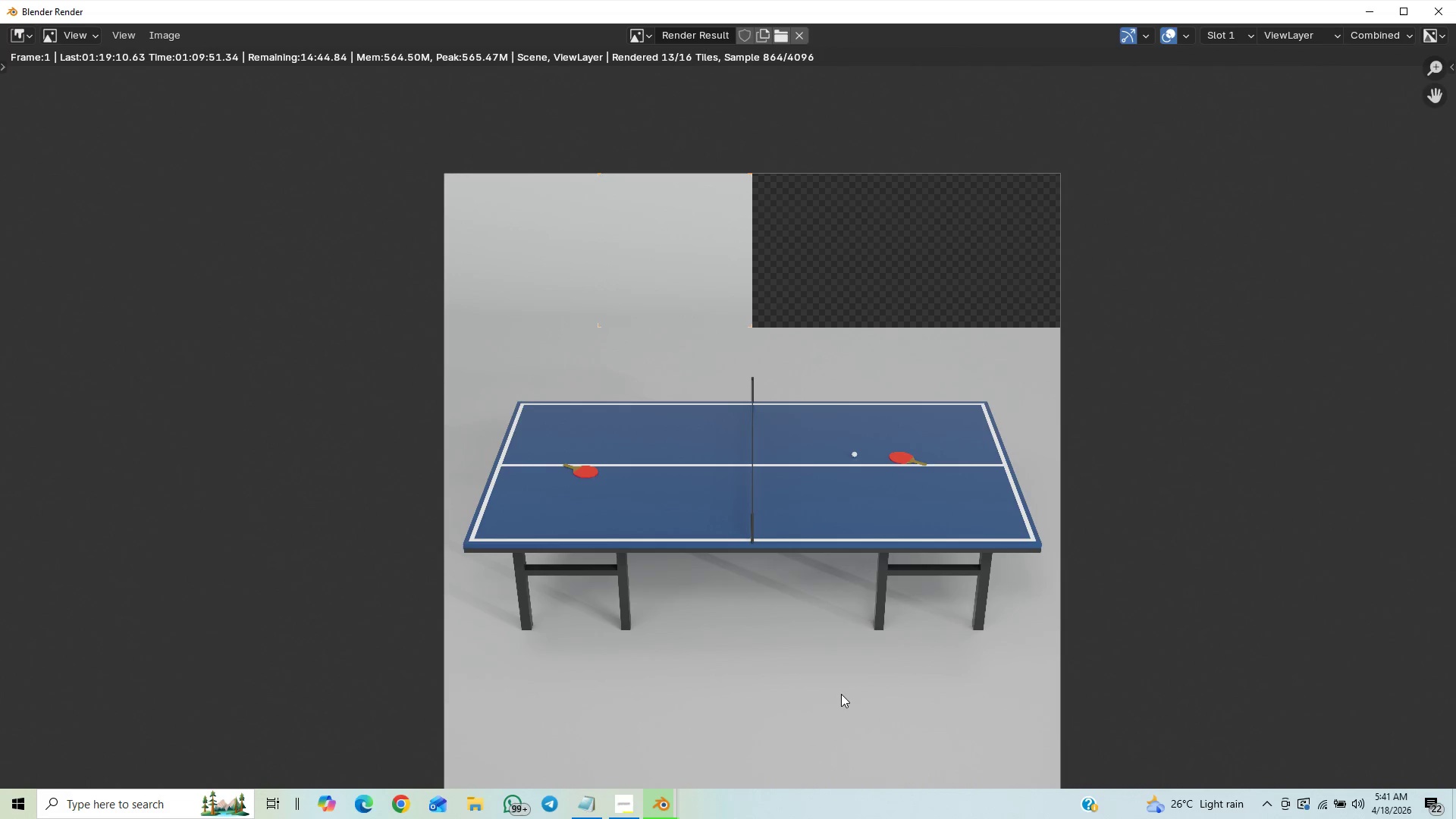 
scroll: coordinate [841, 694], scroll_direction: up, amount: 6.0
 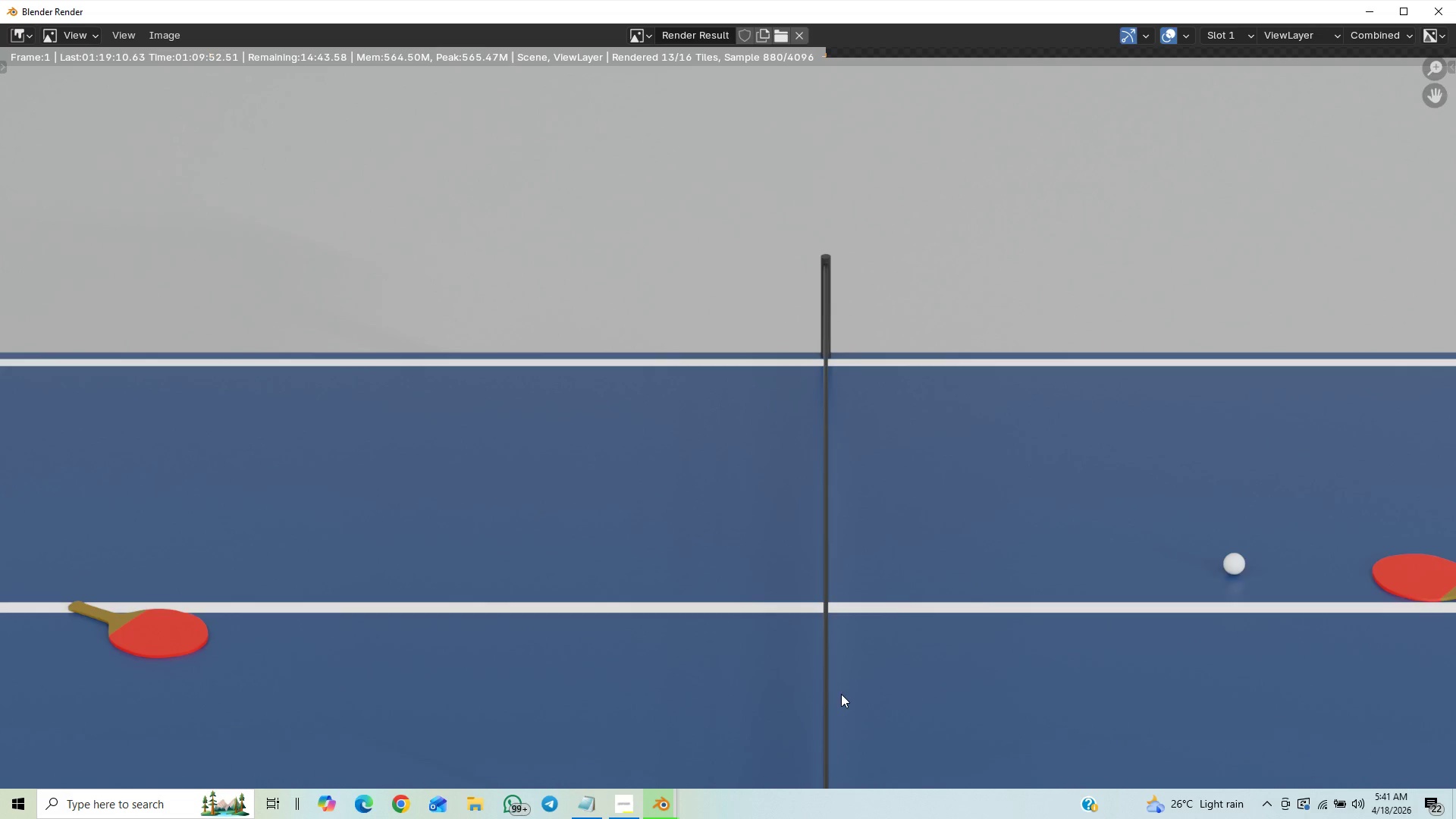 
scroll: coordinate [841, 694], scroll_direction: down, amount: 9.0
 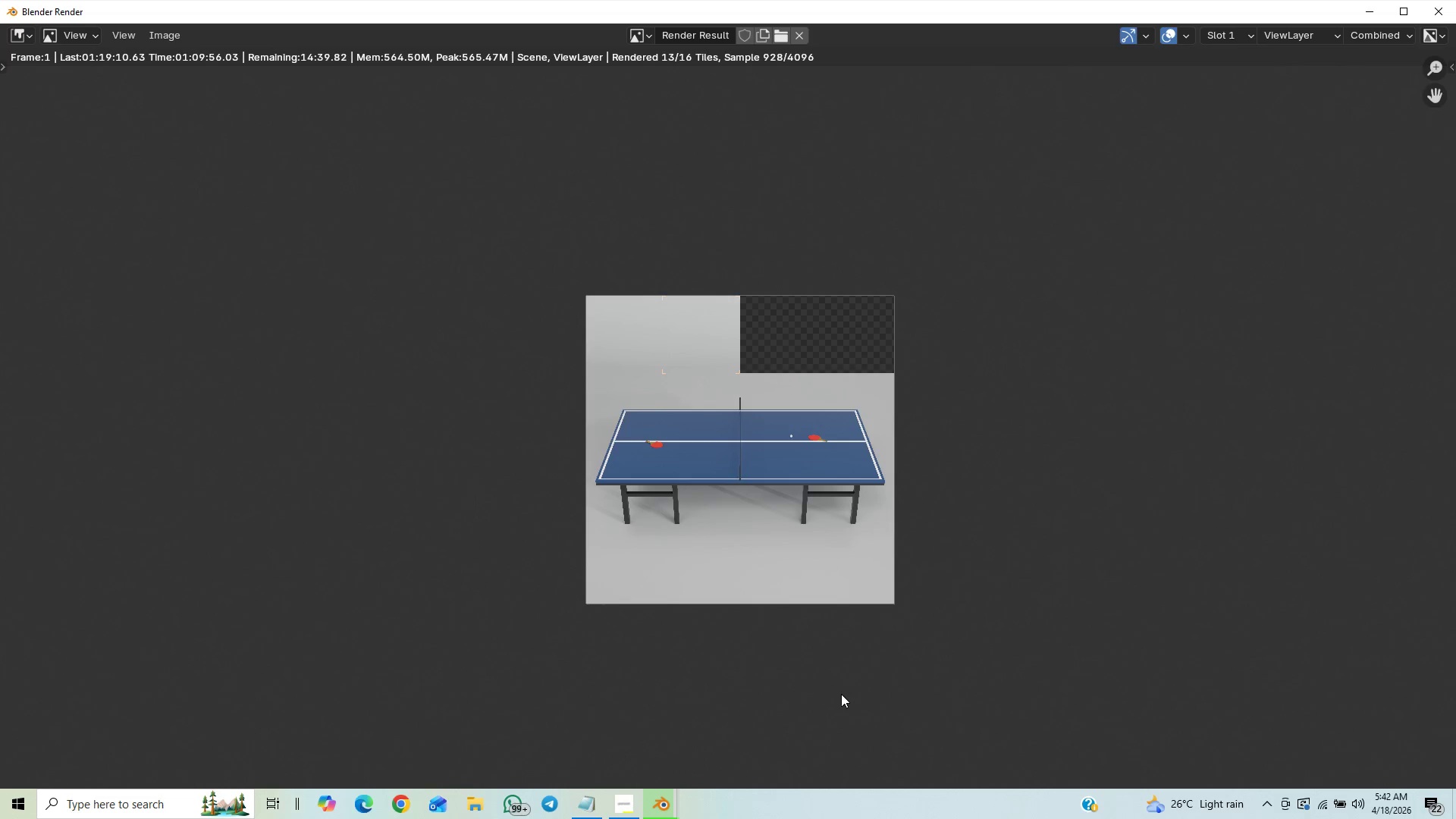 
scroll: coordinate [841, 694], scroll_direction: up, amount: 5.0
 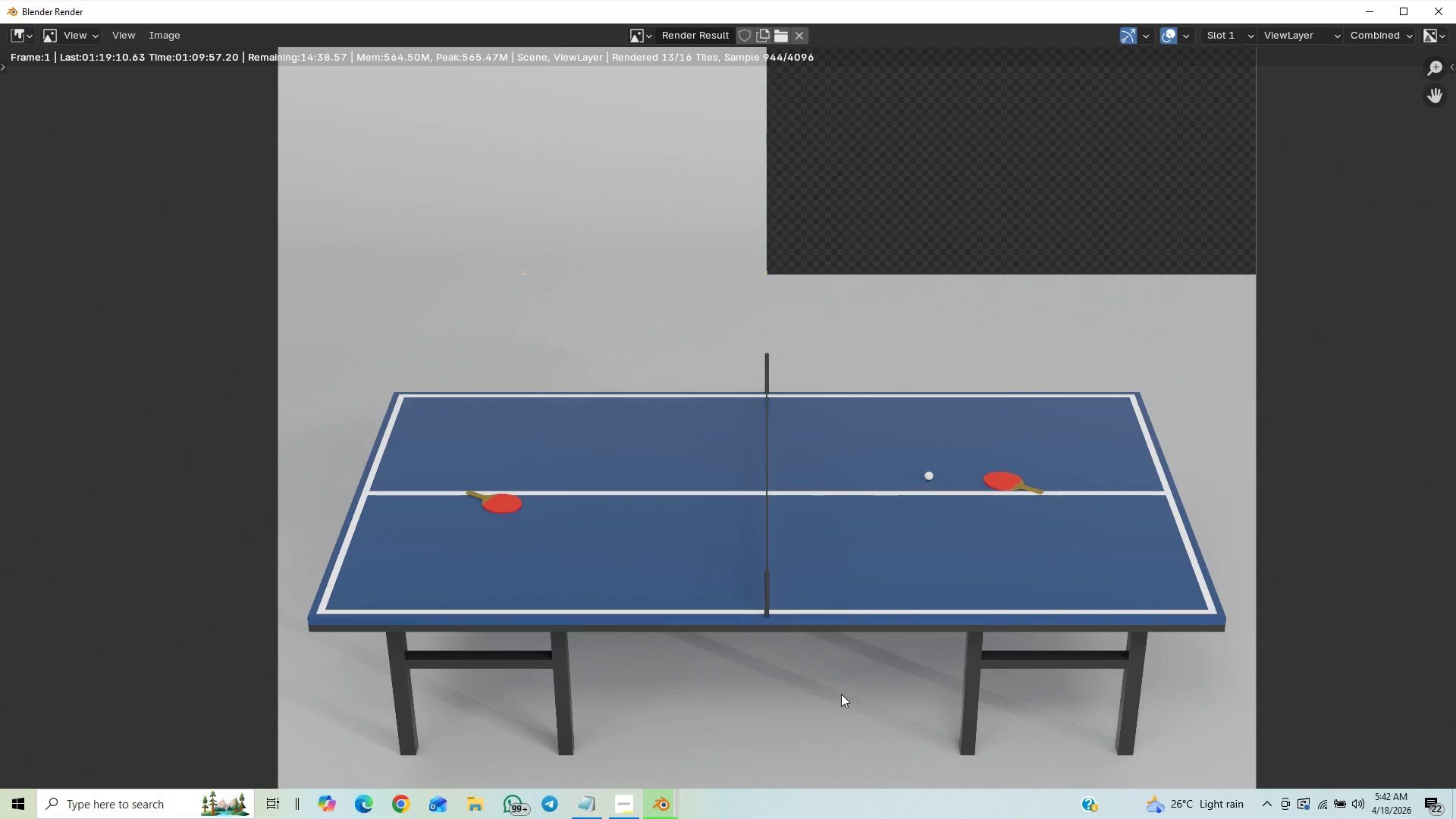 
scroll: coordinate [841, 694], scroll_direction: down, amount: 5.0
 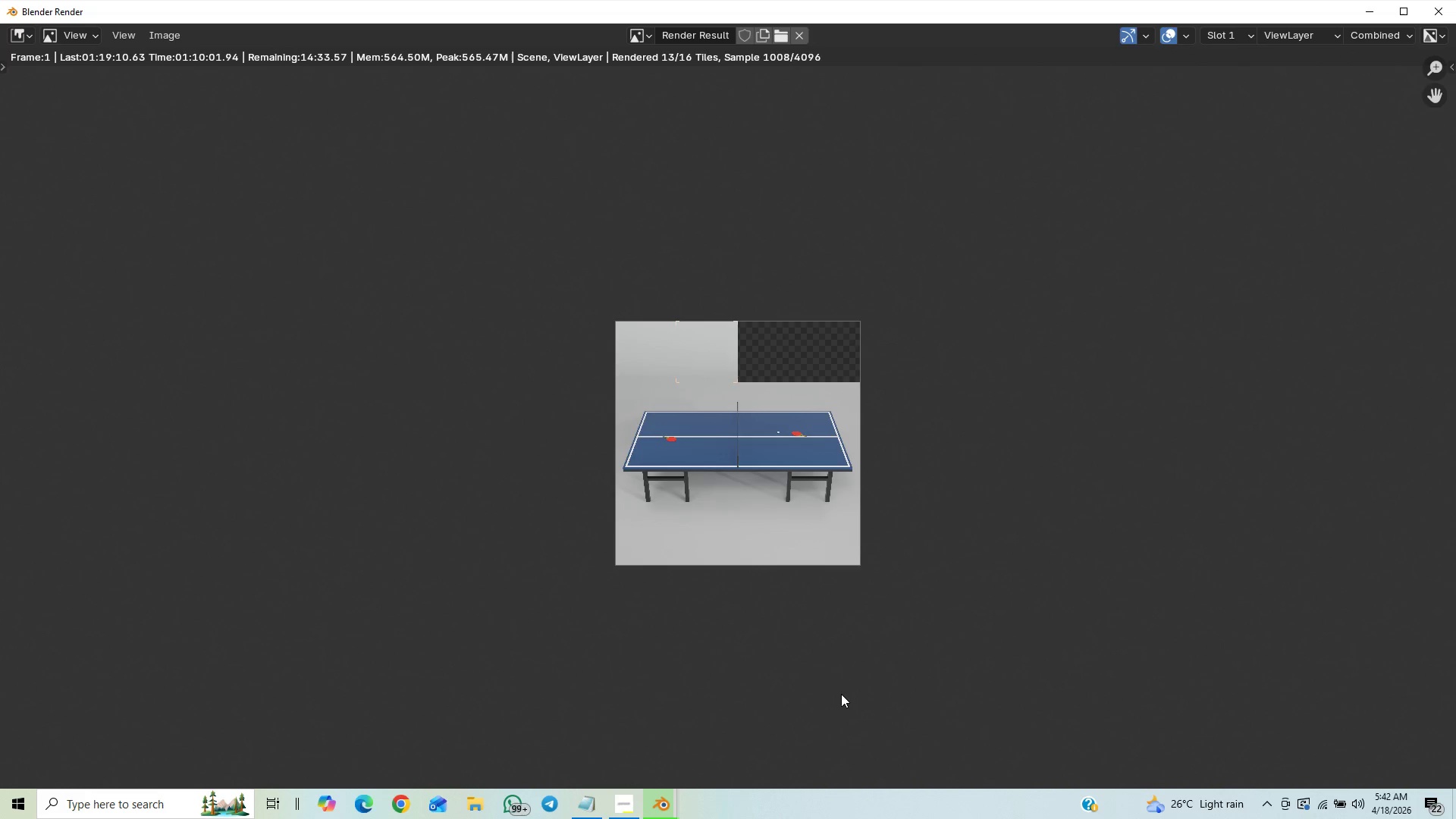 
scroll: coordinate [841, 694], scroll_direction: up, amount: 1.0
 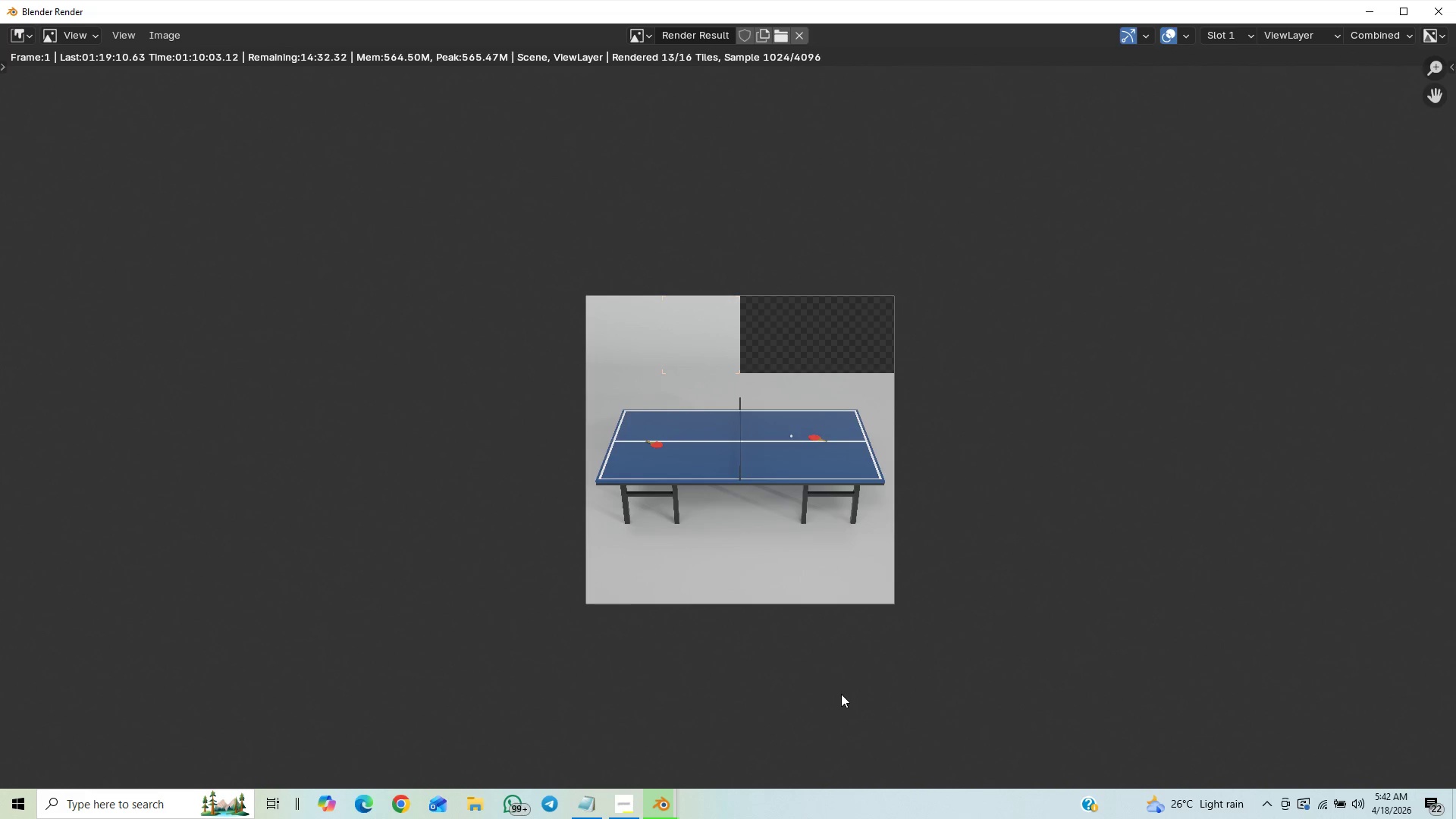 
scroll: coordinate [841, 694], scroll_direction: down, amount: 1.0
 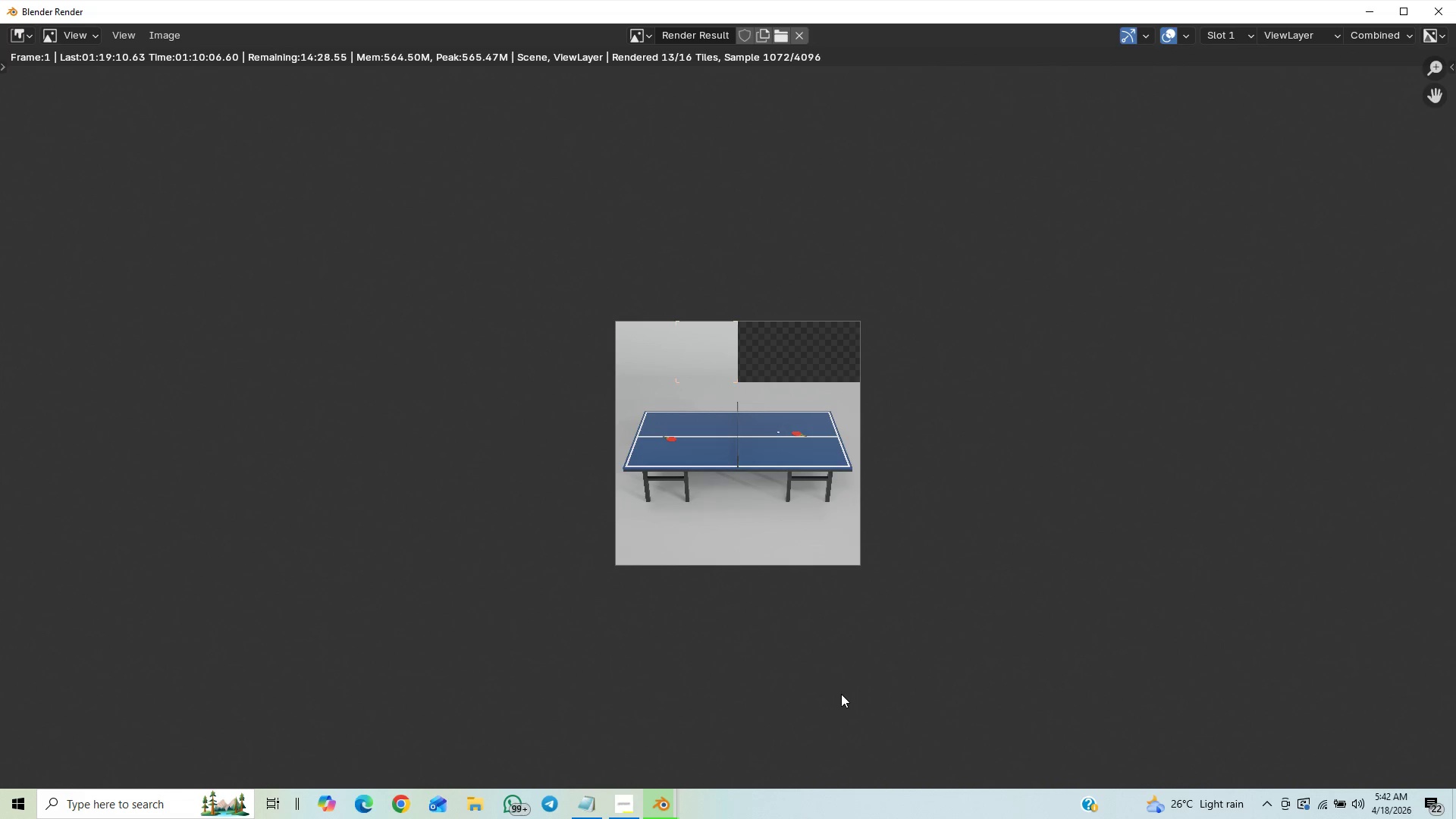 
scroll: coordinate [840, 694], scroll_direction: up, amount: 5.0
 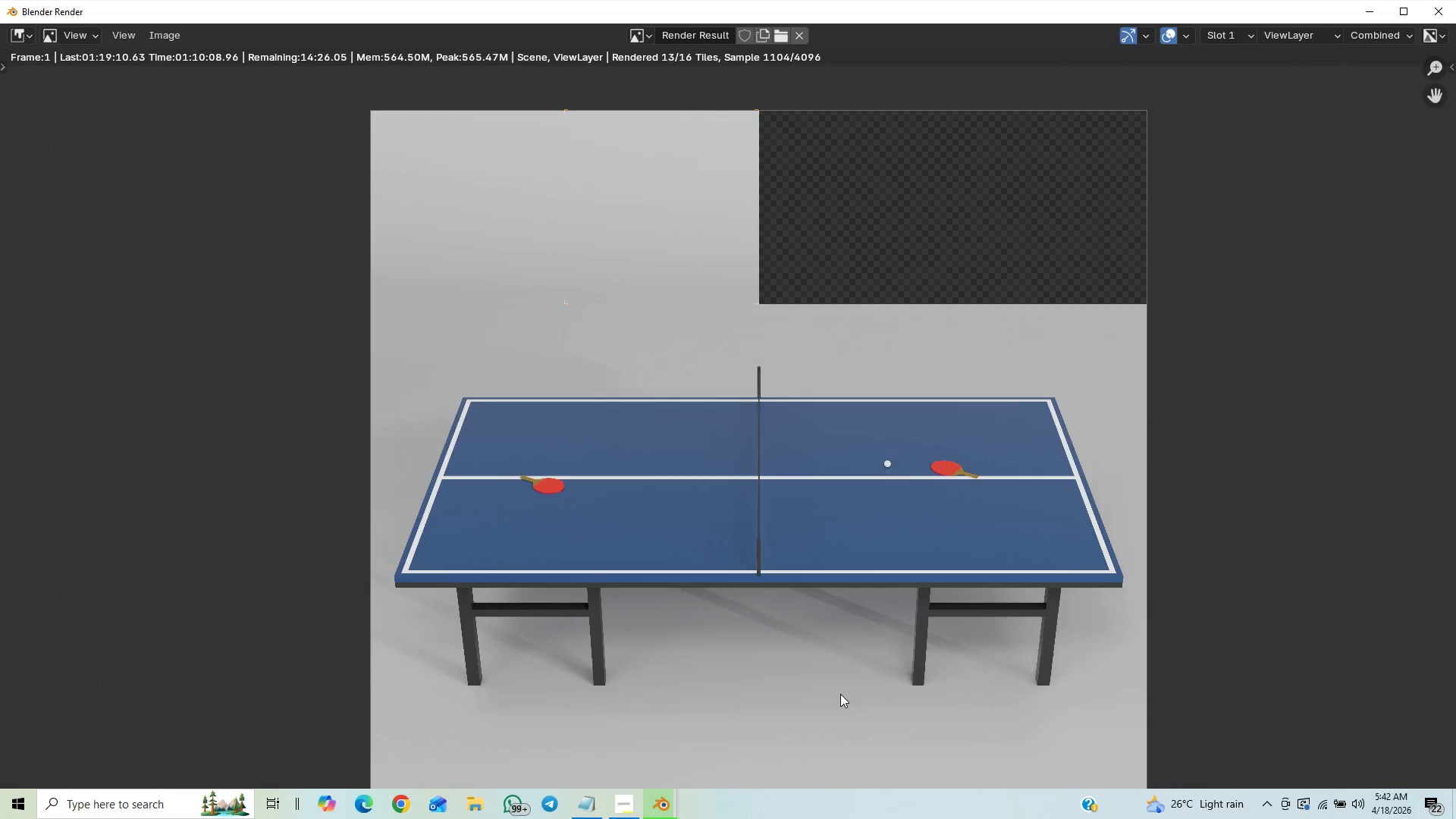 
scroll: coordinate [840, 694], scroll_direction: down, amount: 5.0
 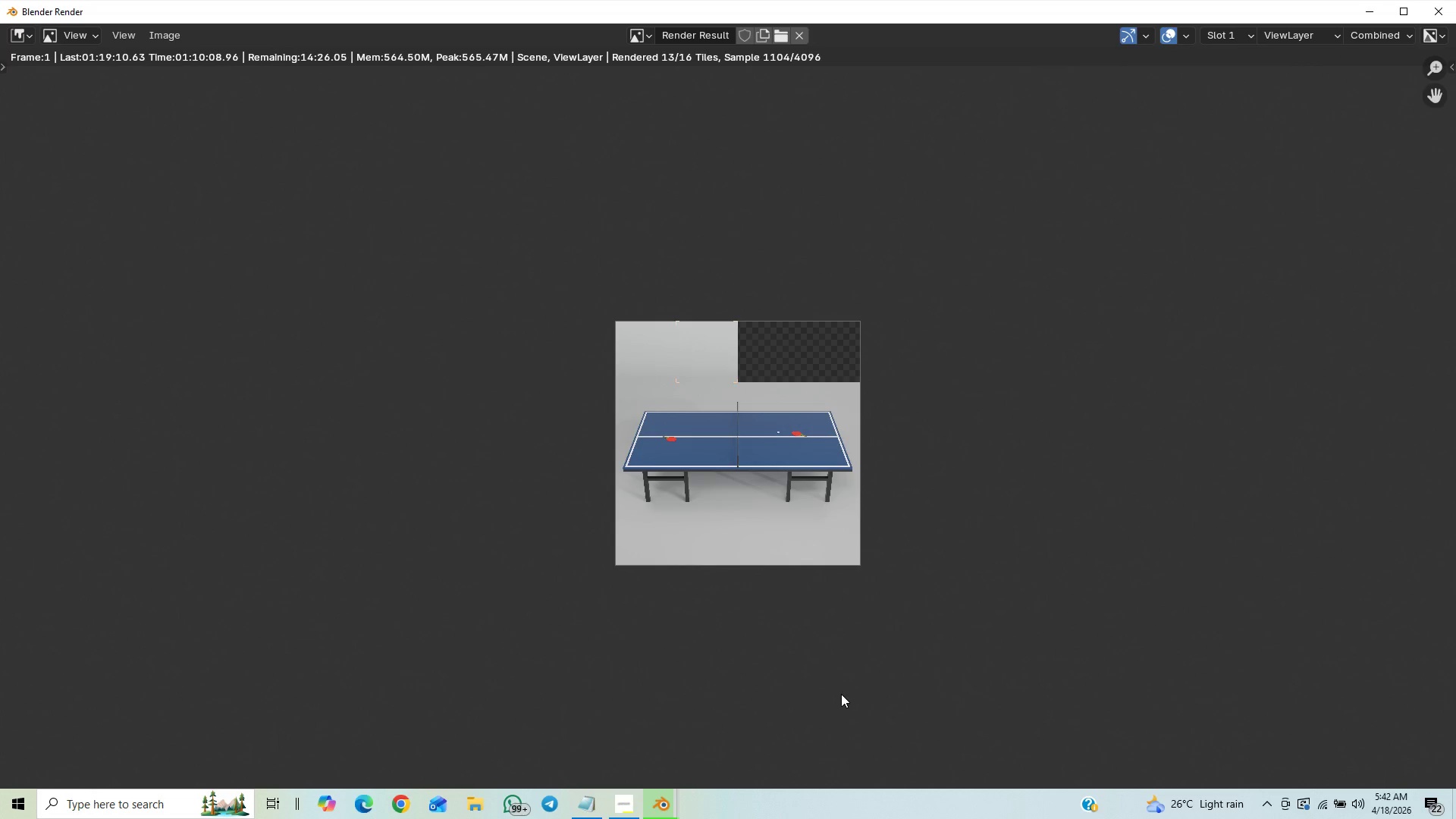 
scroll: coordinate [841, 694], scroll_direction: up, amount: 4.0
 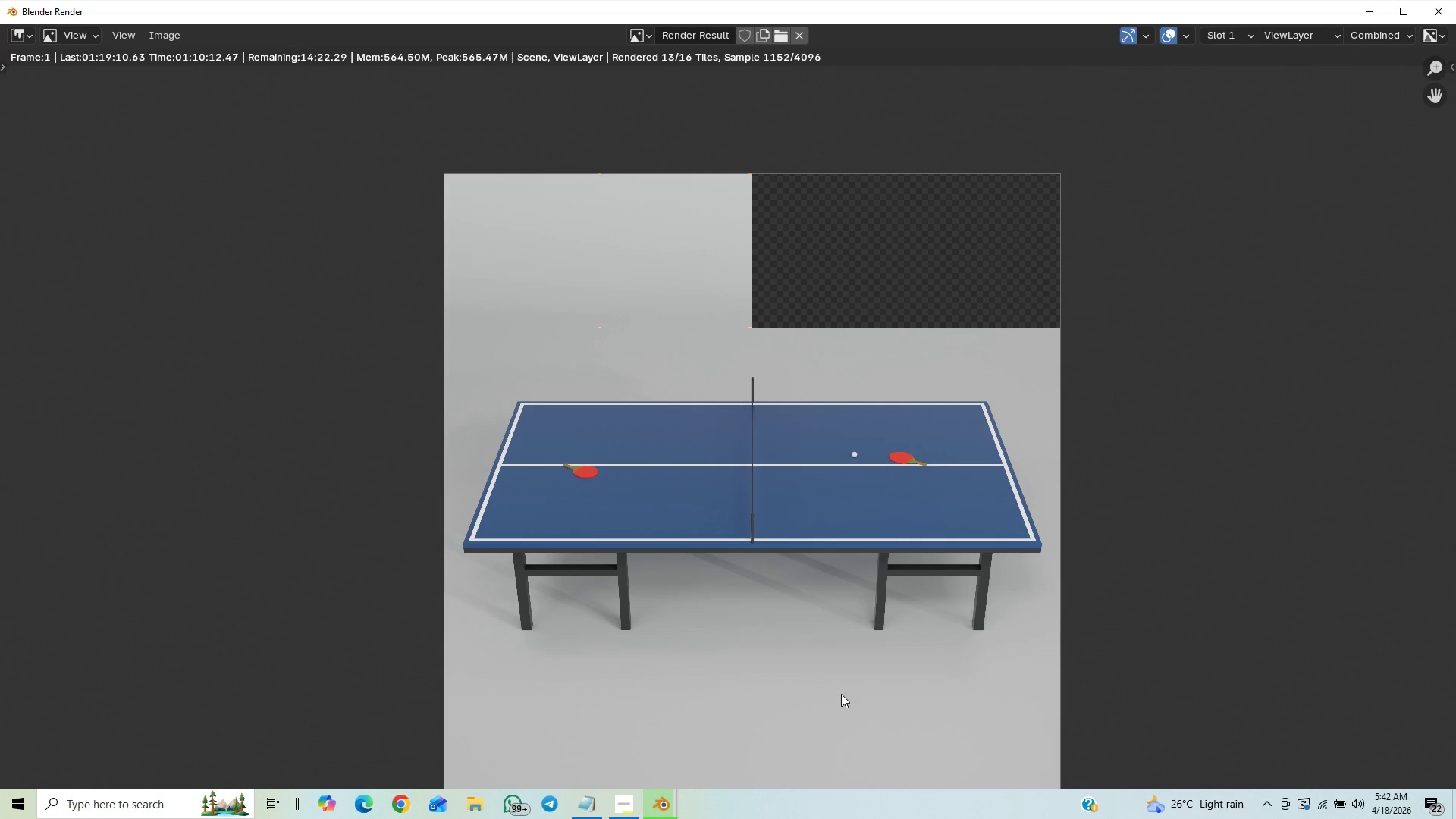 
scroll: coordinate [841, 694], scroll_direction: down, amount: 2.0
 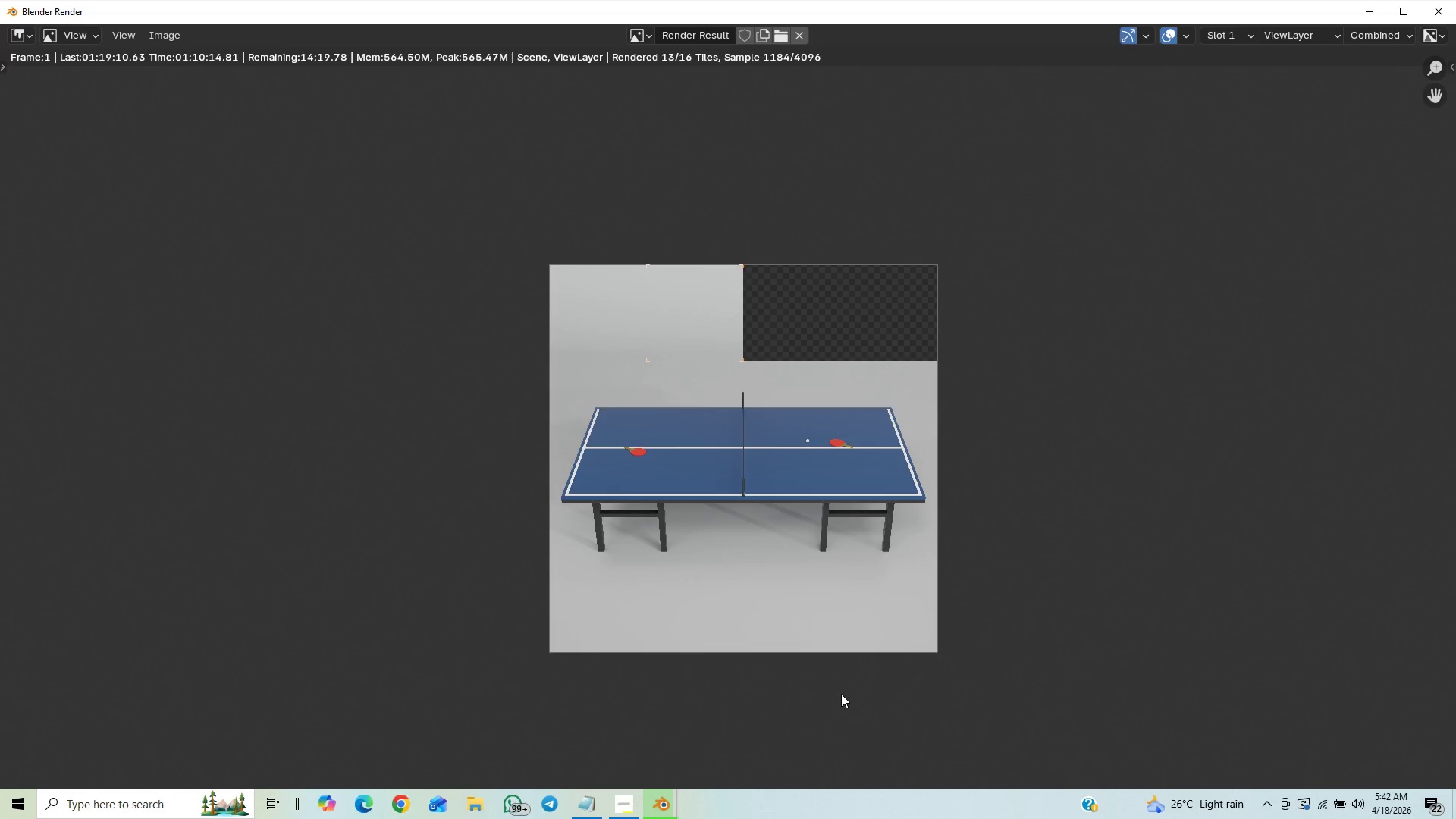 
scroll: coordinate [841, 694], scroll_direction: up, amount: 6.0
 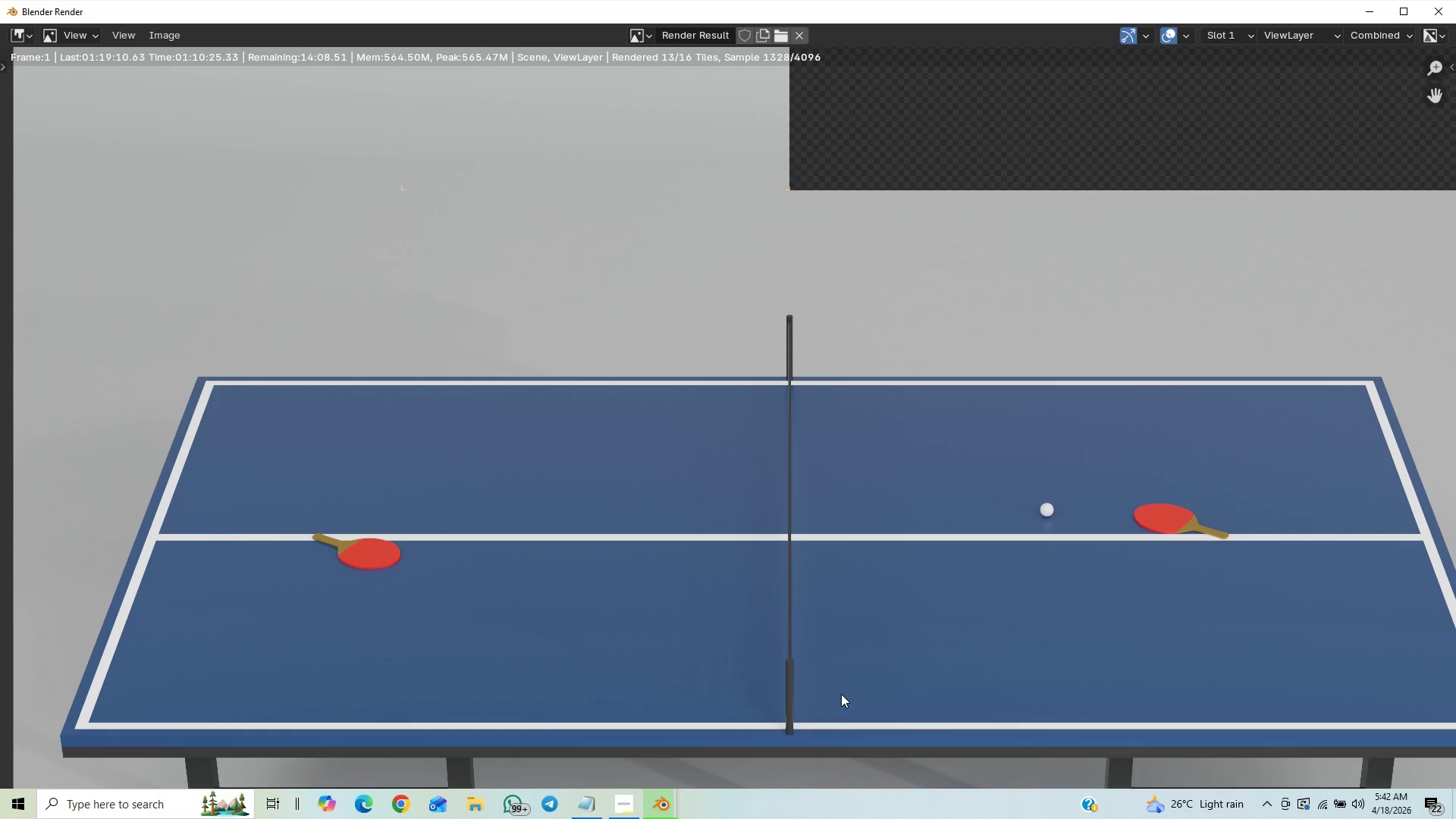 
wait(12.24)
 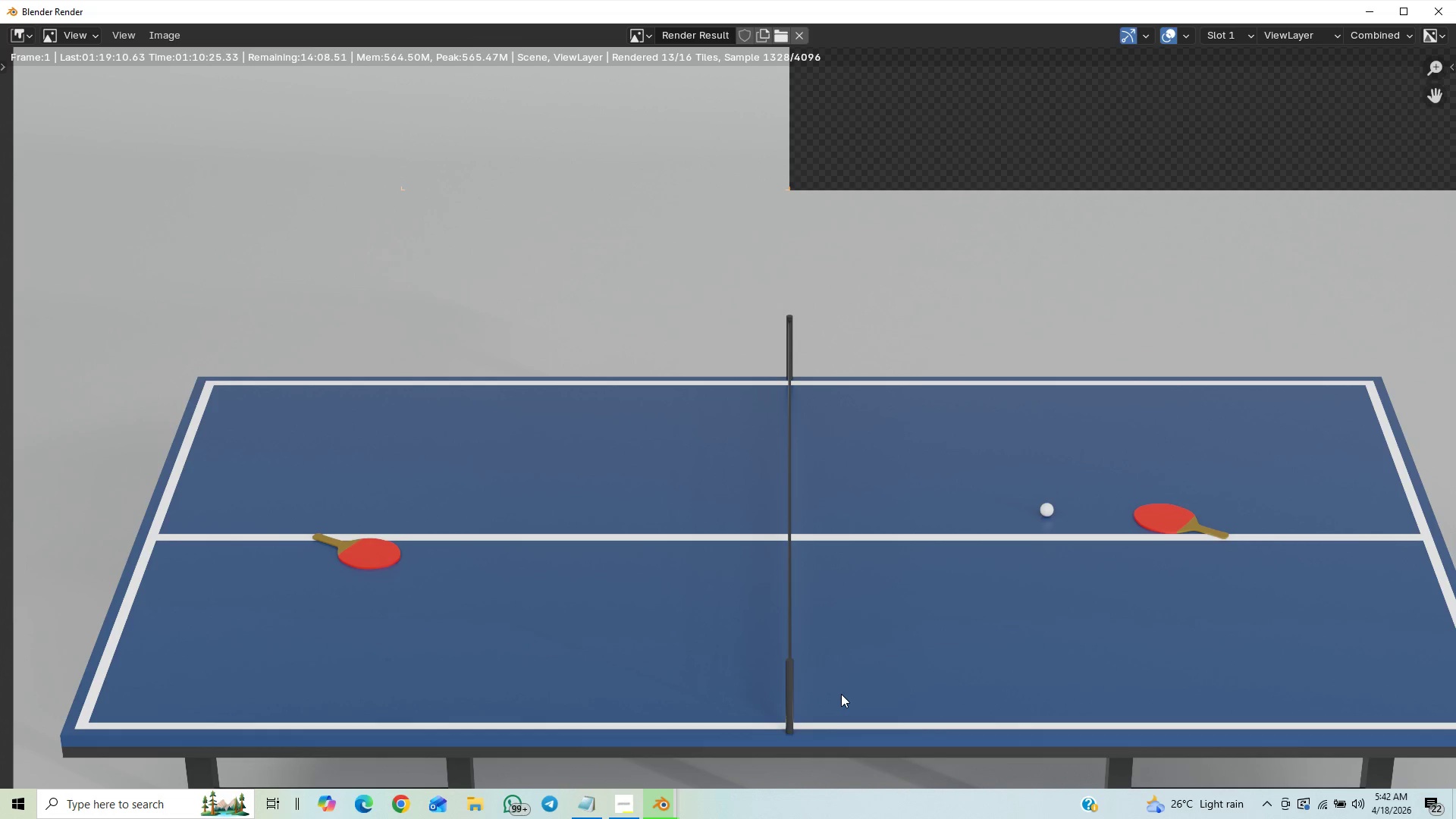 
scroll: coordinate [325, 695], scroll_direction: up, amount: 1.0
 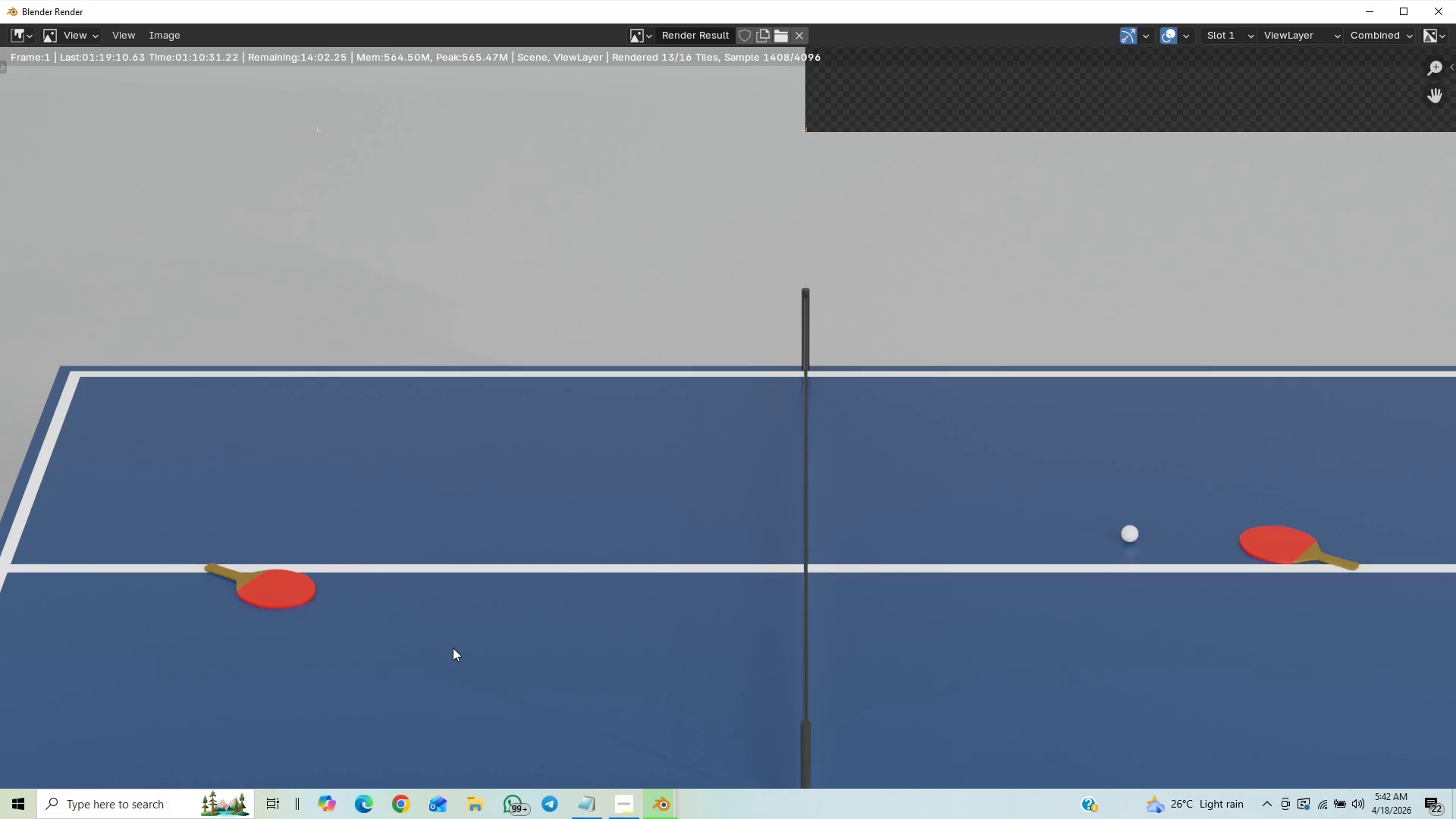 
scroll: coordinate [451, 651], scroll_direction: down, amount: 13.0
 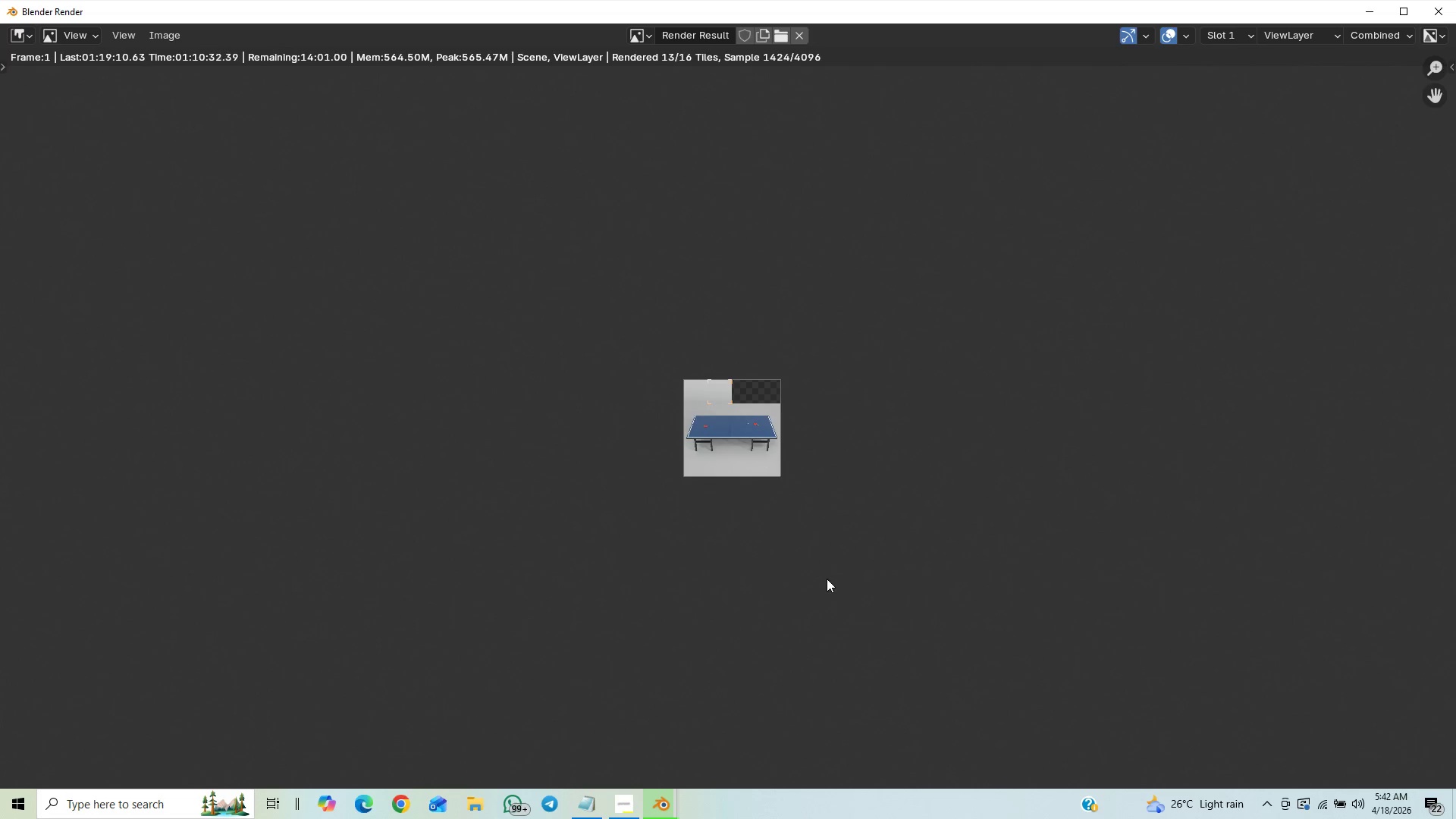 
scroll: coordinate [830, 570], scroll_direction: up, amount: 14.0
 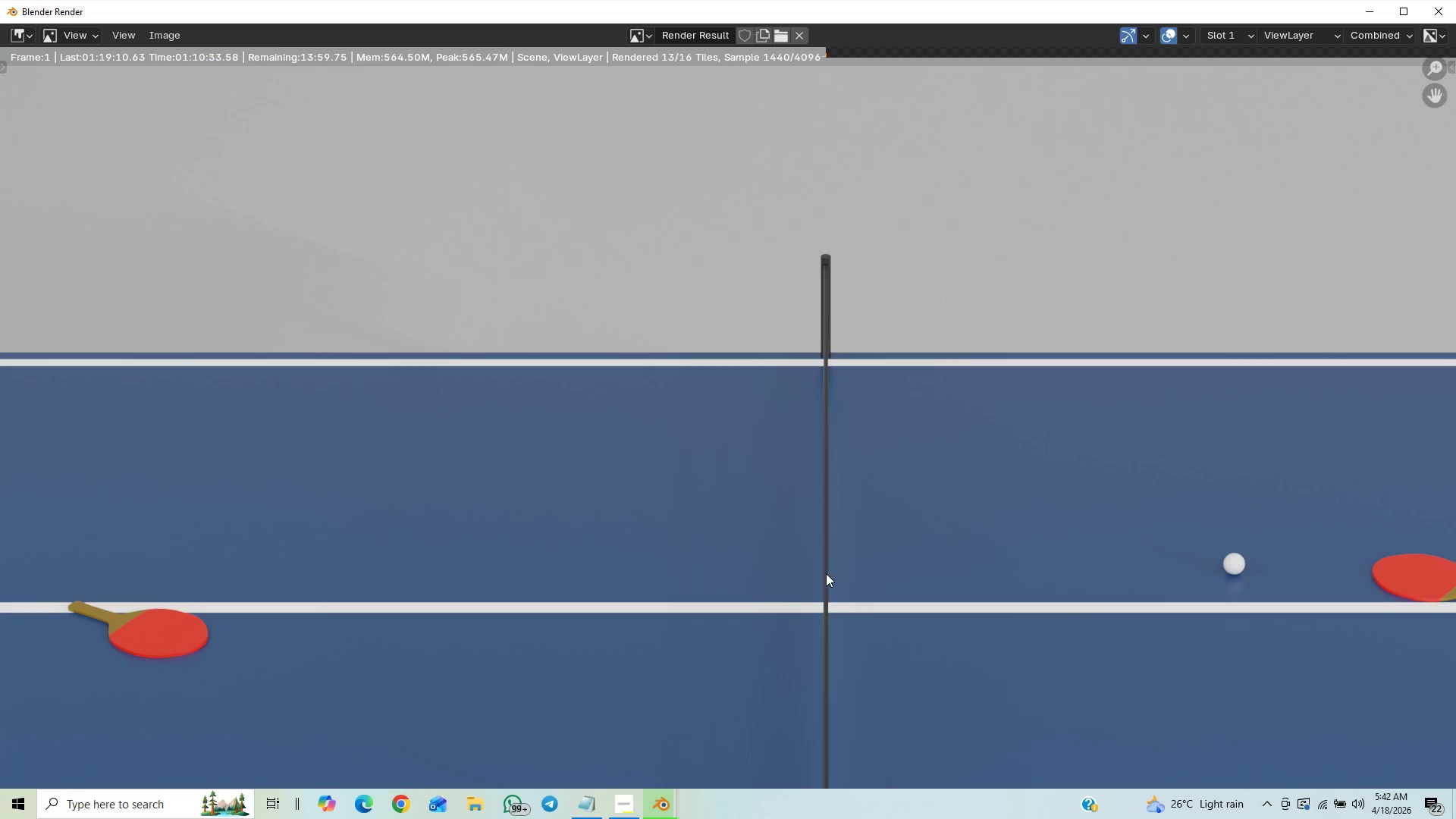 
scroll: coordinate [820, 581], scroll_direction: down, amount: 6.0
 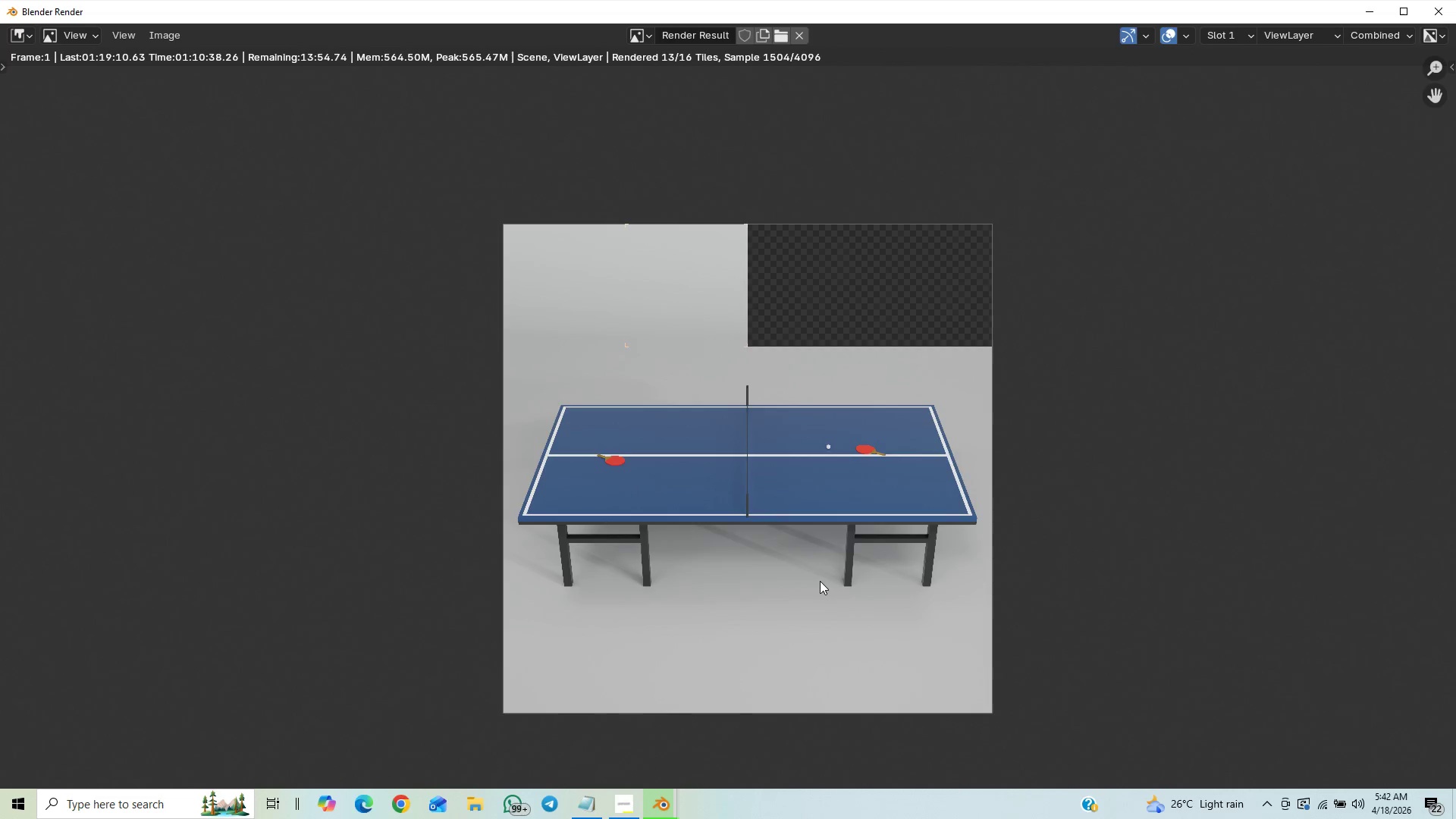 
scroll: coordinate [819, 581], scroll_direction: up, amount: 3.0
 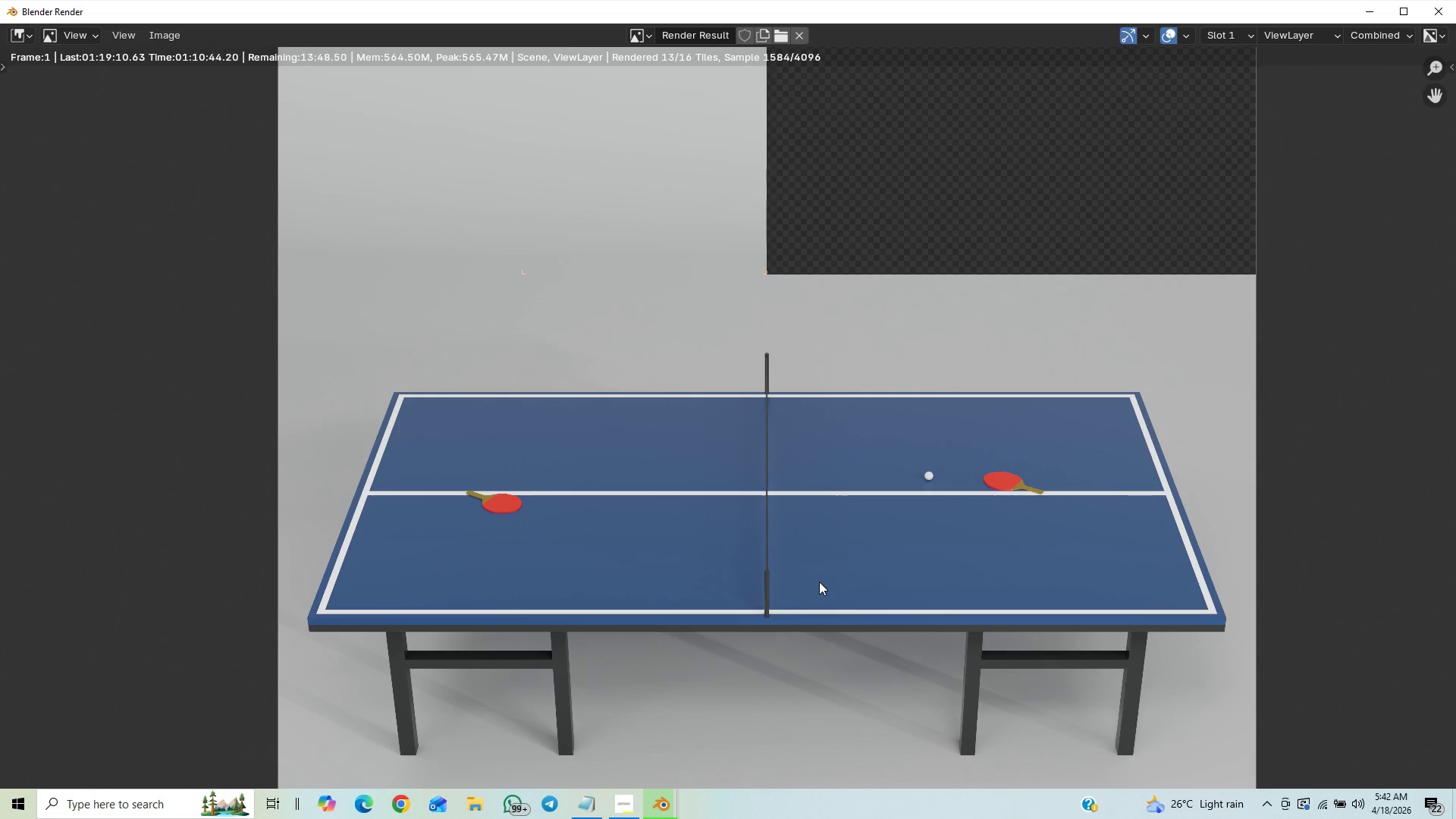 
scroll: coordinate [819, 583], scroll_direction: down, amount: 7.0
 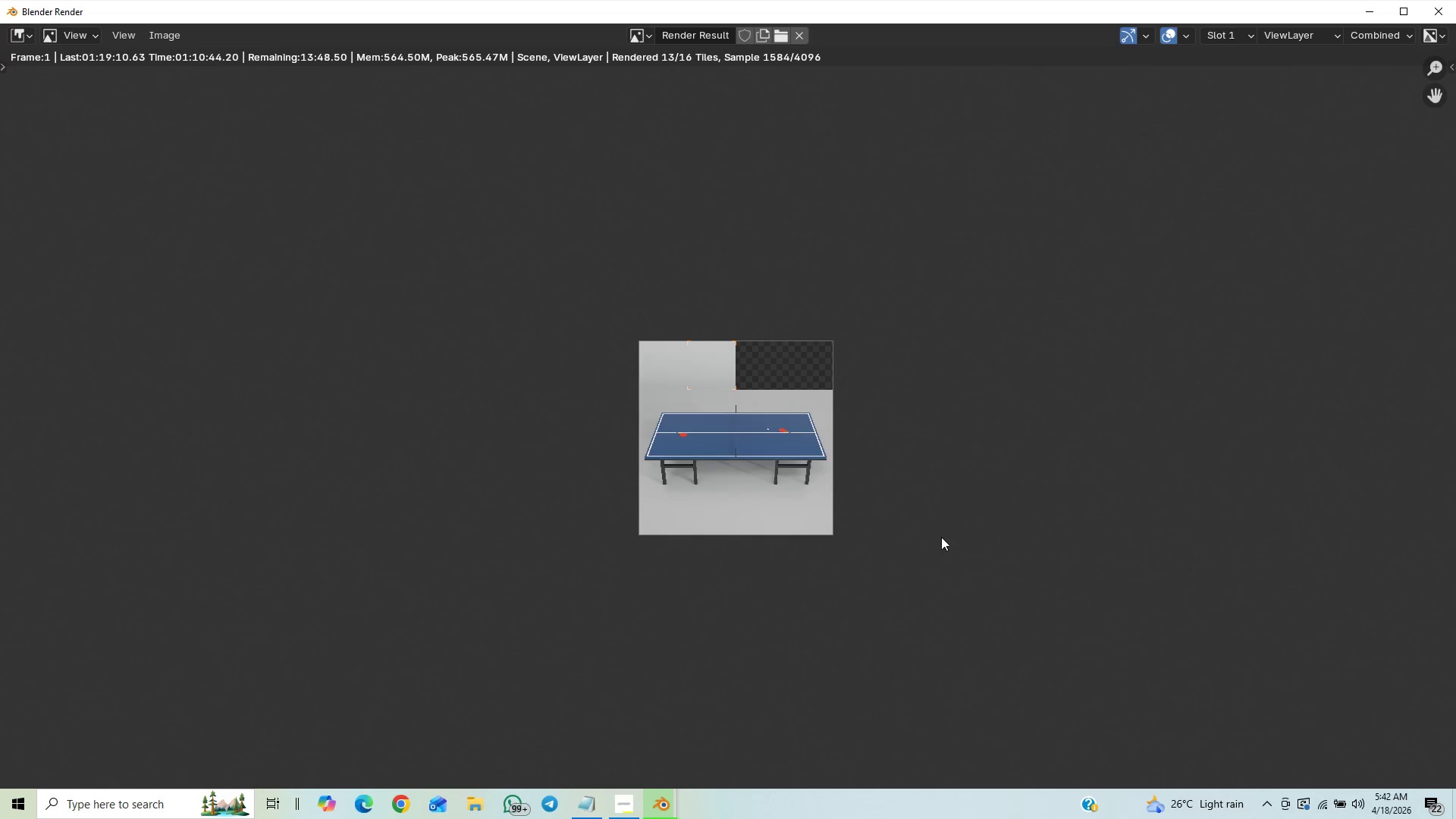 
scroll: coordinate [897, 568], scroll_direction: up, amount: 7.0
 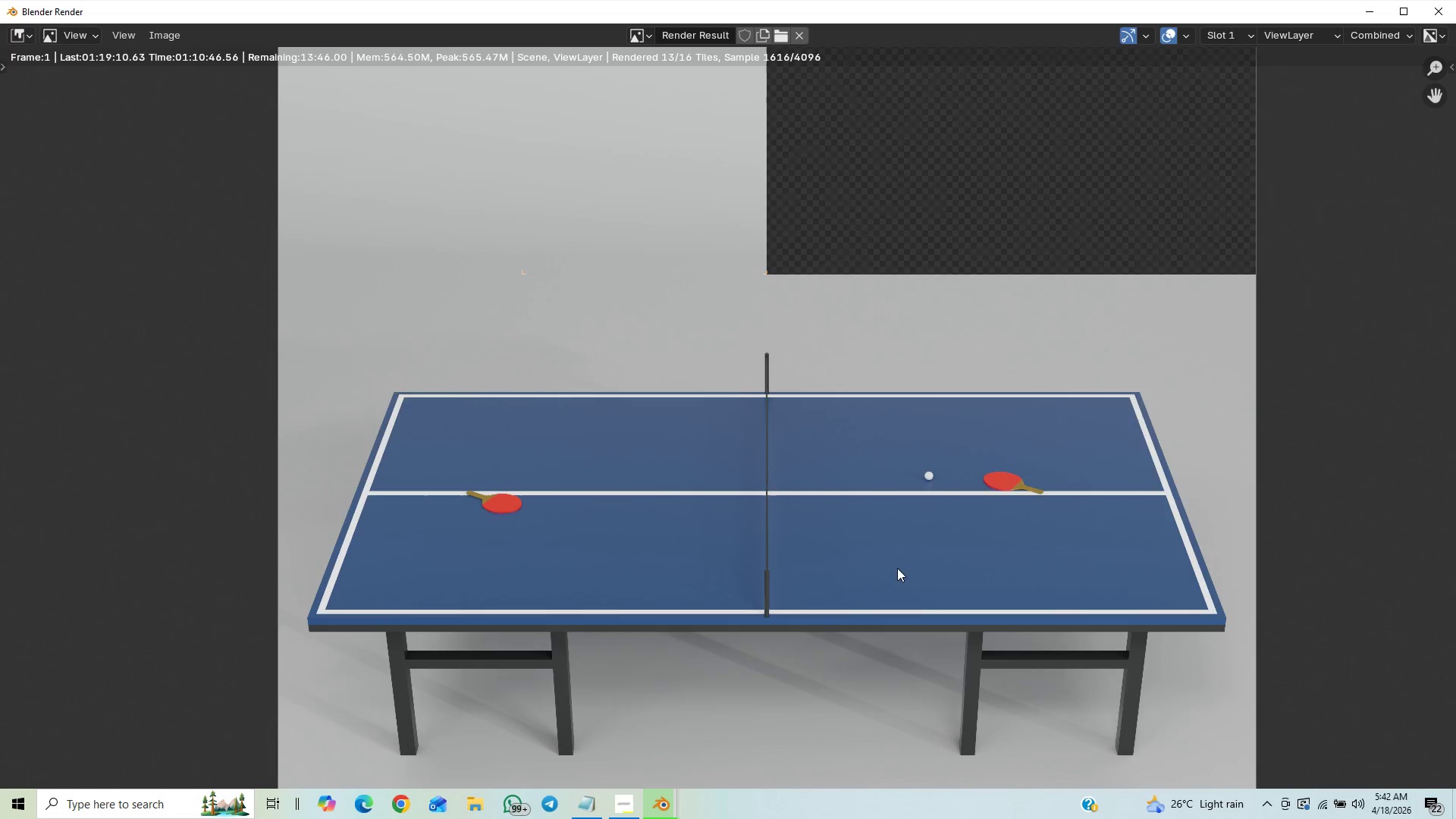 
scroll: coordinate [898, 569], scroll_direction: down, amount: 22.0
 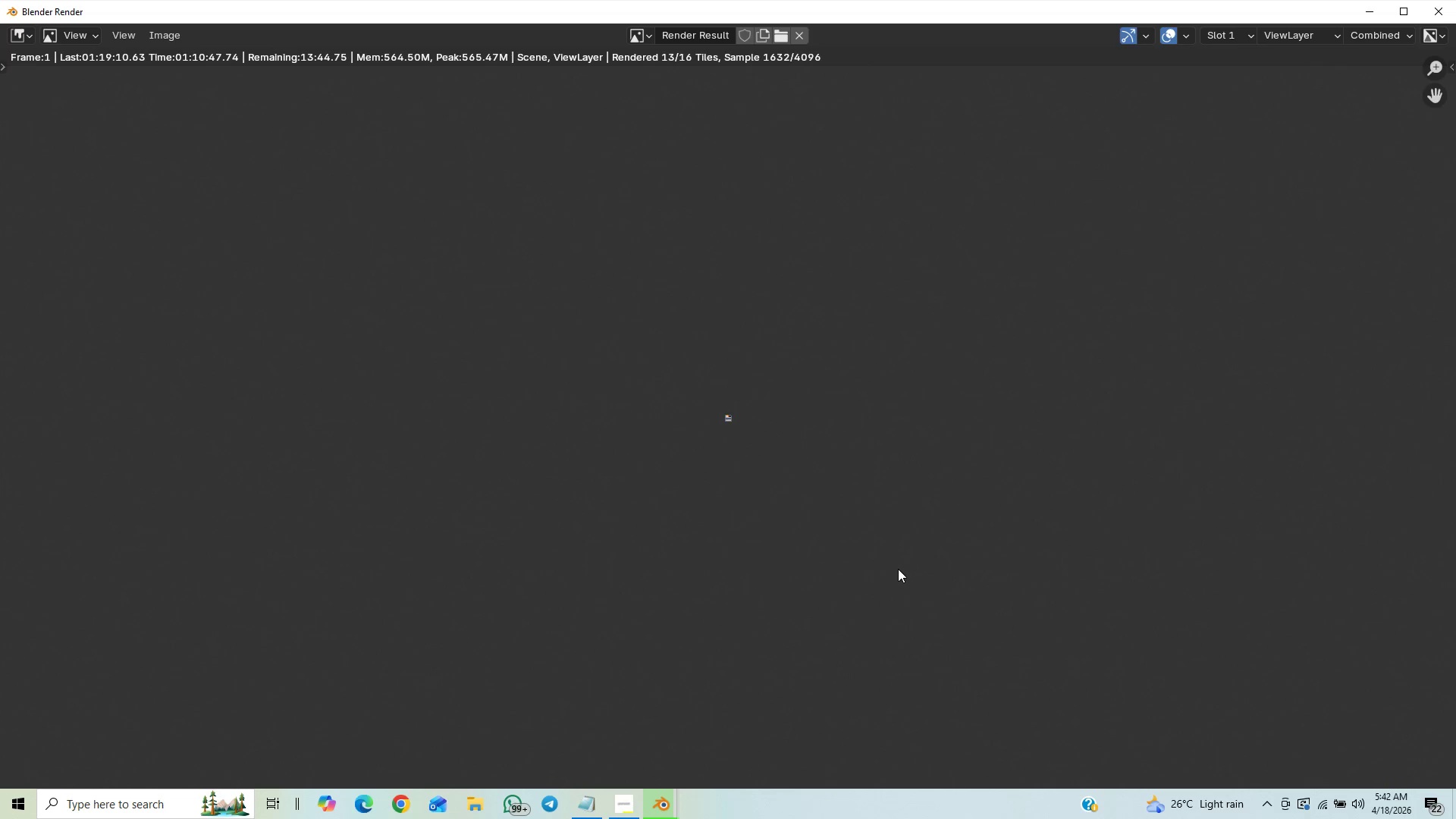 
scroll: coordinate [940, 567], scroll_direction: up, amount: 22.0
 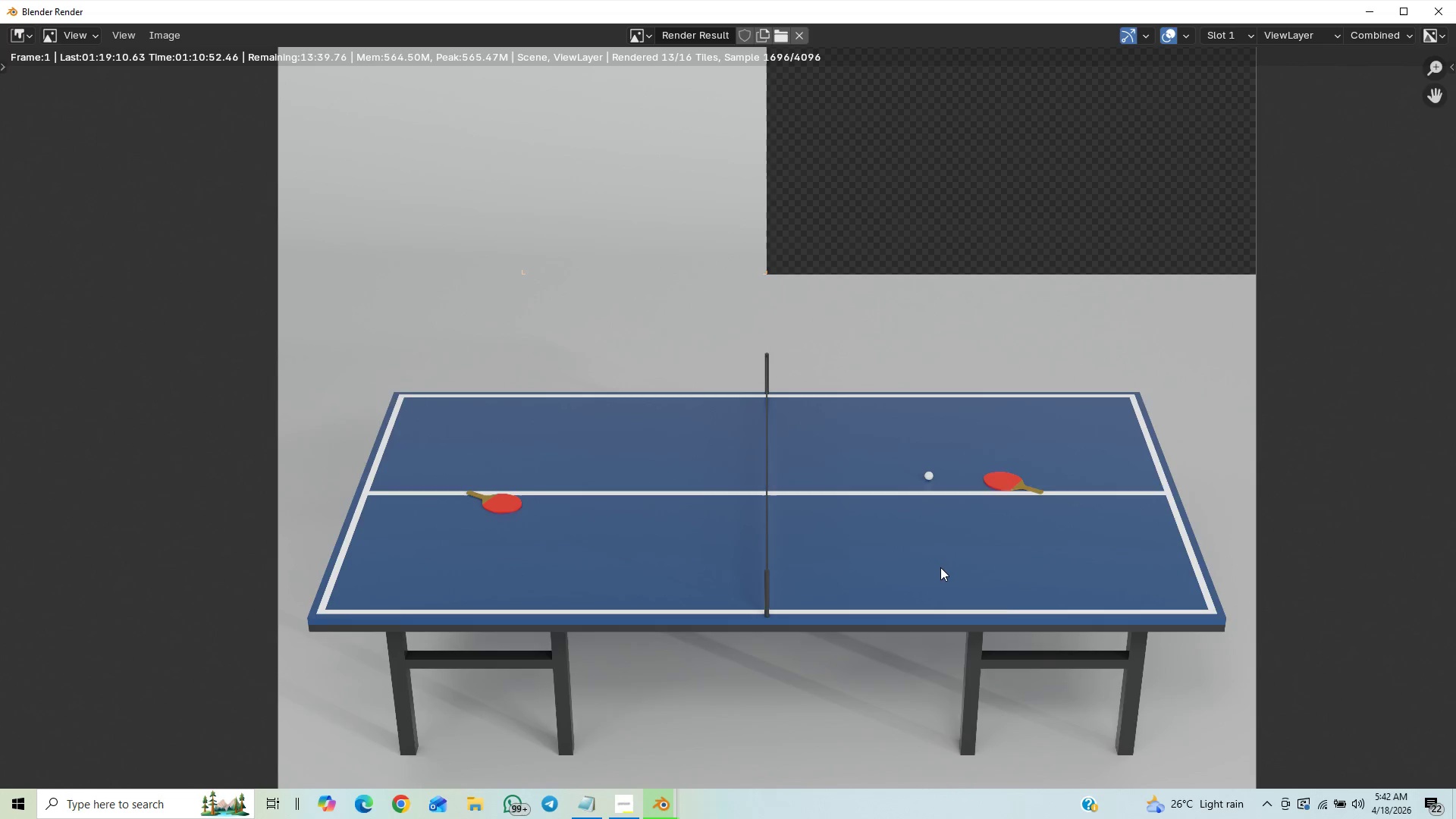 
scroll: coordinate [940, 567], scroll_direction: down, amount: 2.0
 